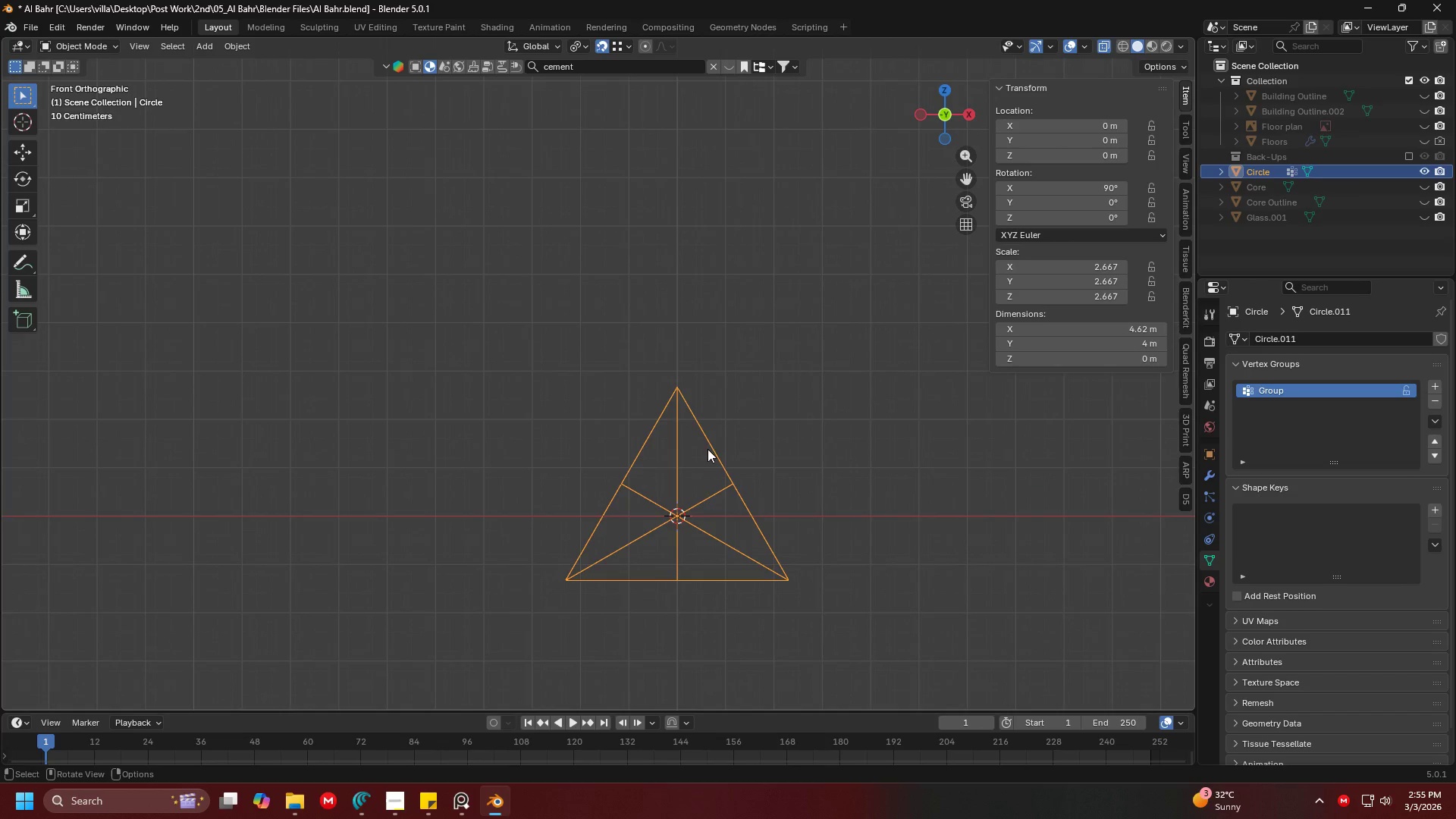 
scroll: coordinate [684, 519], scroll_direction: down, amount: 1.0
 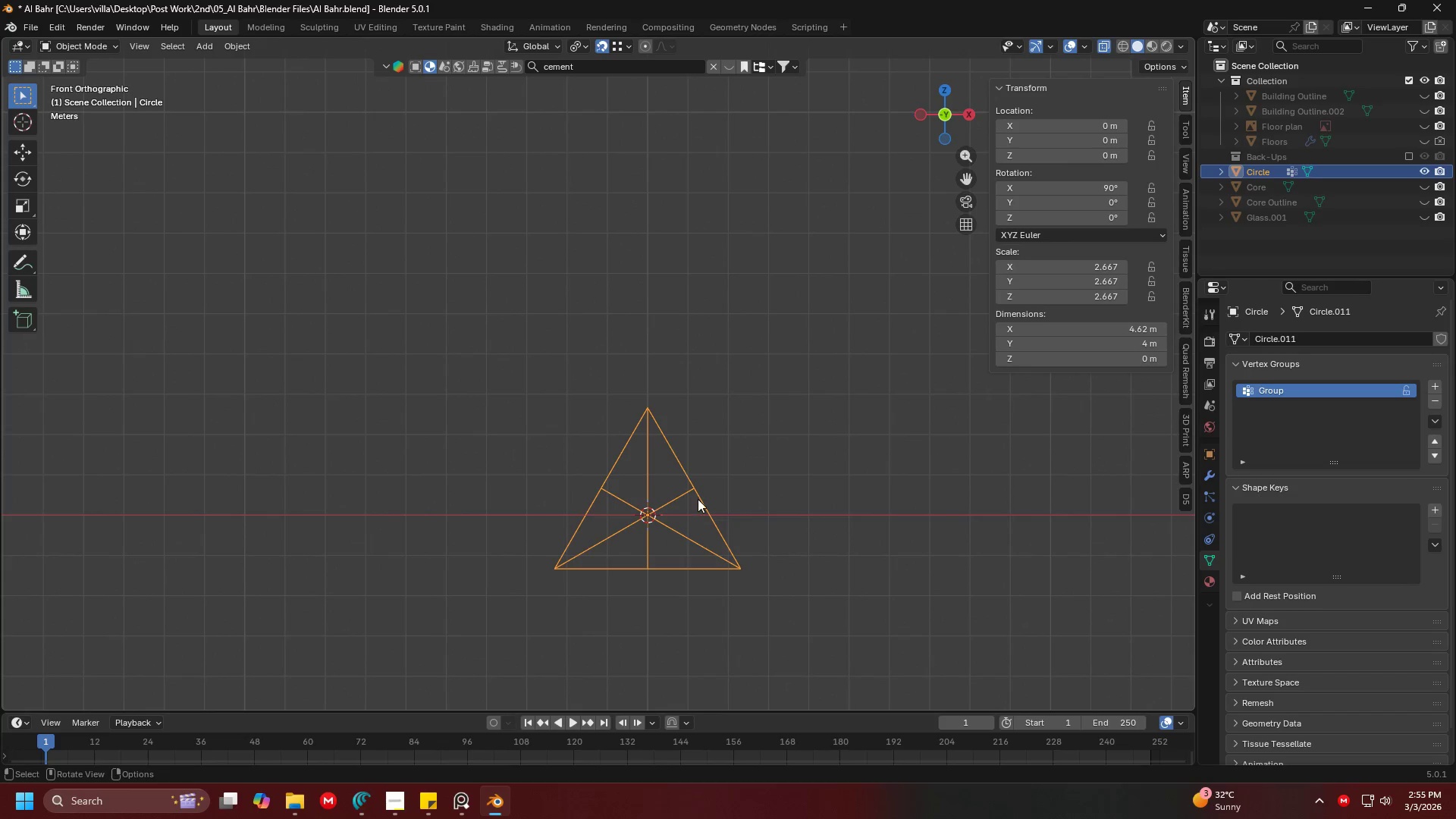 
key(Shift+D)
 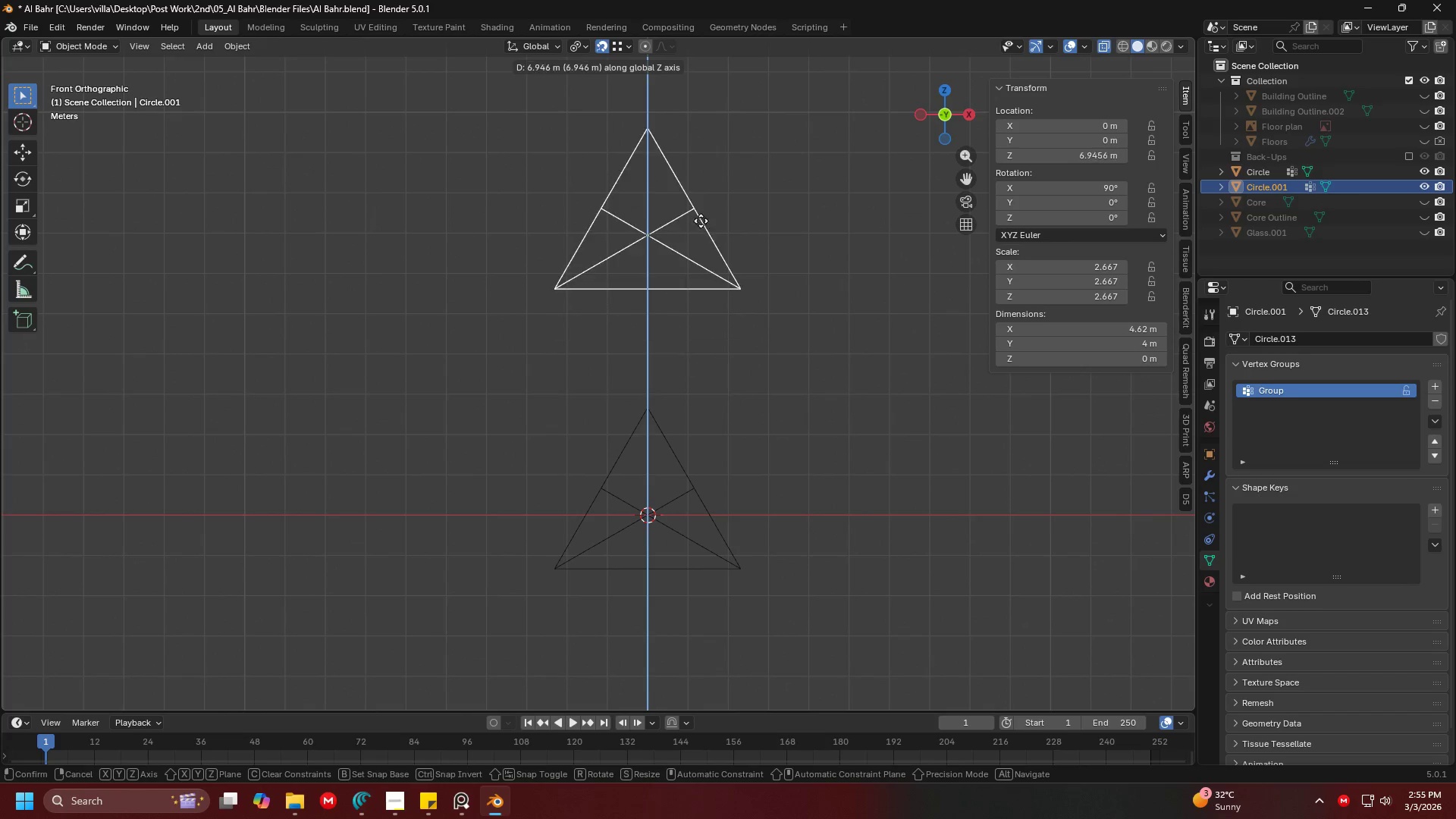 
left_click([701, 215])
 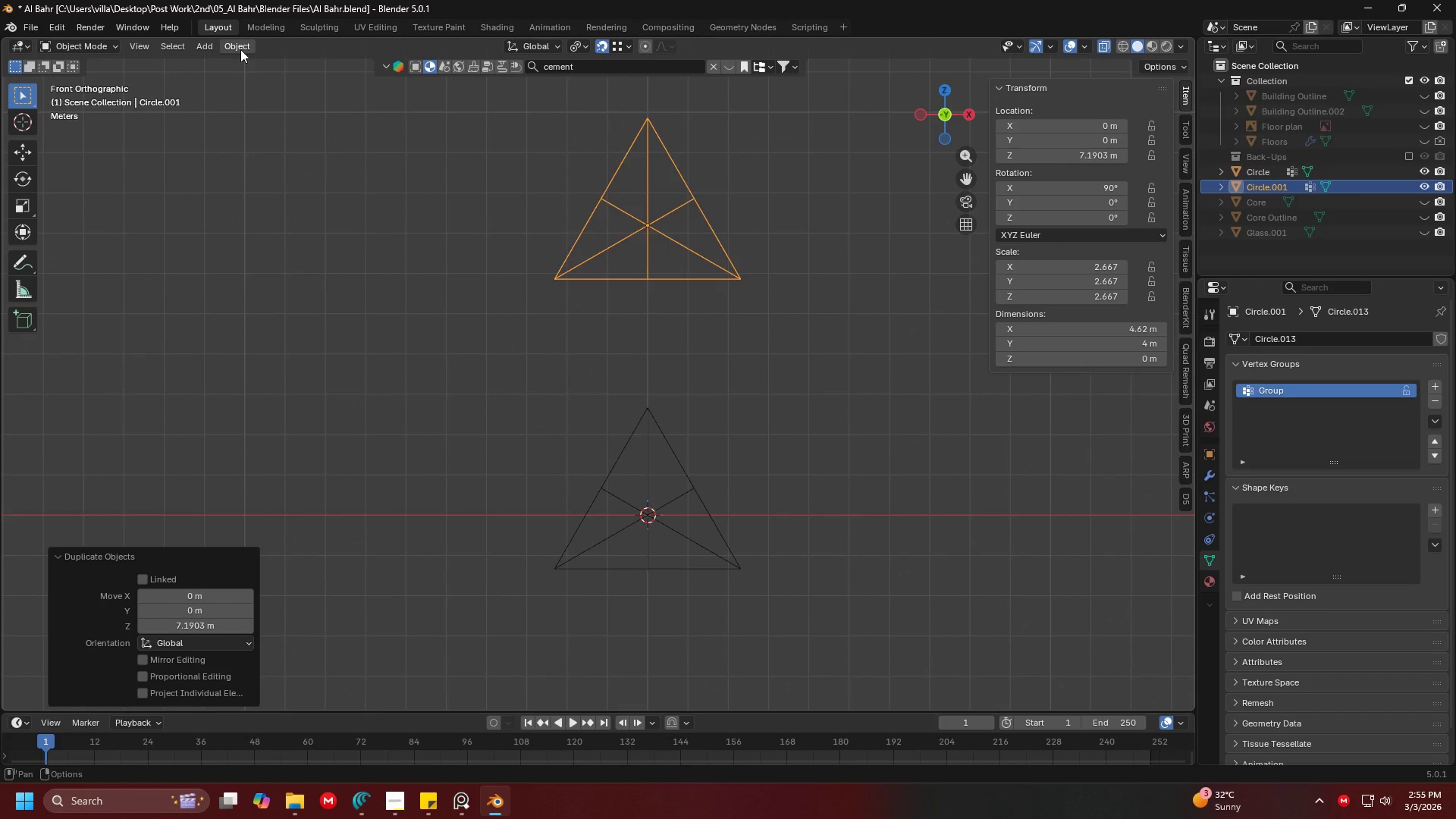 
left_click([247, 50])
 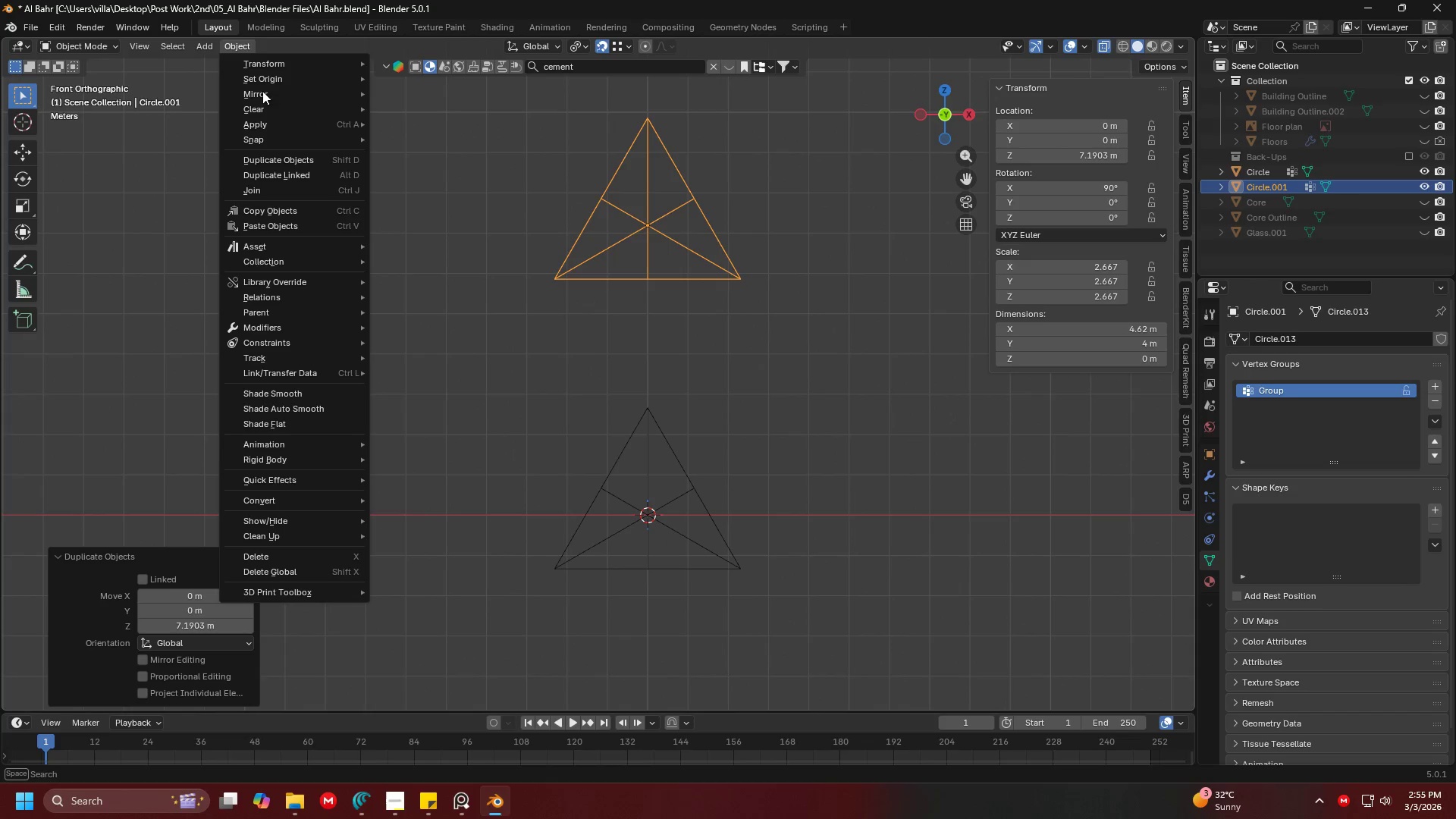 
mouse_move([286, 102])
 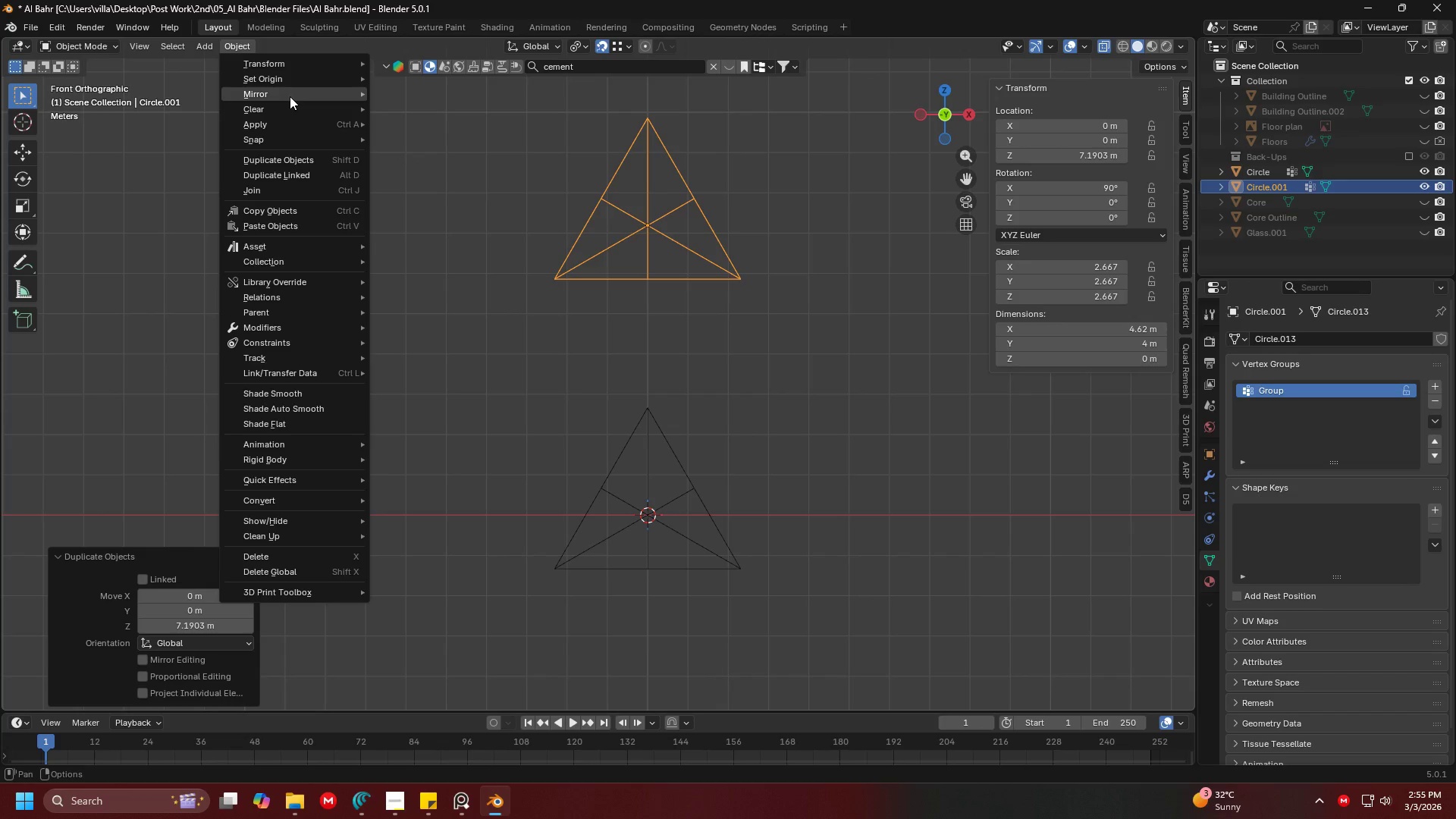 
left_click([290, 96])
 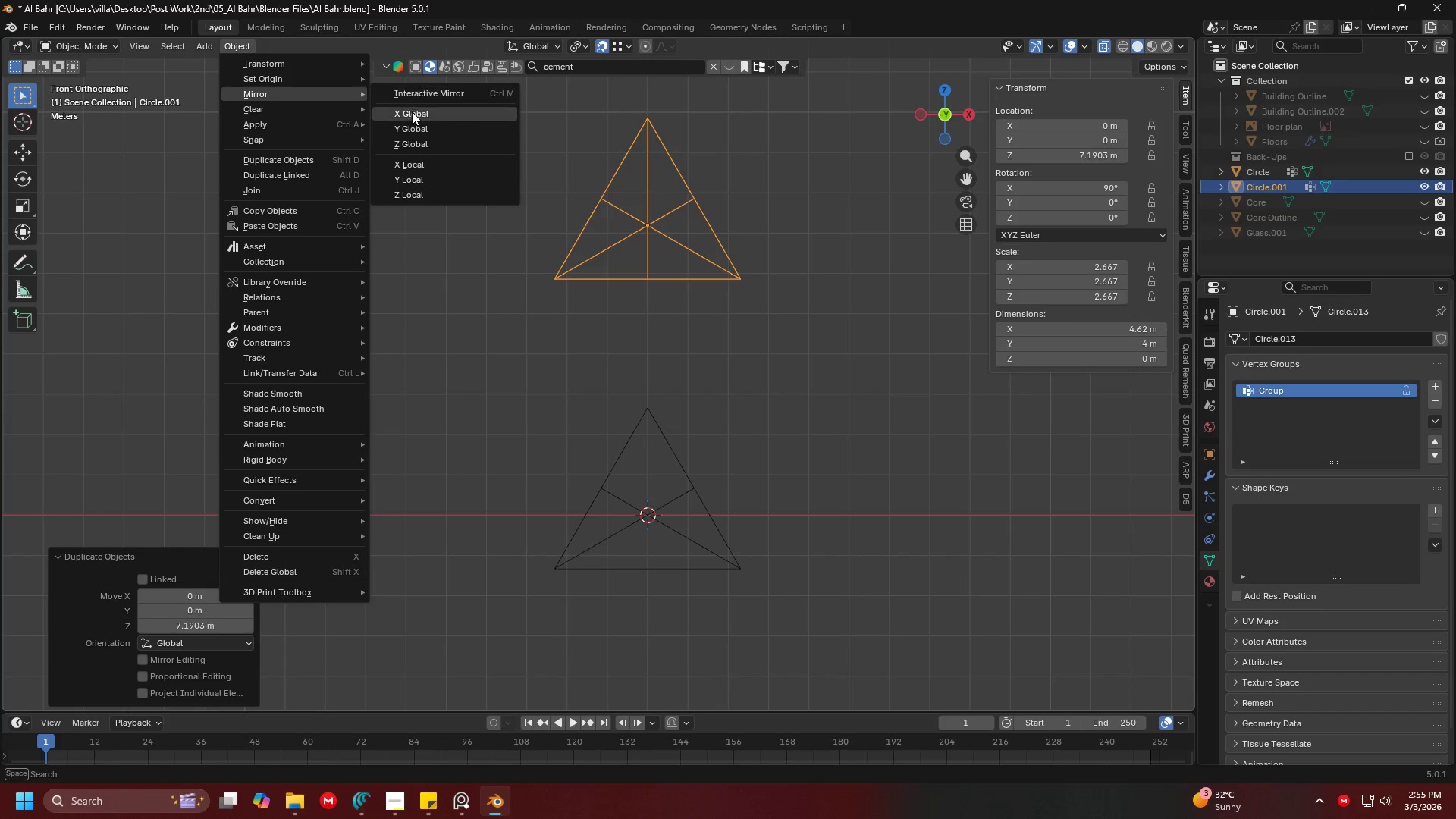 
left_click_drag(start_coordinate=[413, 112], to_coordinate=[425, 148])
 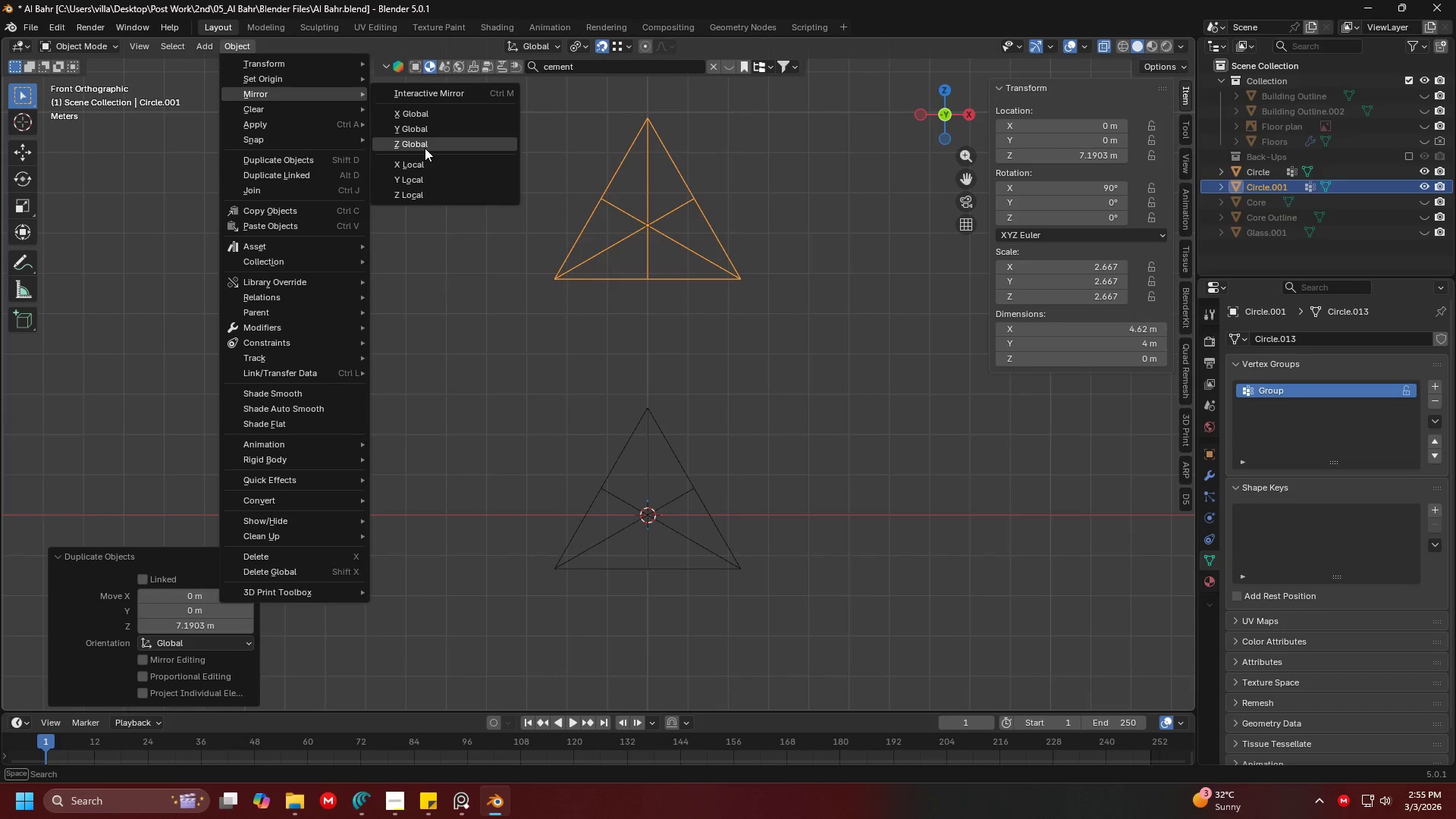 
left_click([425, 148])
 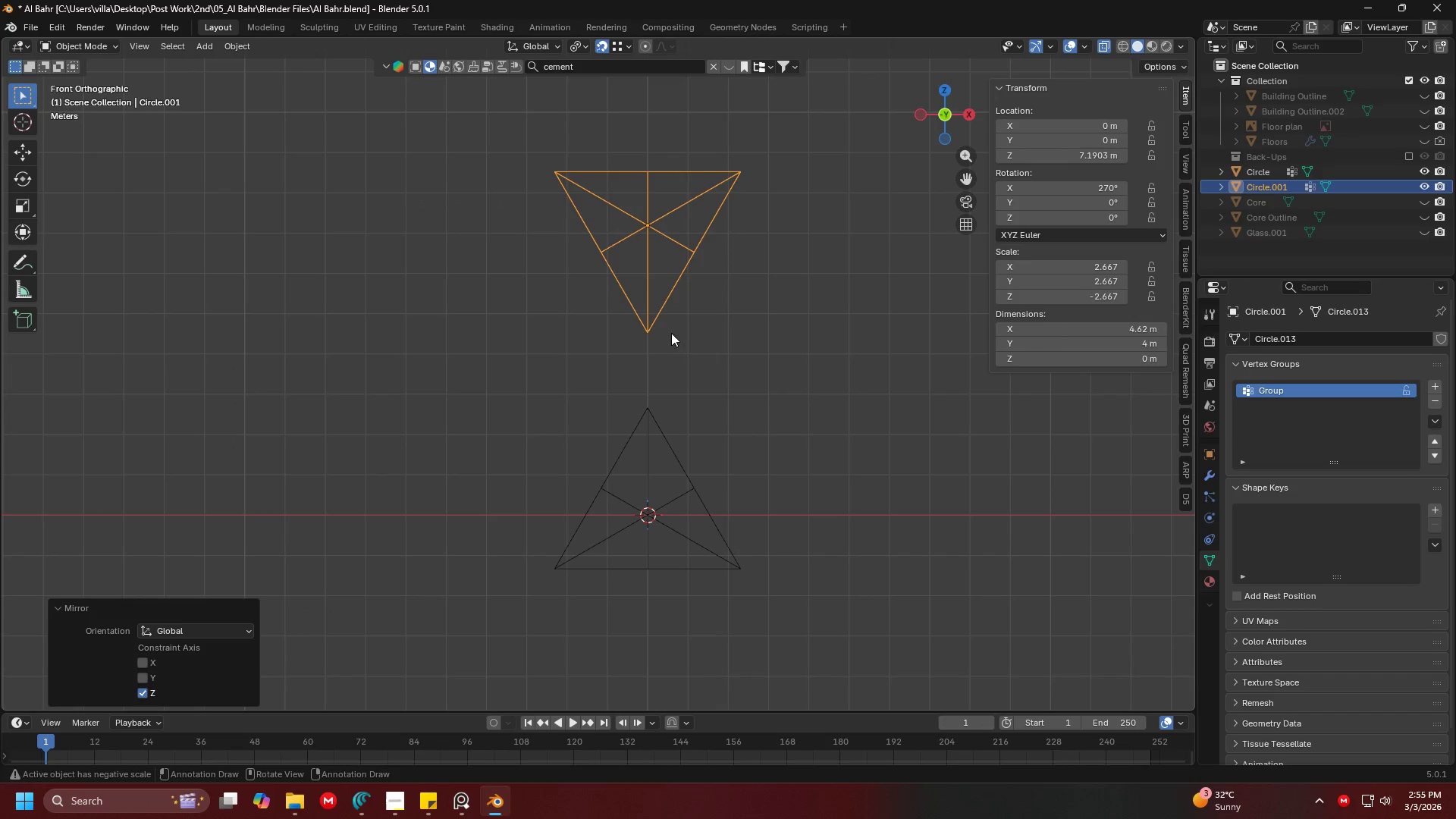 
key(G)
 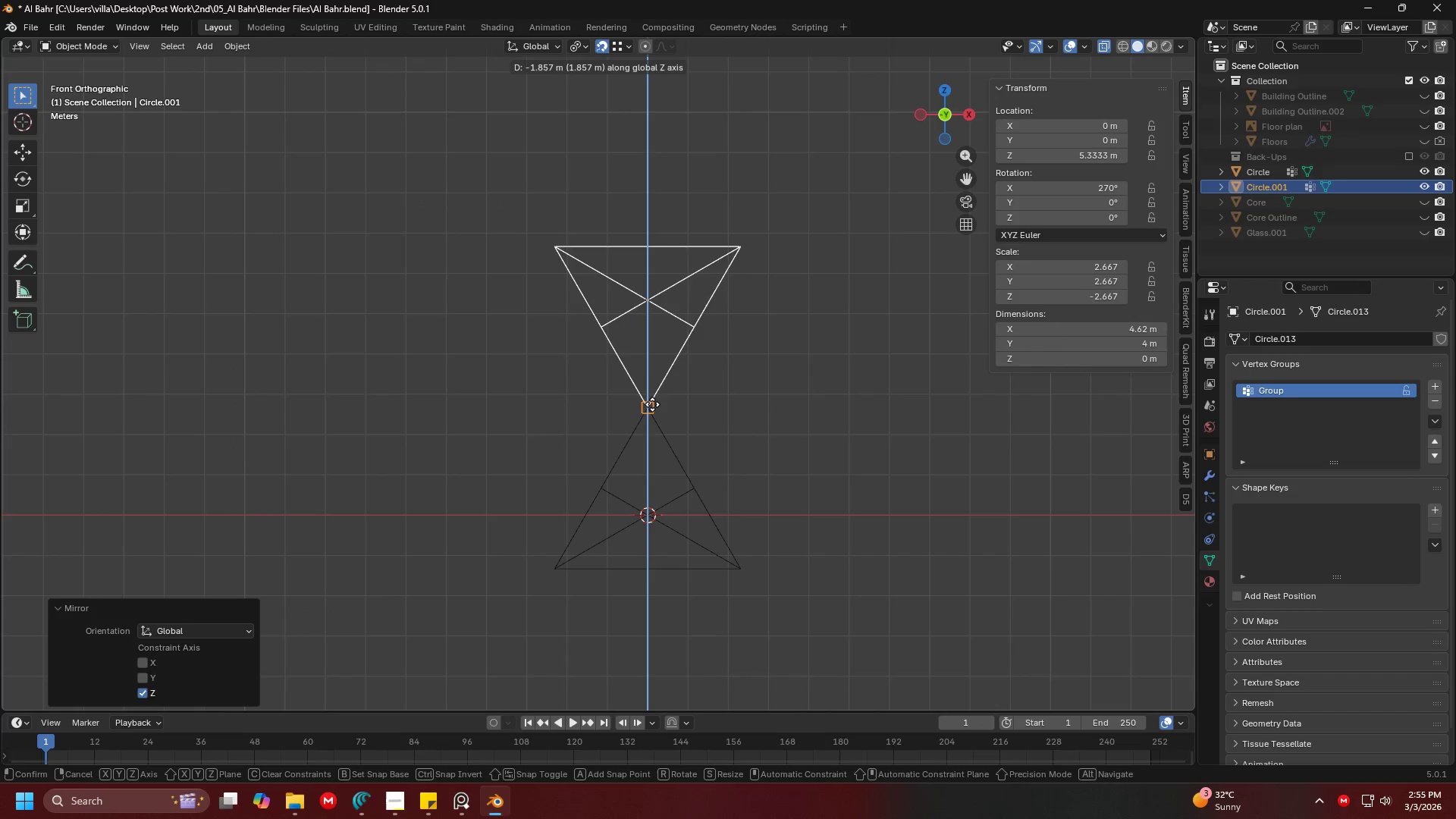 
left_click([652, 405])
 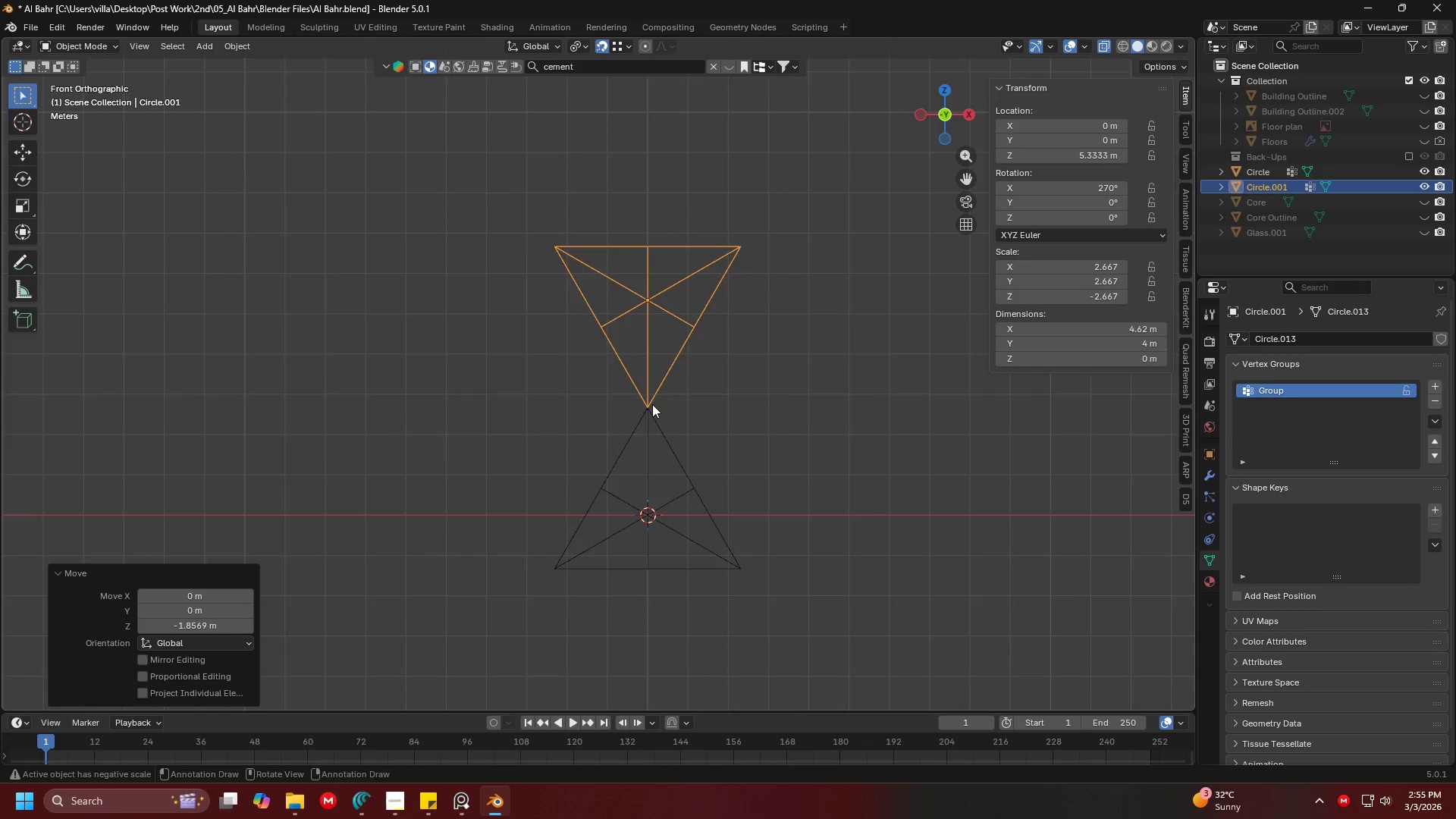 
key(Shift+ShiftLeft)
 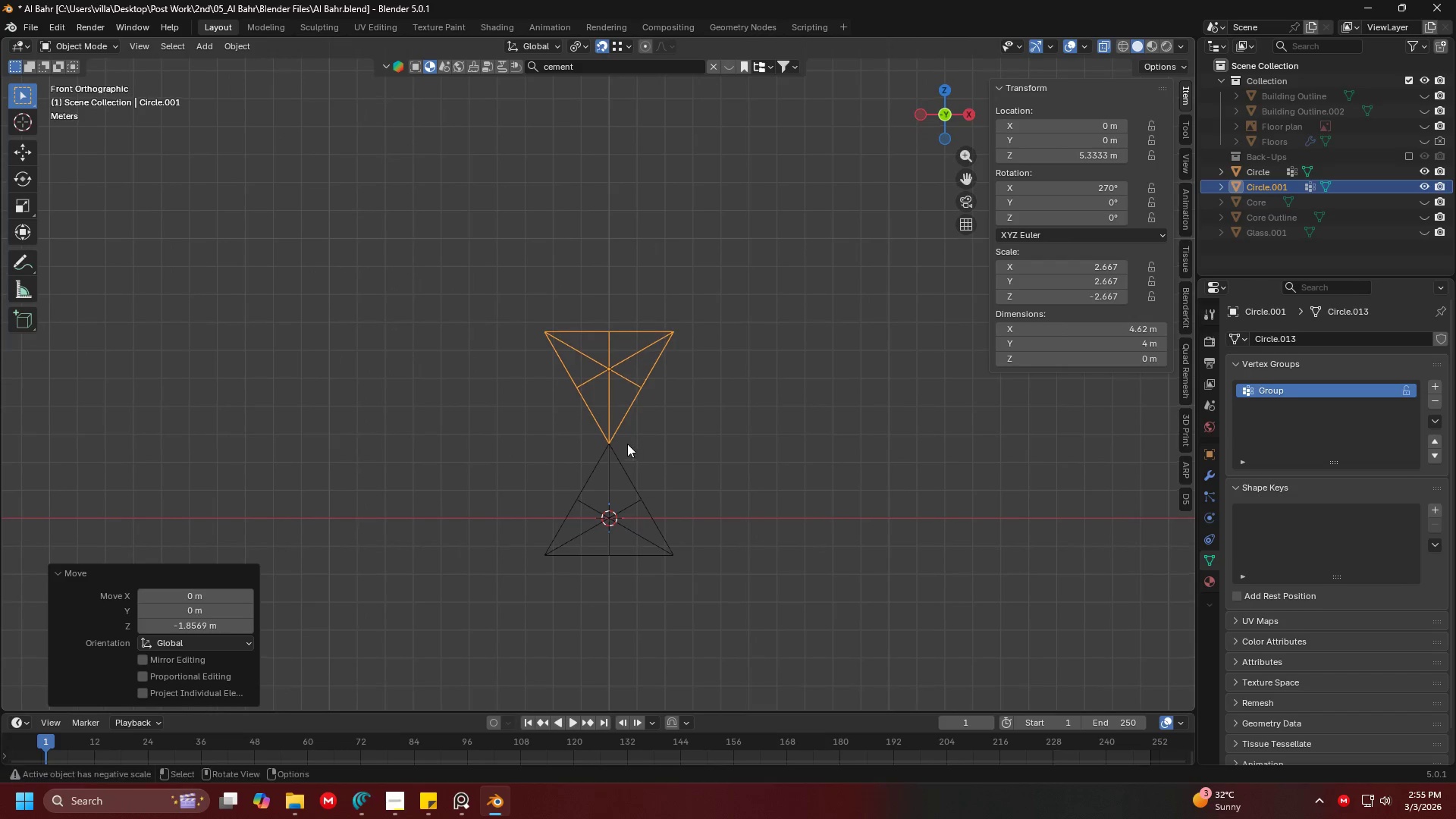 
left_click_drag(start_coordinate=[424, 262], to_coordinate=[846, 657])
 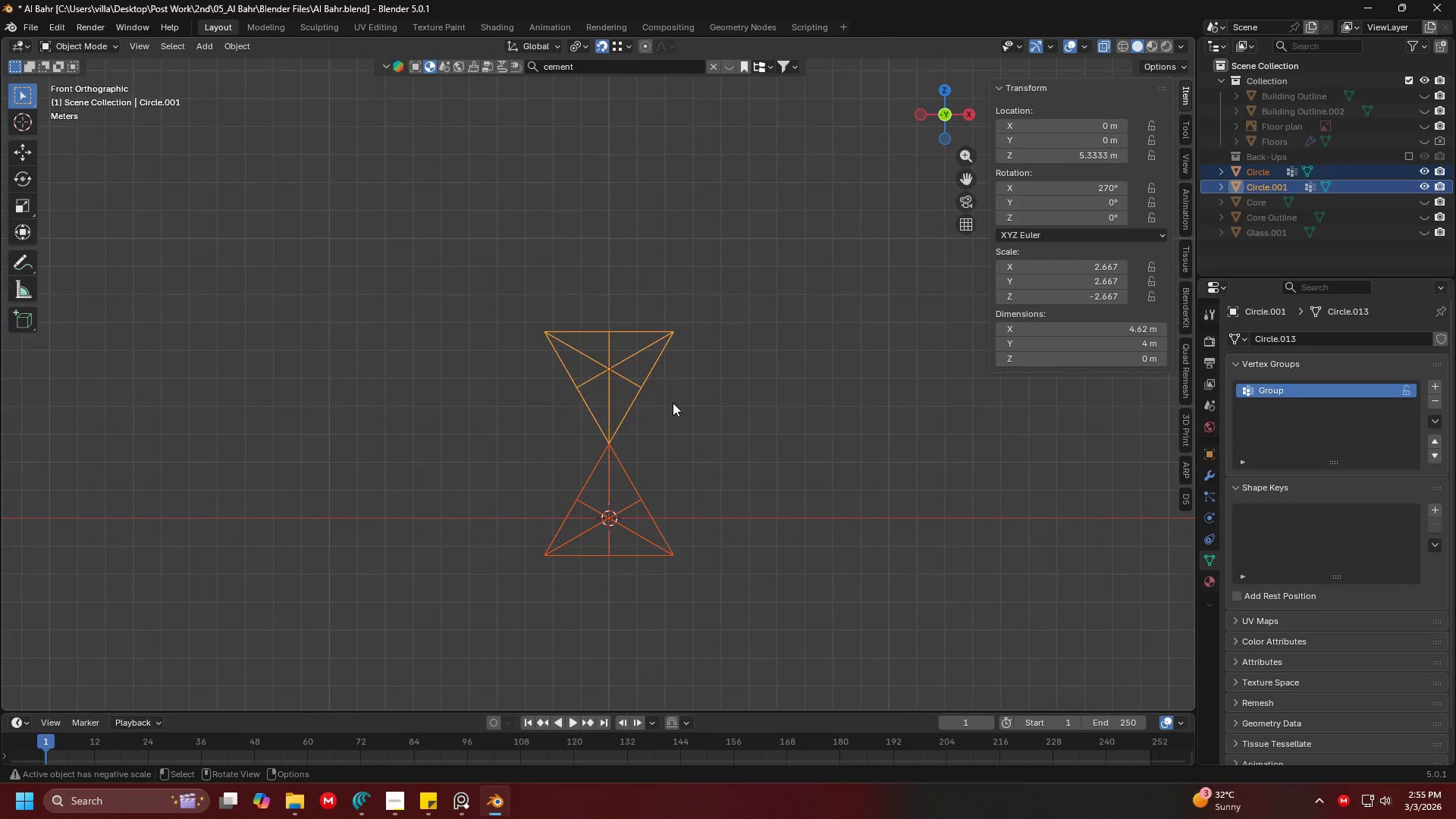 
scroll: coordinate [655, 399], scroll_direction: down, amount: 3.0
 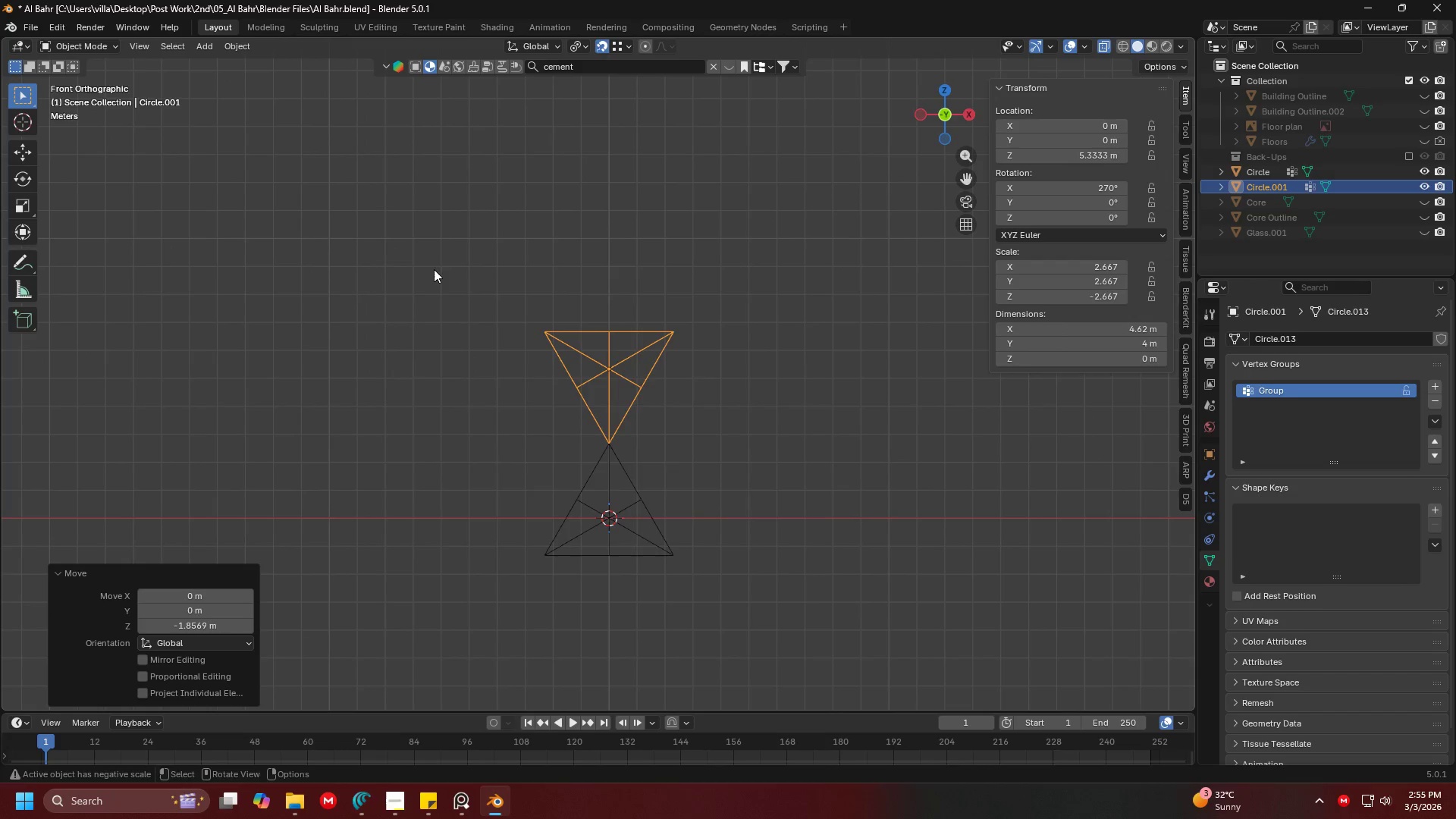 
hold_key(key=ShiftLeft, duration=1.5)
scroll: coordinate [673, 402], scroll_direction: down, amount: 3.0
 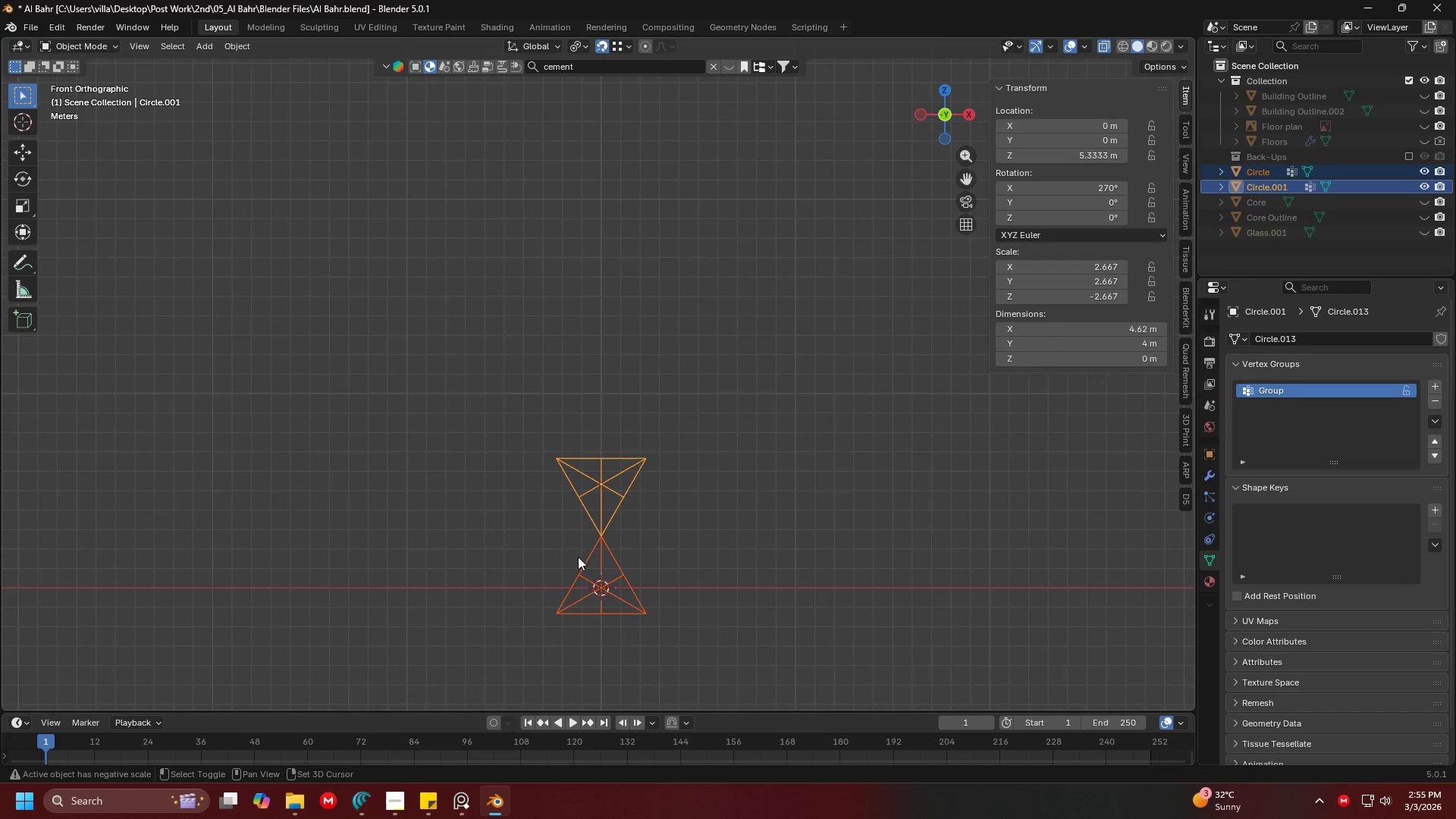 
key(Shift+ShiftLeft)
 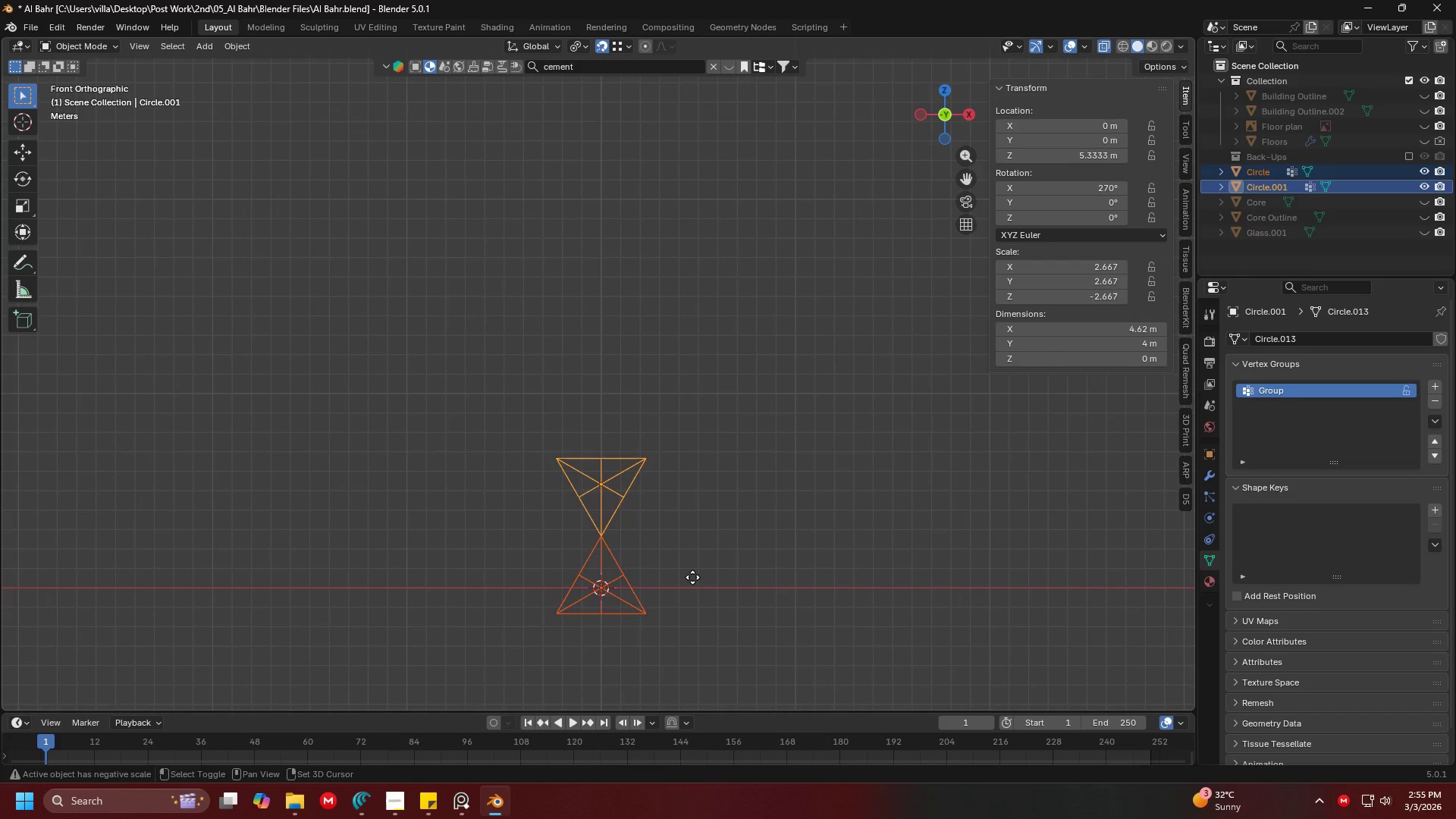 
key(Shift+ShiftLeft)
 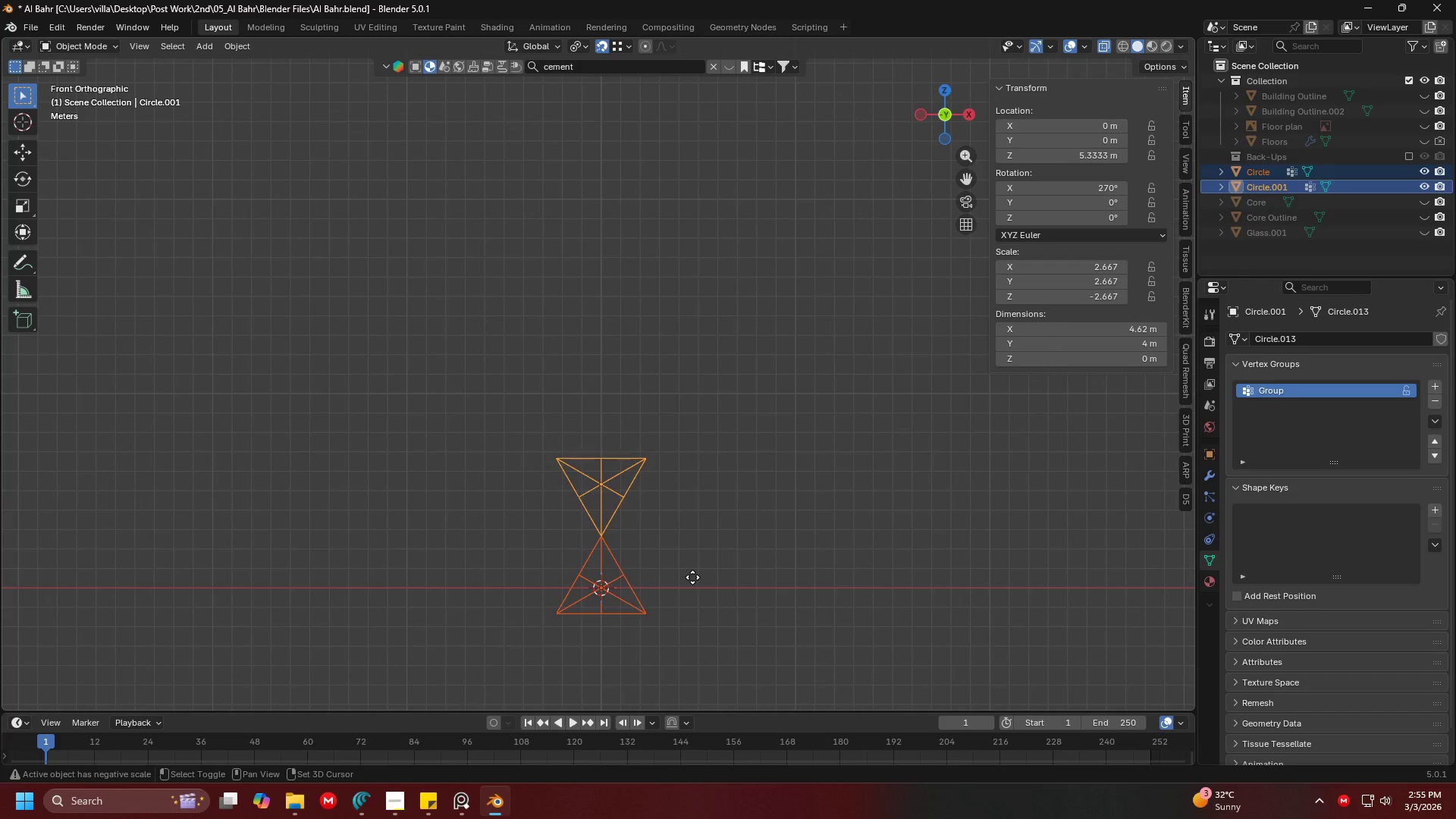 
key(Shift+ShiftLeft)
 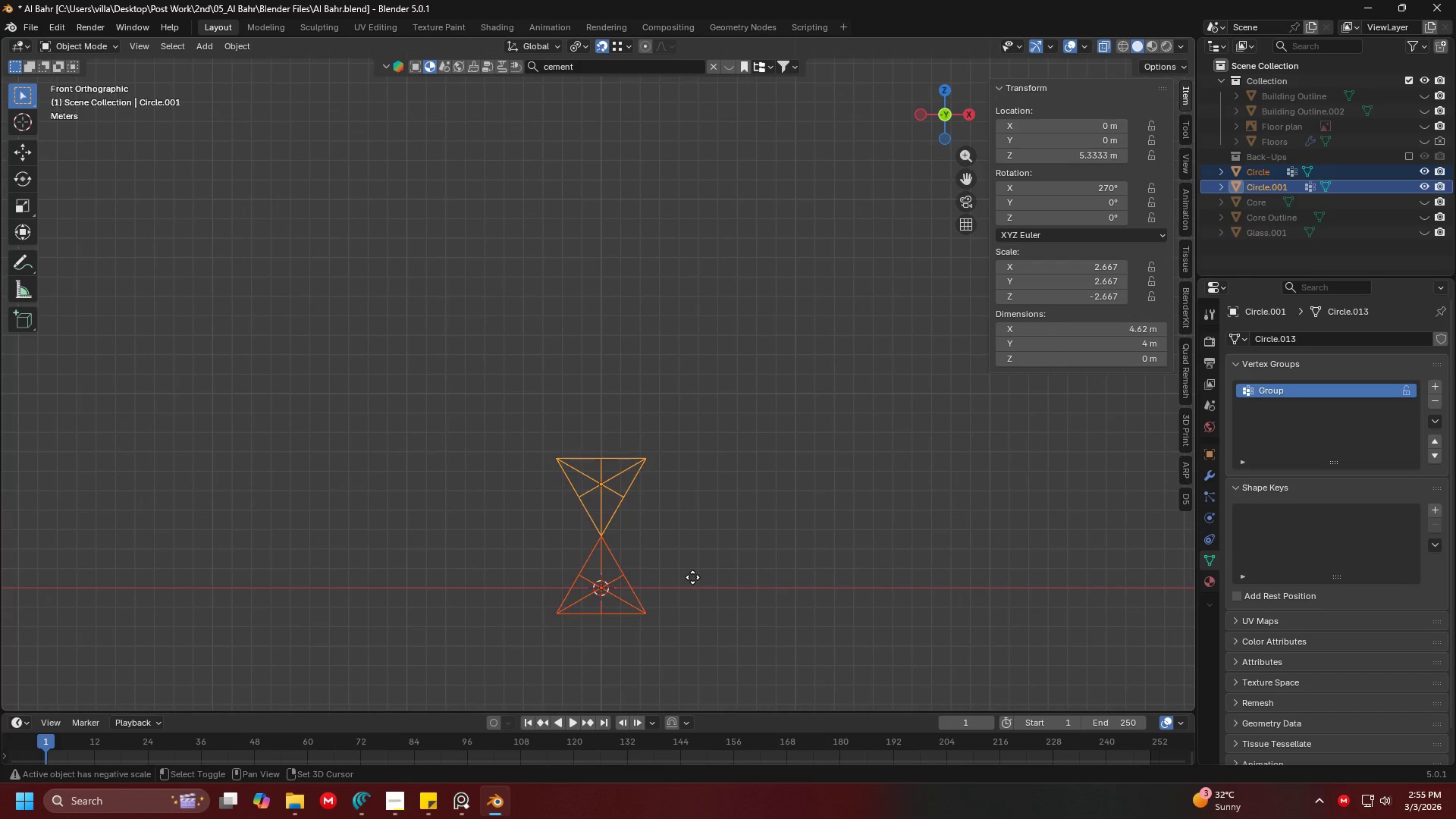 
key(Shift+ShiftLeft)
 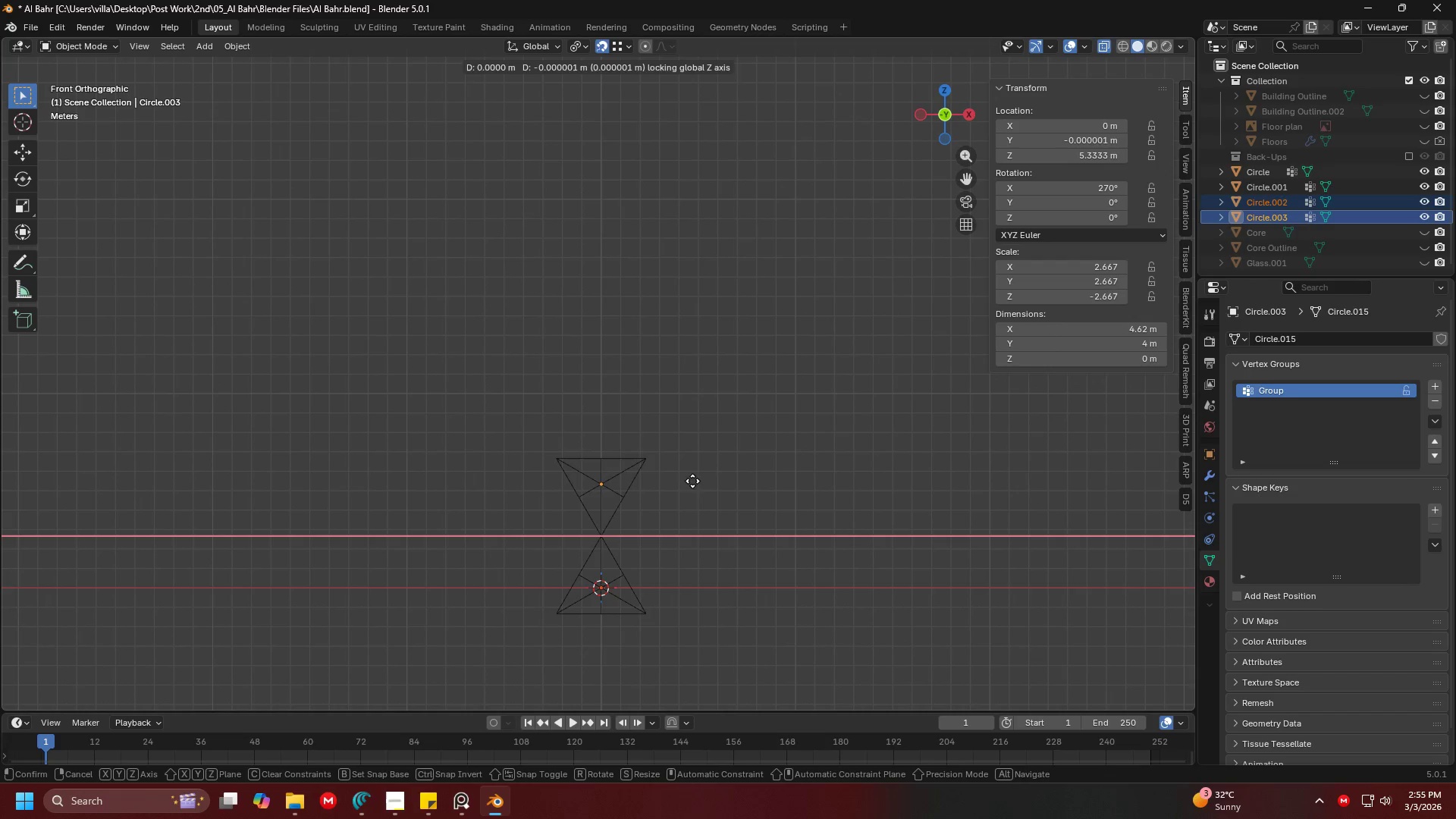 
key(Shift+D)
 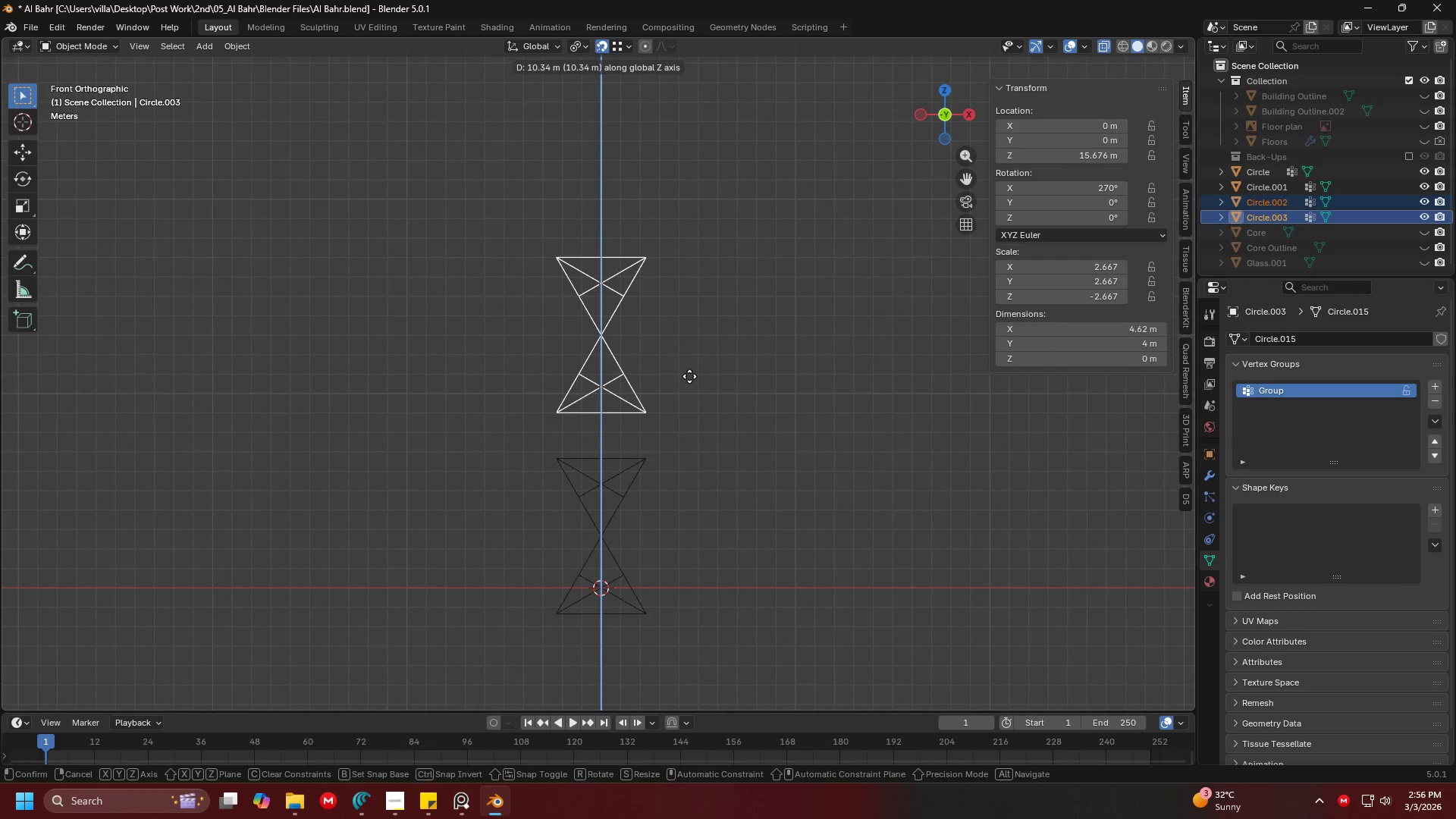 
key(8)
 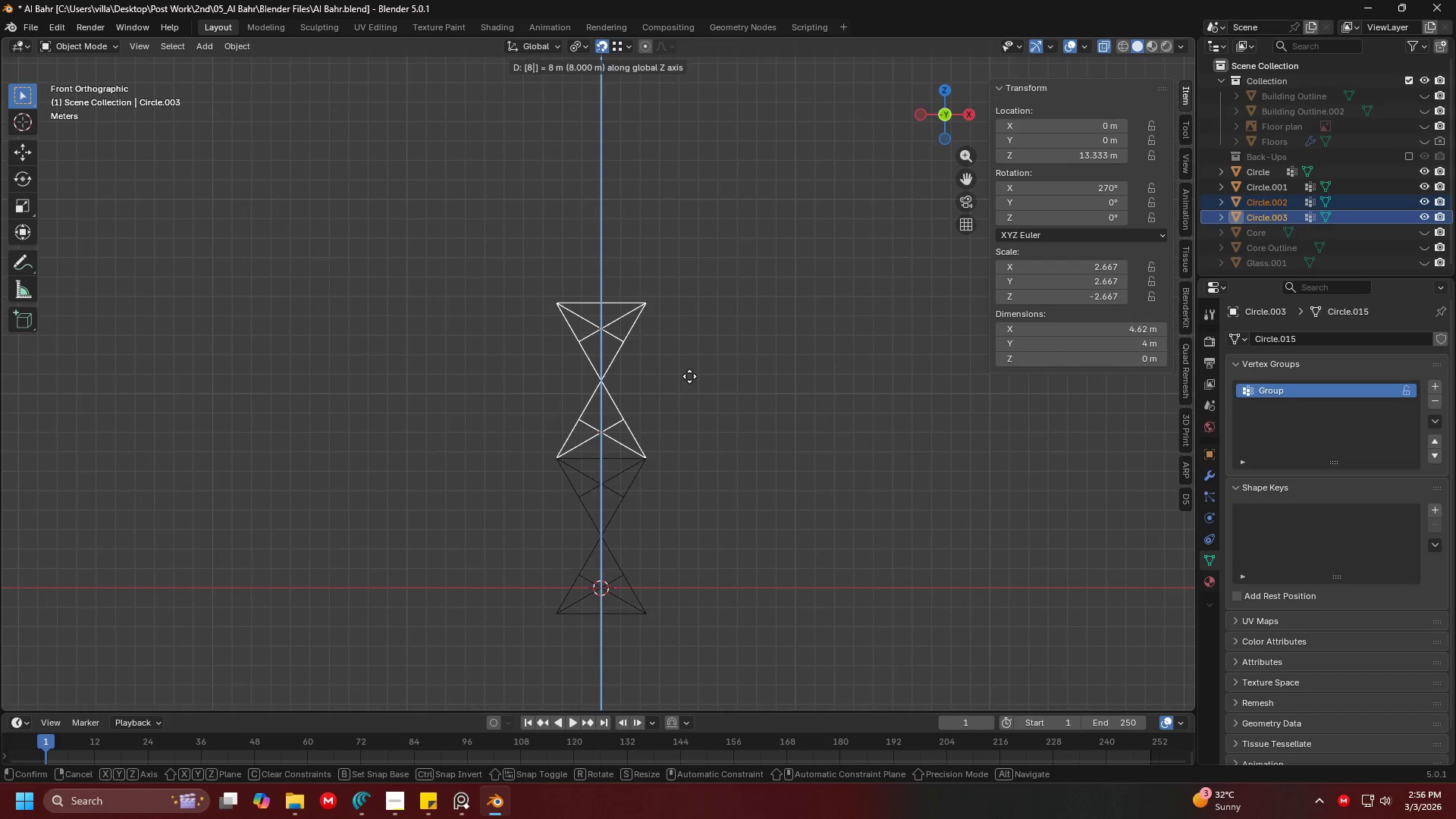 
key(Enter)
 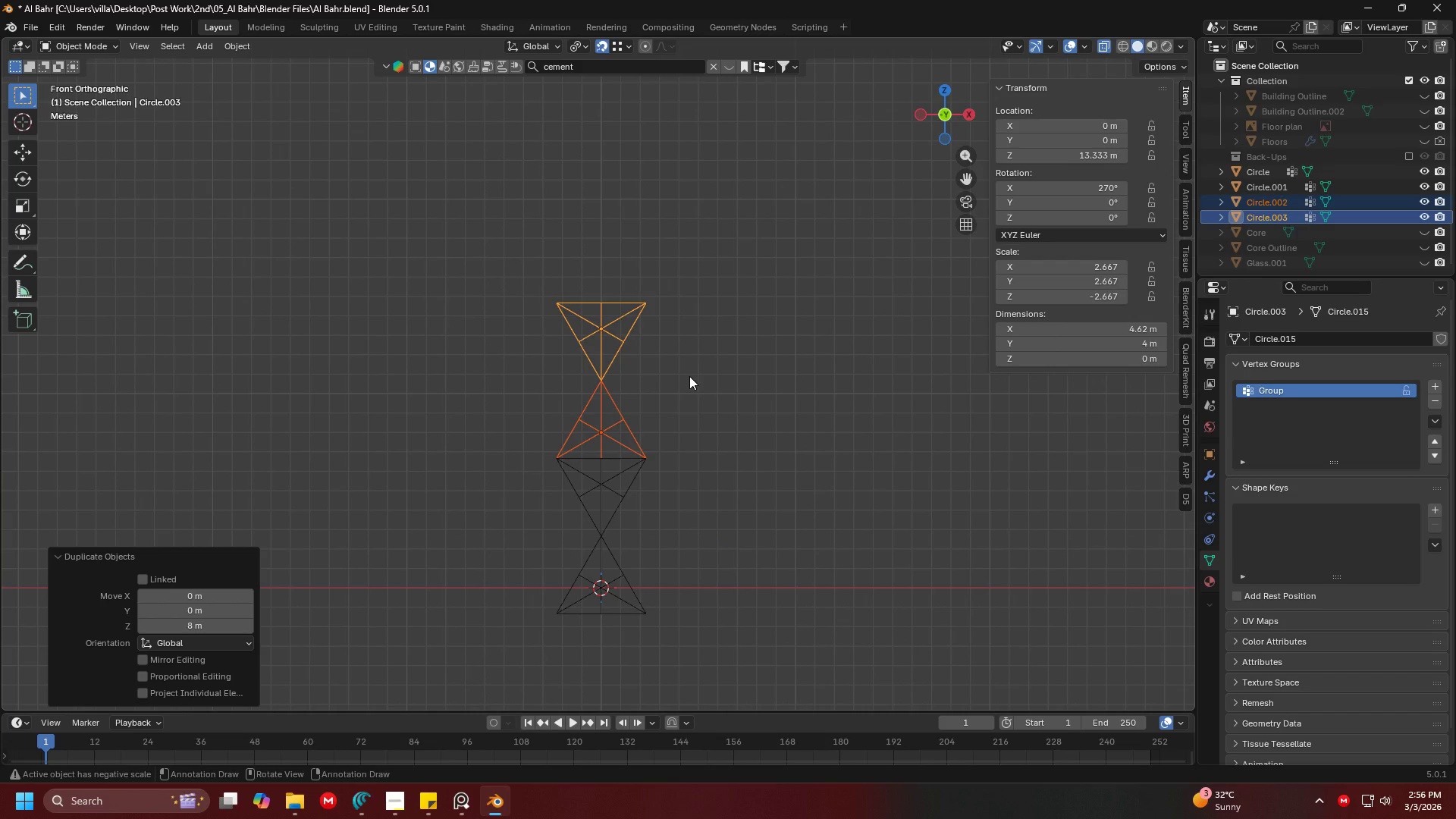 
key(Control+R)
 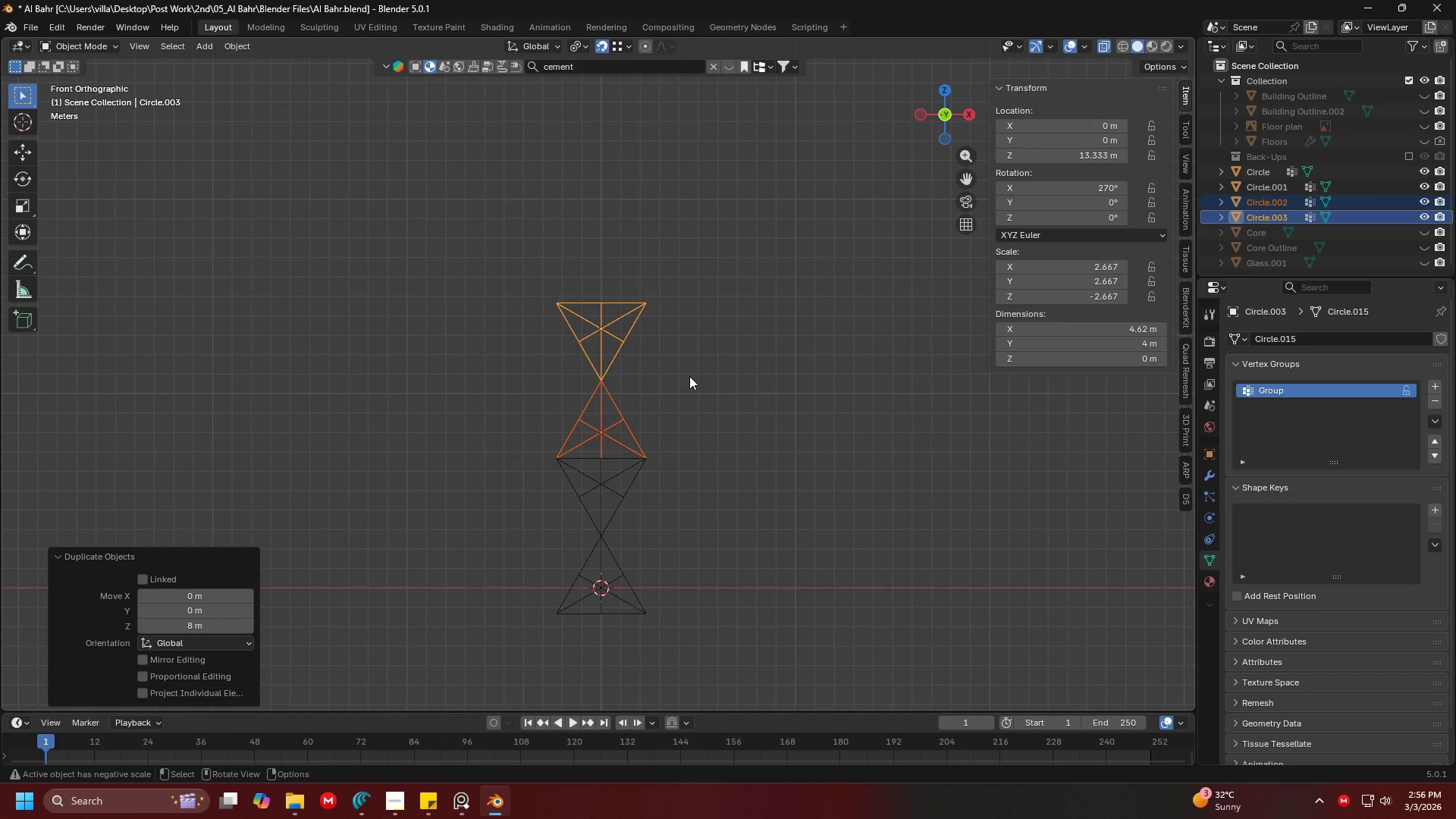 
type(RRRR)
 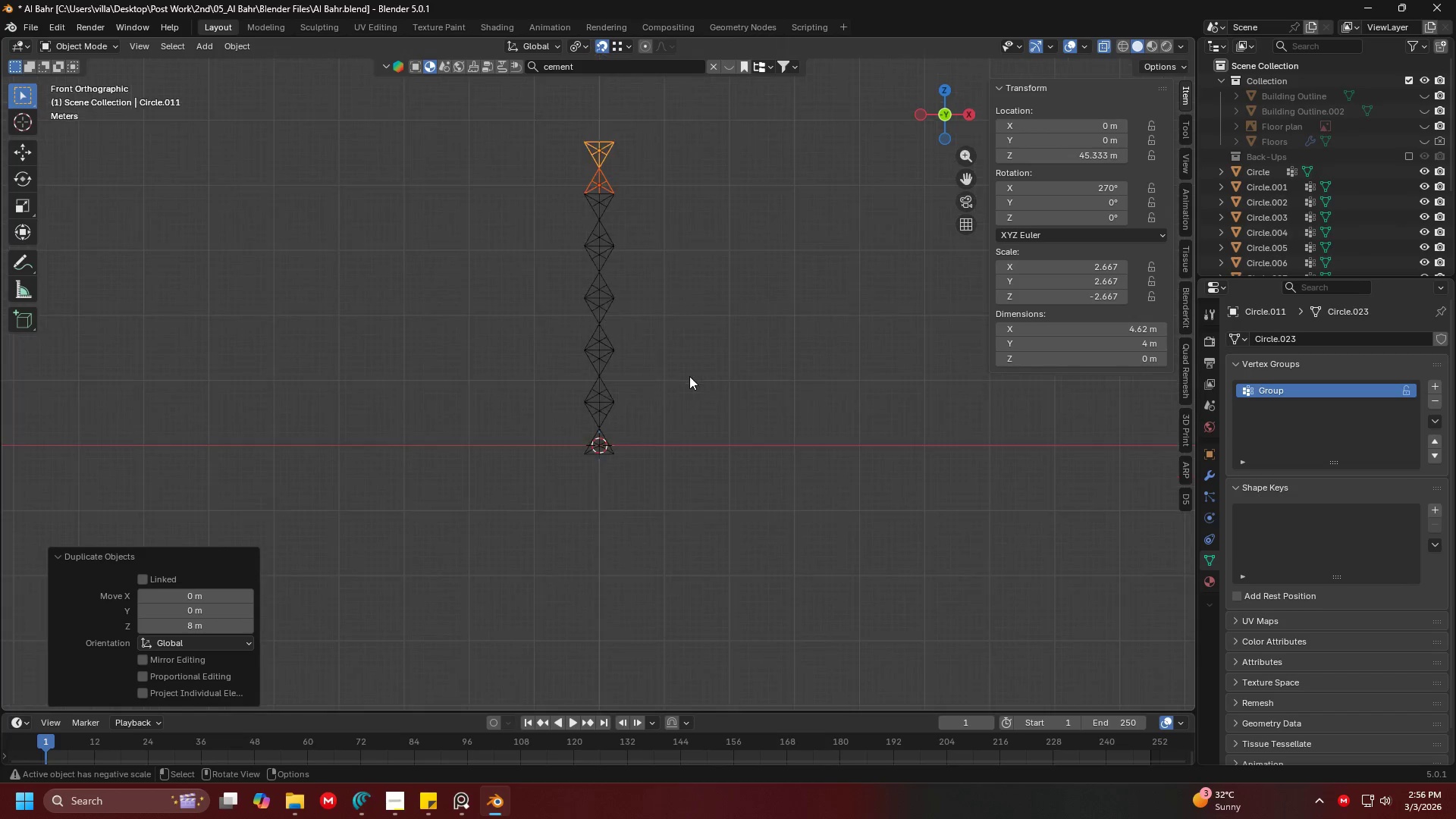 
 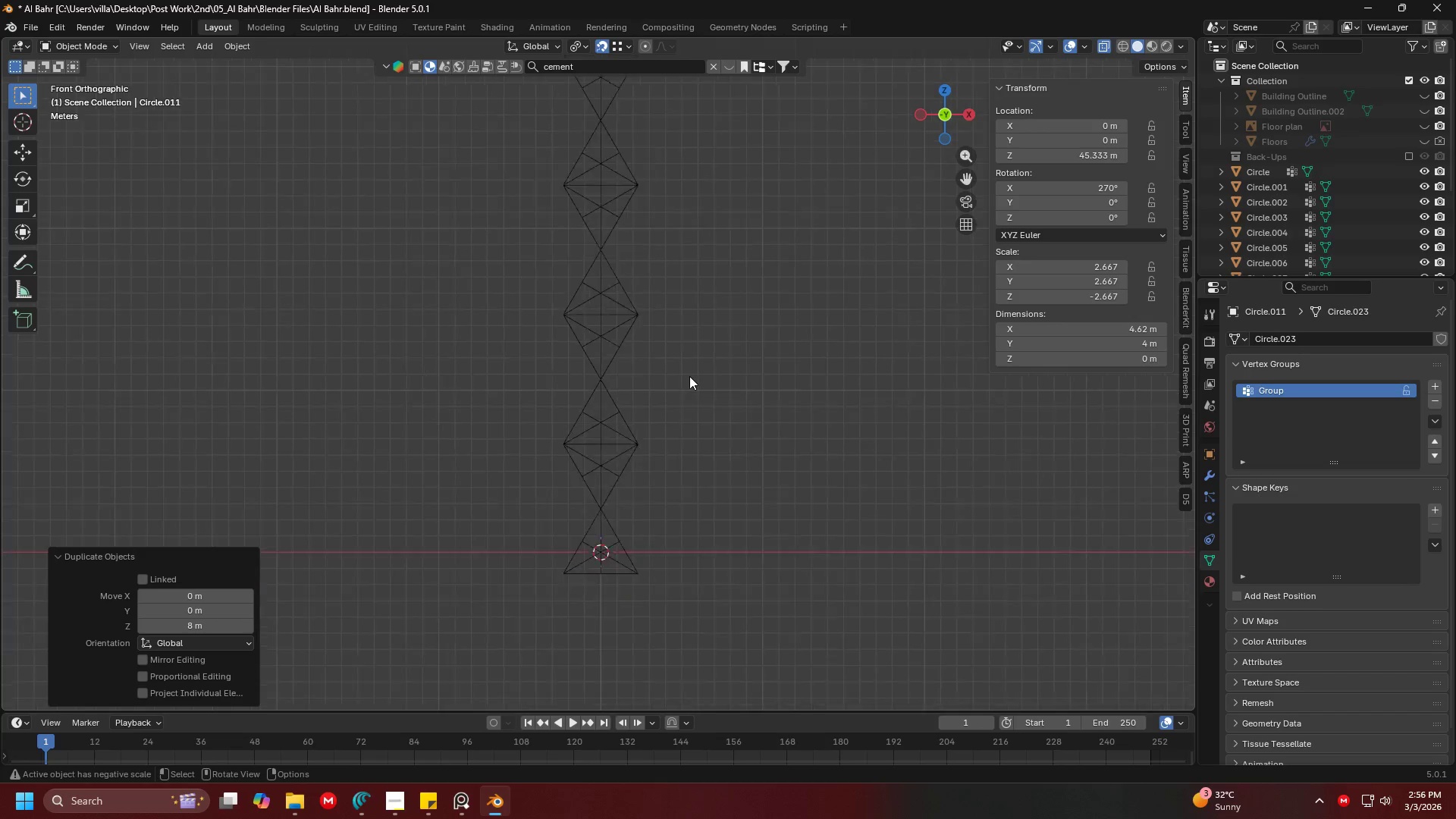 
hold_key(key=ShiftLeft, duration=0.52)
 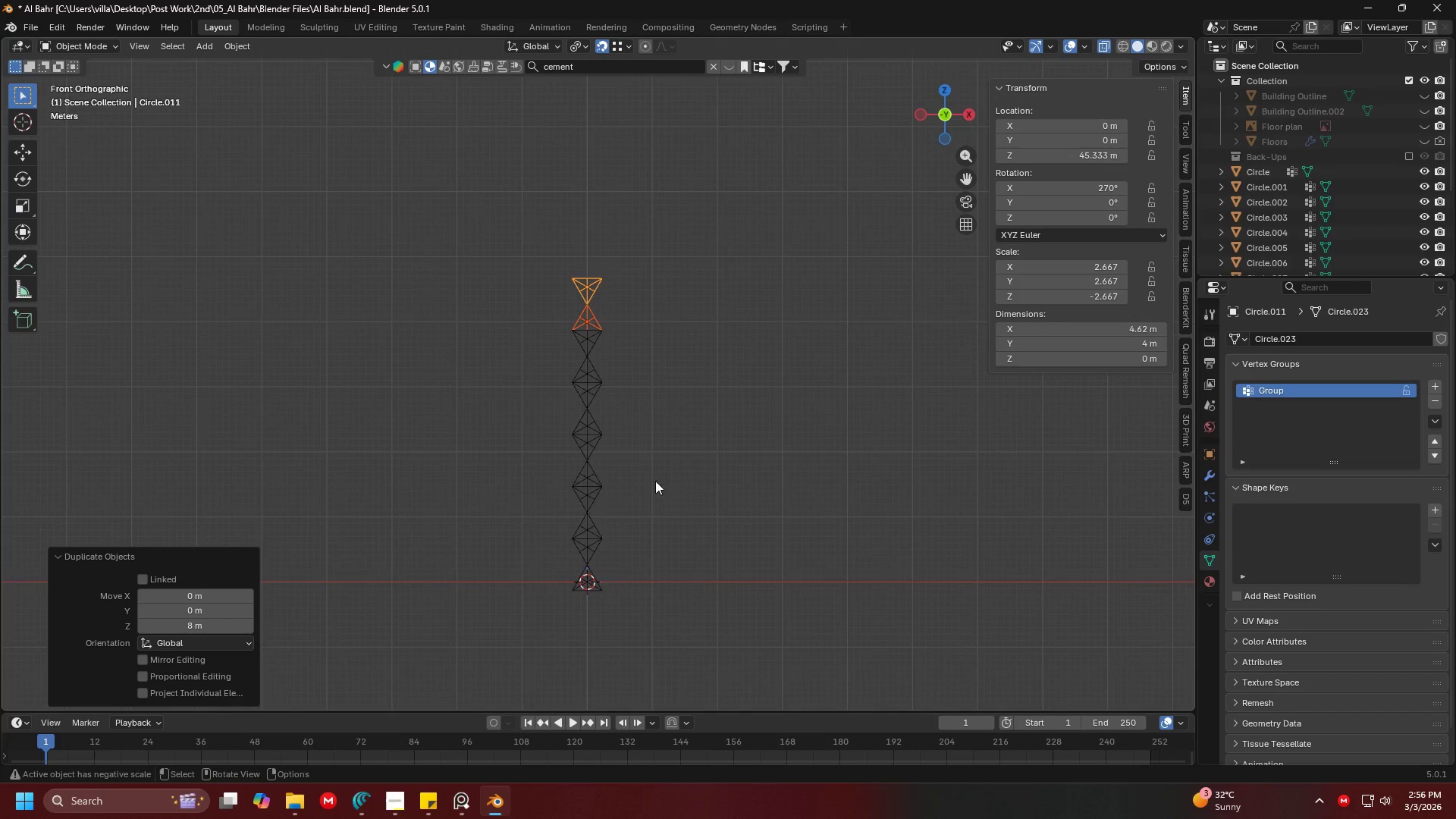 
scroll: coordinate [689, 376], scroll_direction: down, amount: 6.0
 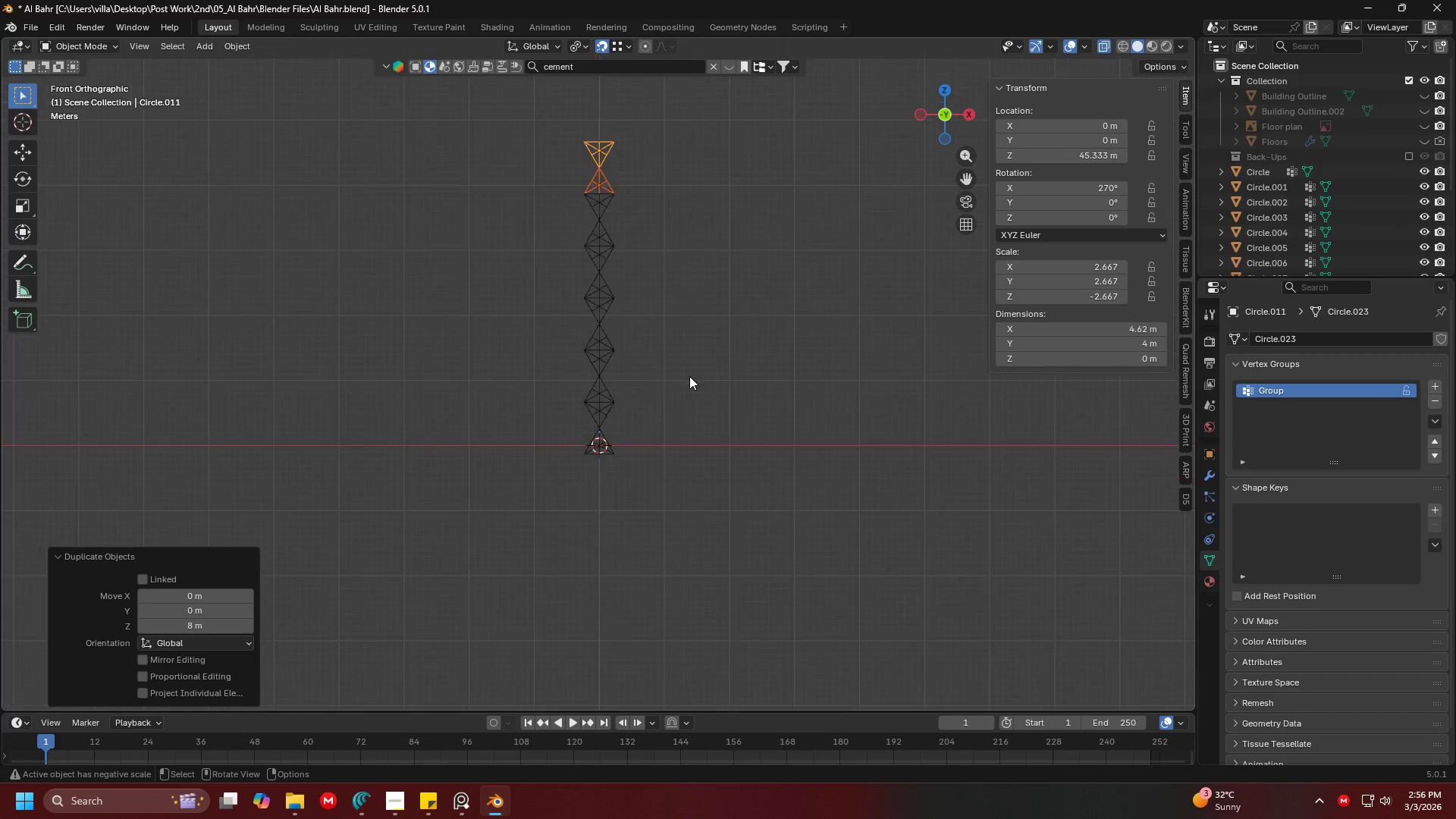 
key(Shift+ShiftLeft)
 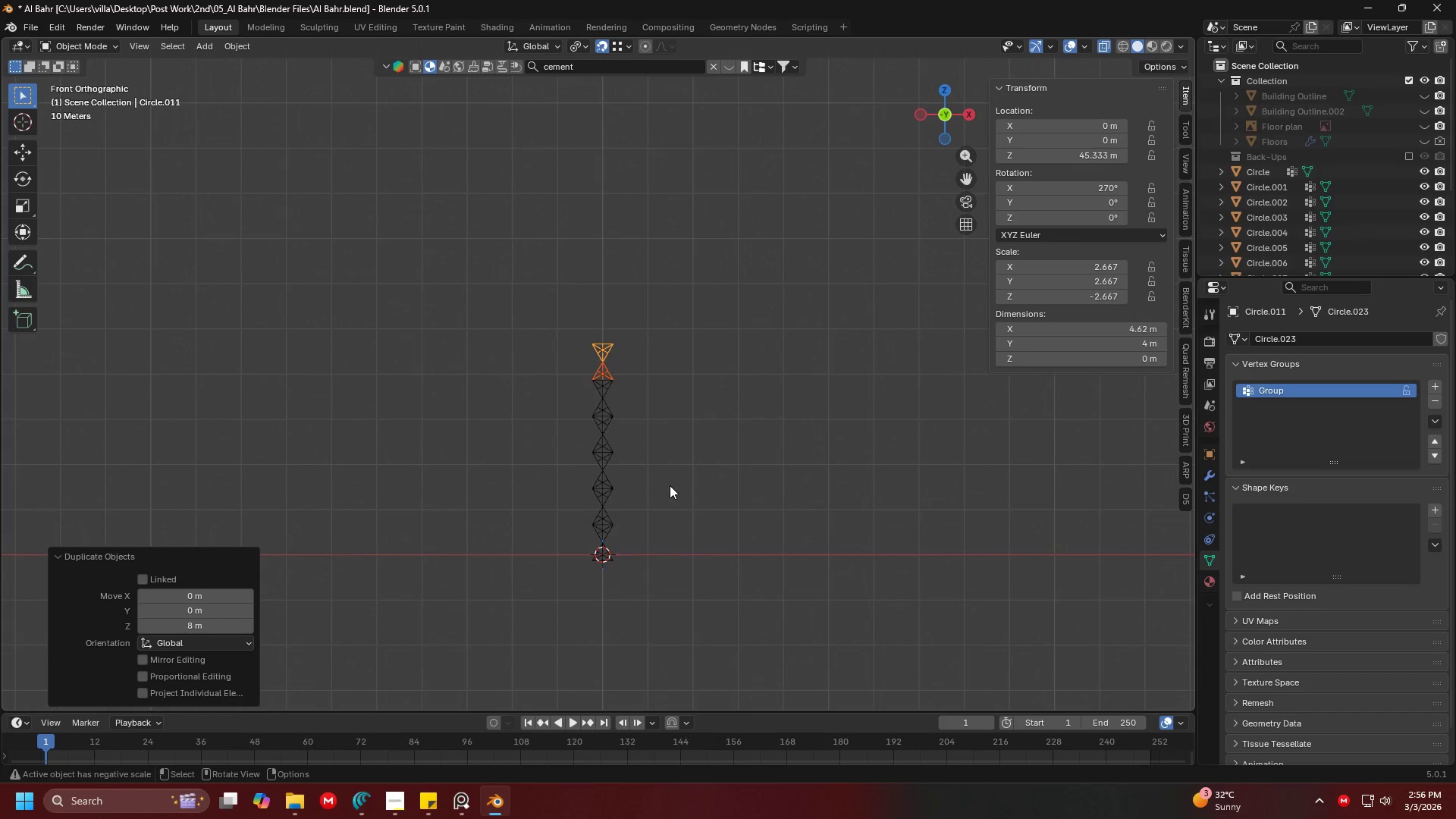 
scroll: coordinate [655, 443], scroll_direction: down, amount: 2.0
 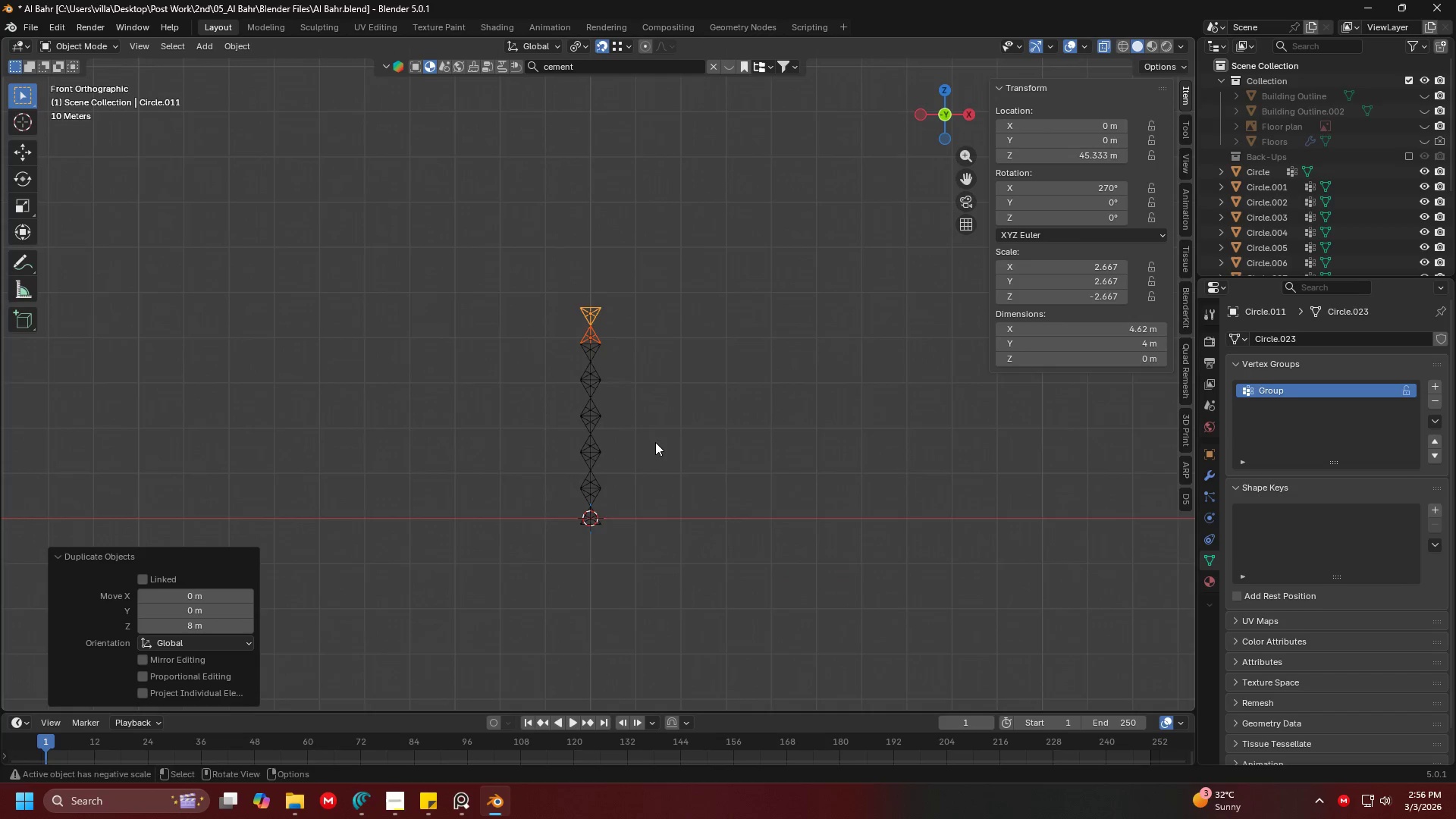 
scroll: coordinate [670, 485], scroll_direction: up, amount: 1.0
 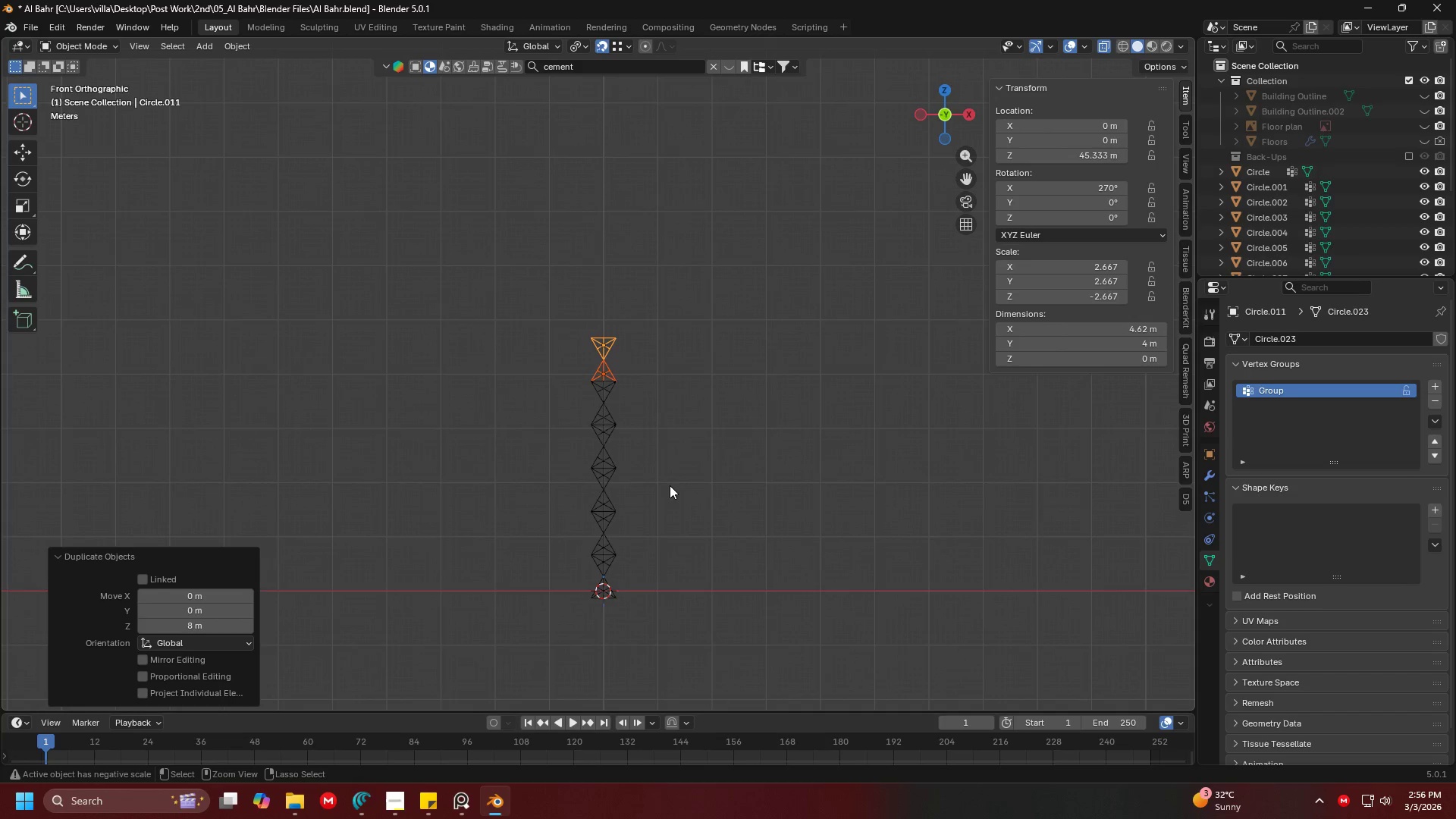 
key(Control+Z)
 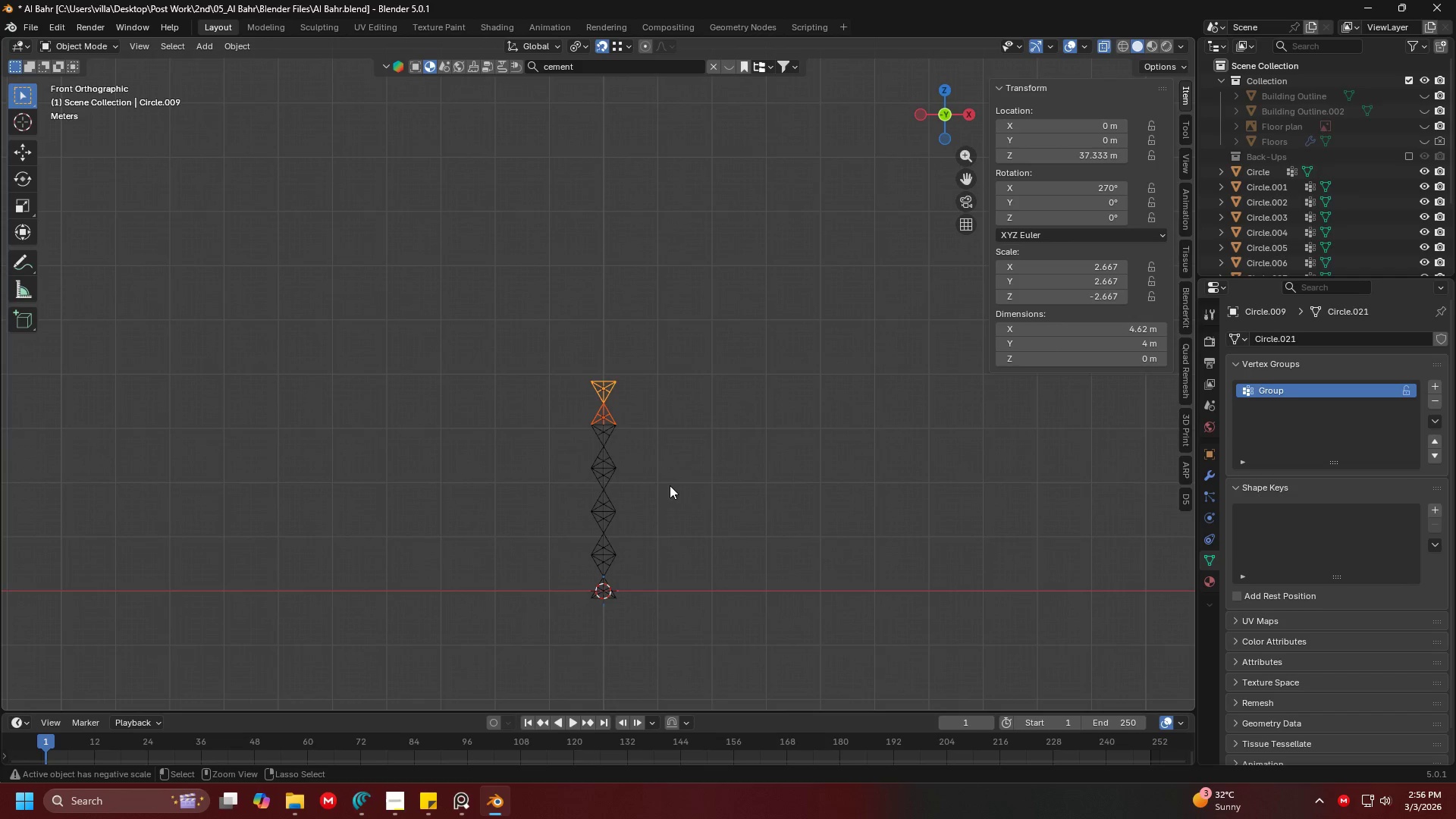 
key(Control+Z)
 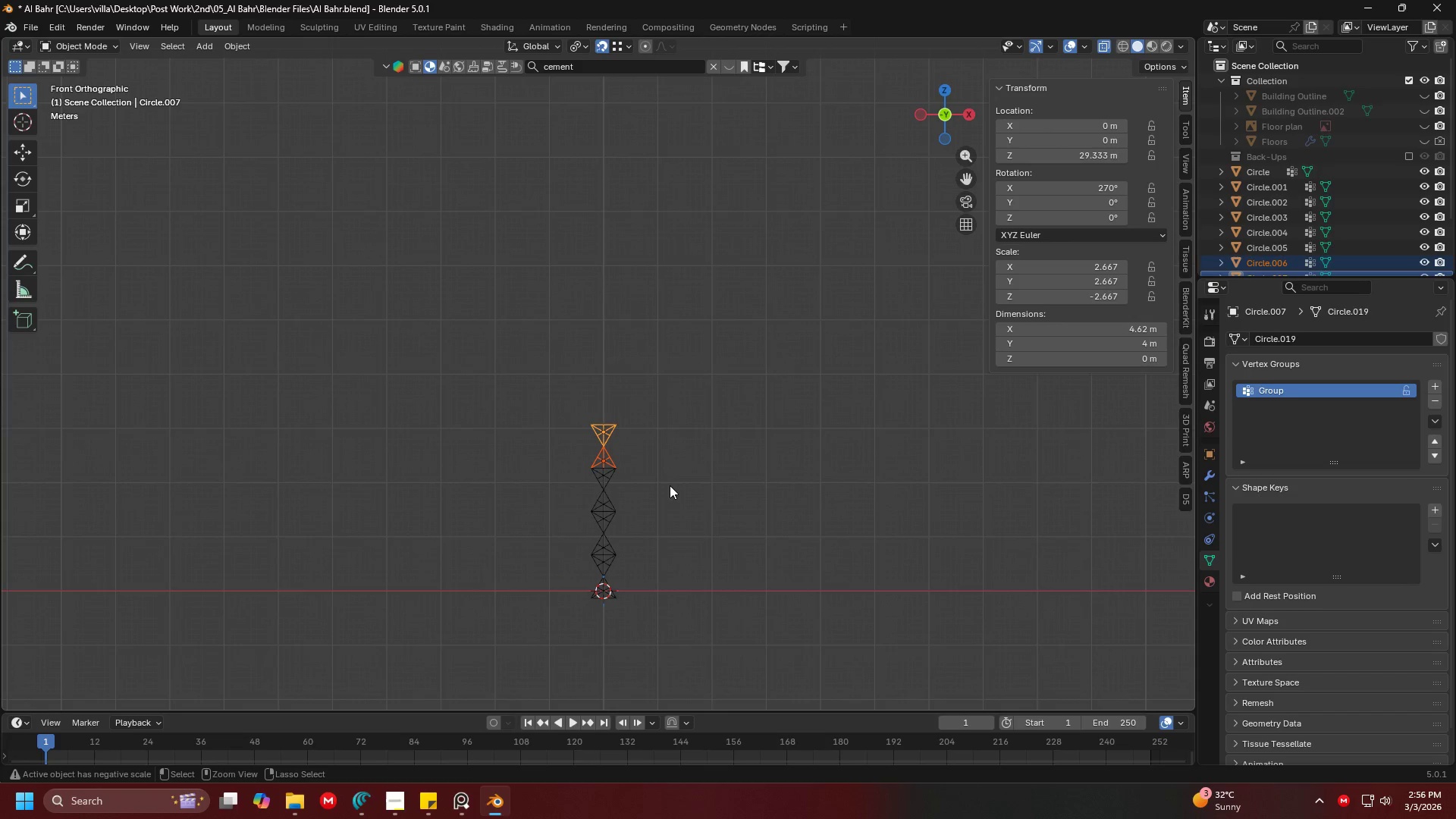 
key(Control+Z)
 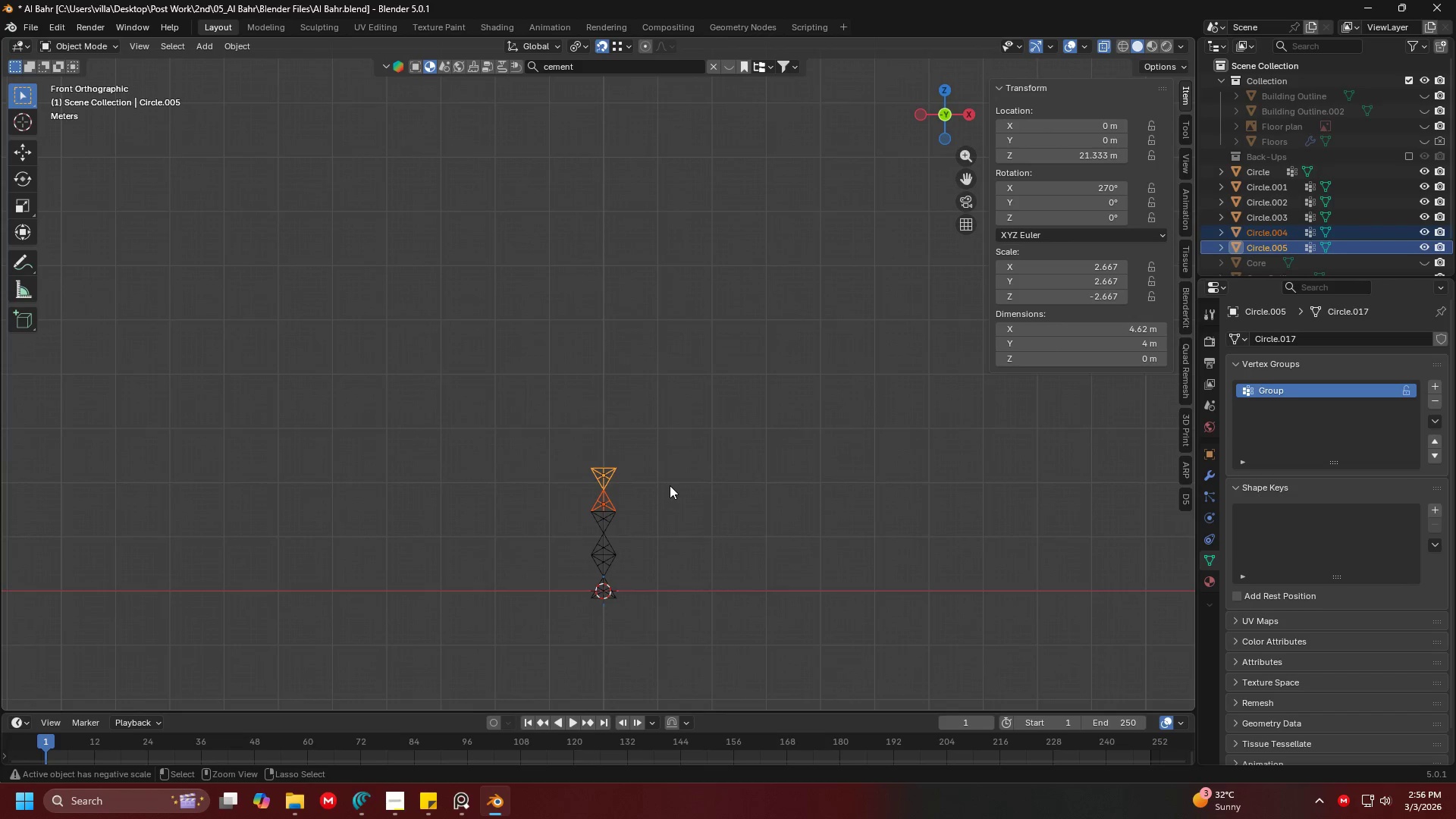 
key(Control+Z)
 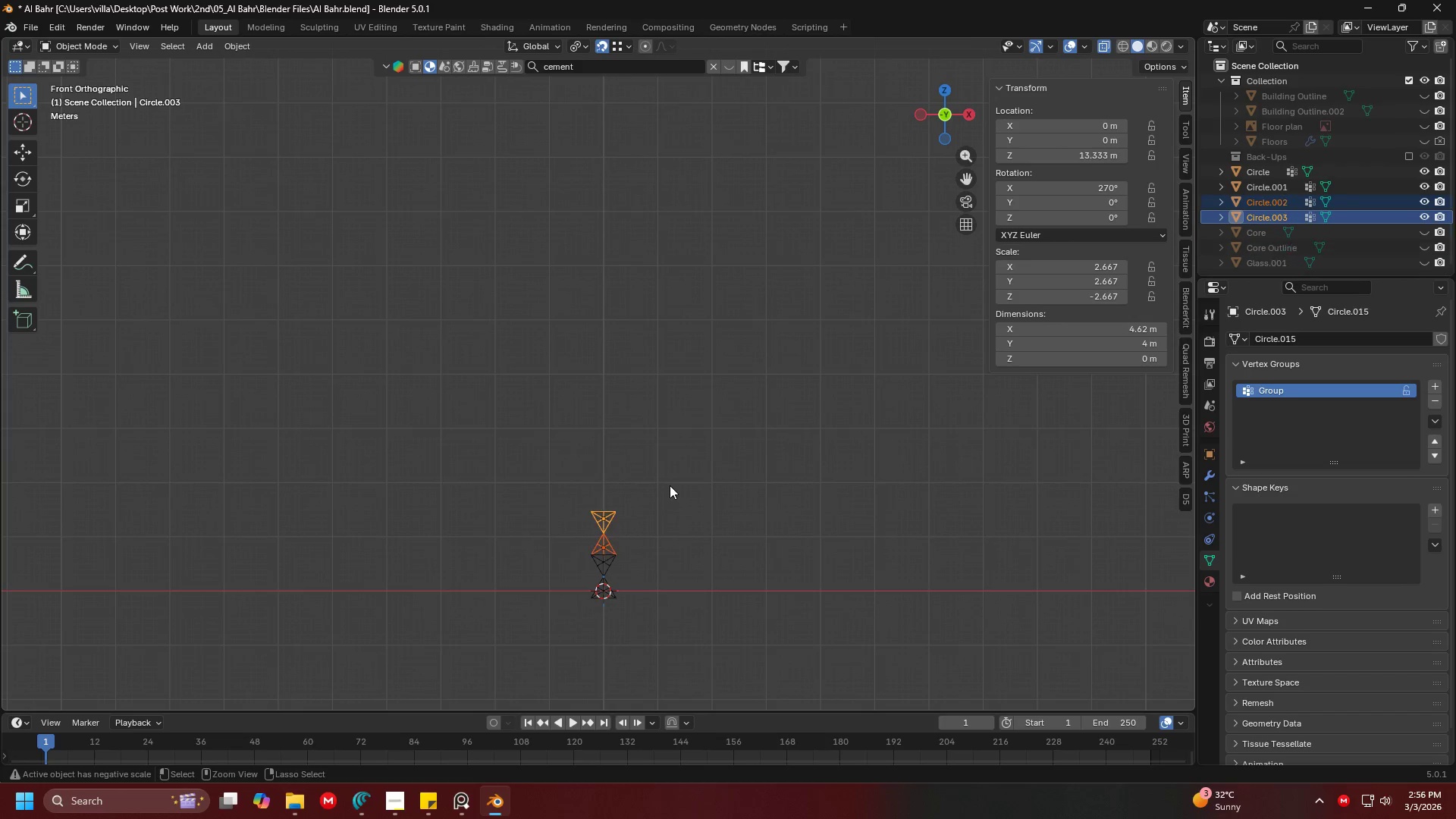 
key(Control+Z)
 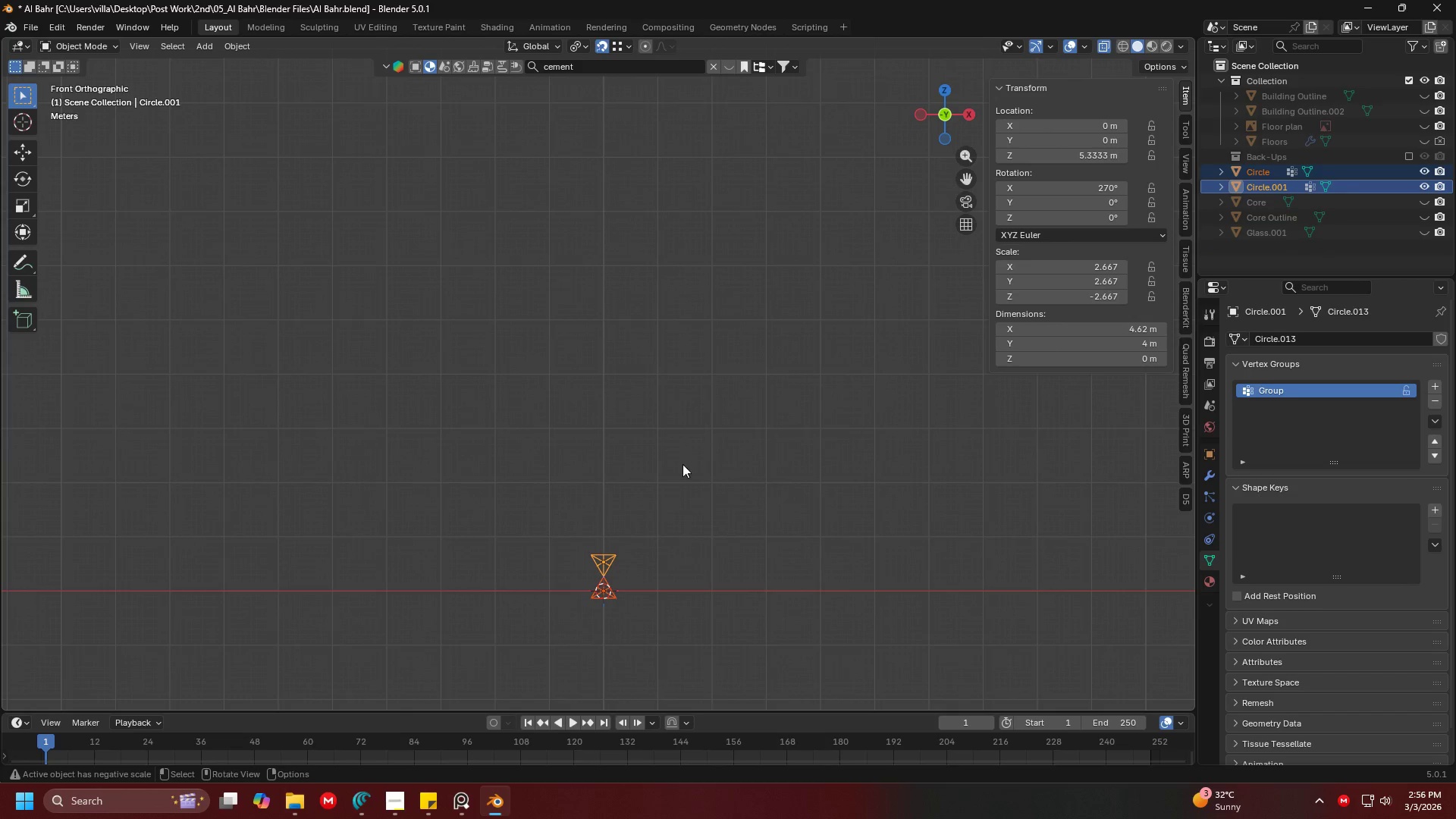 
left_click([693, 450])
 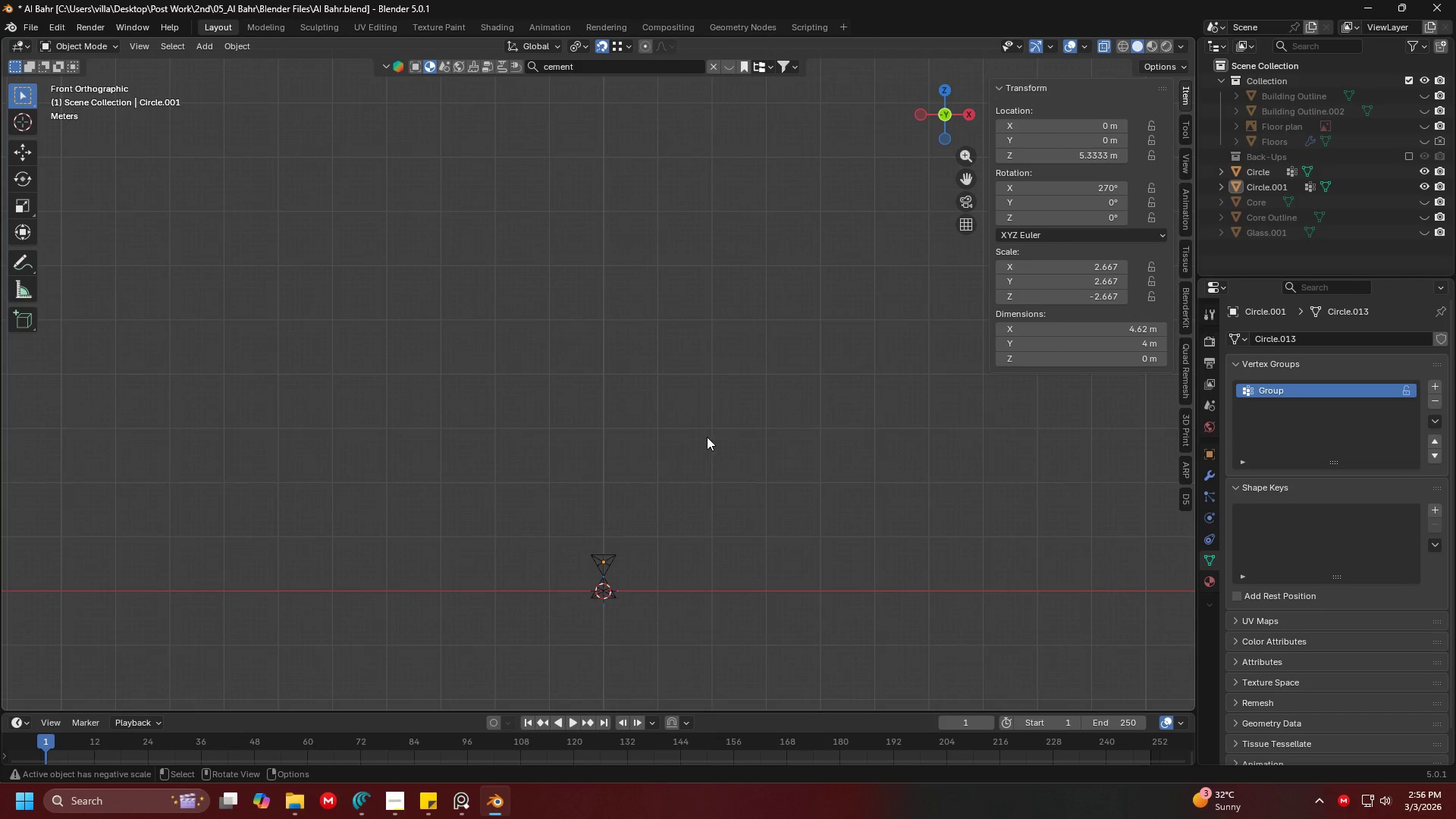 
left_click([707, 437])
 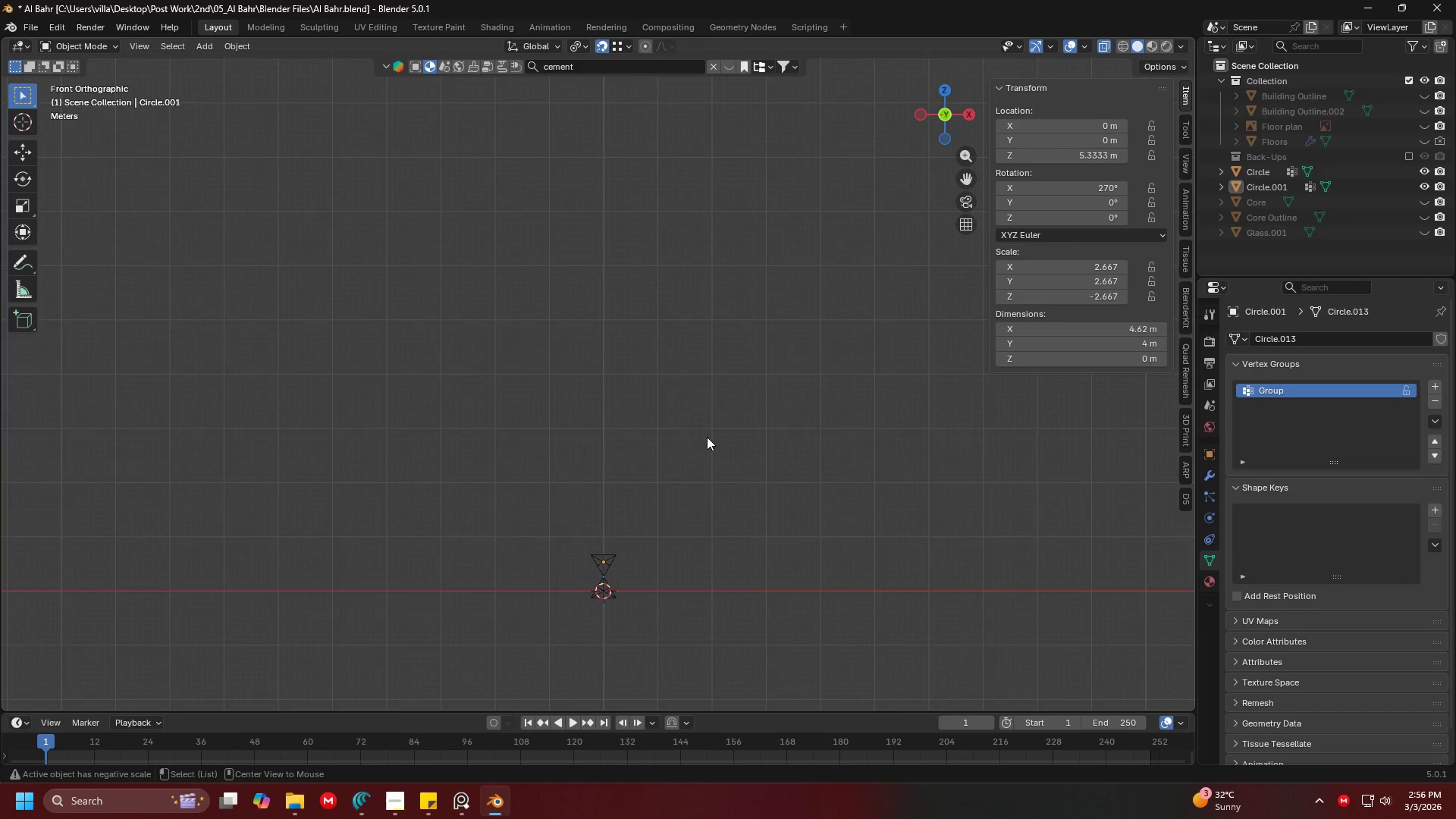 
key(Alt+H)
 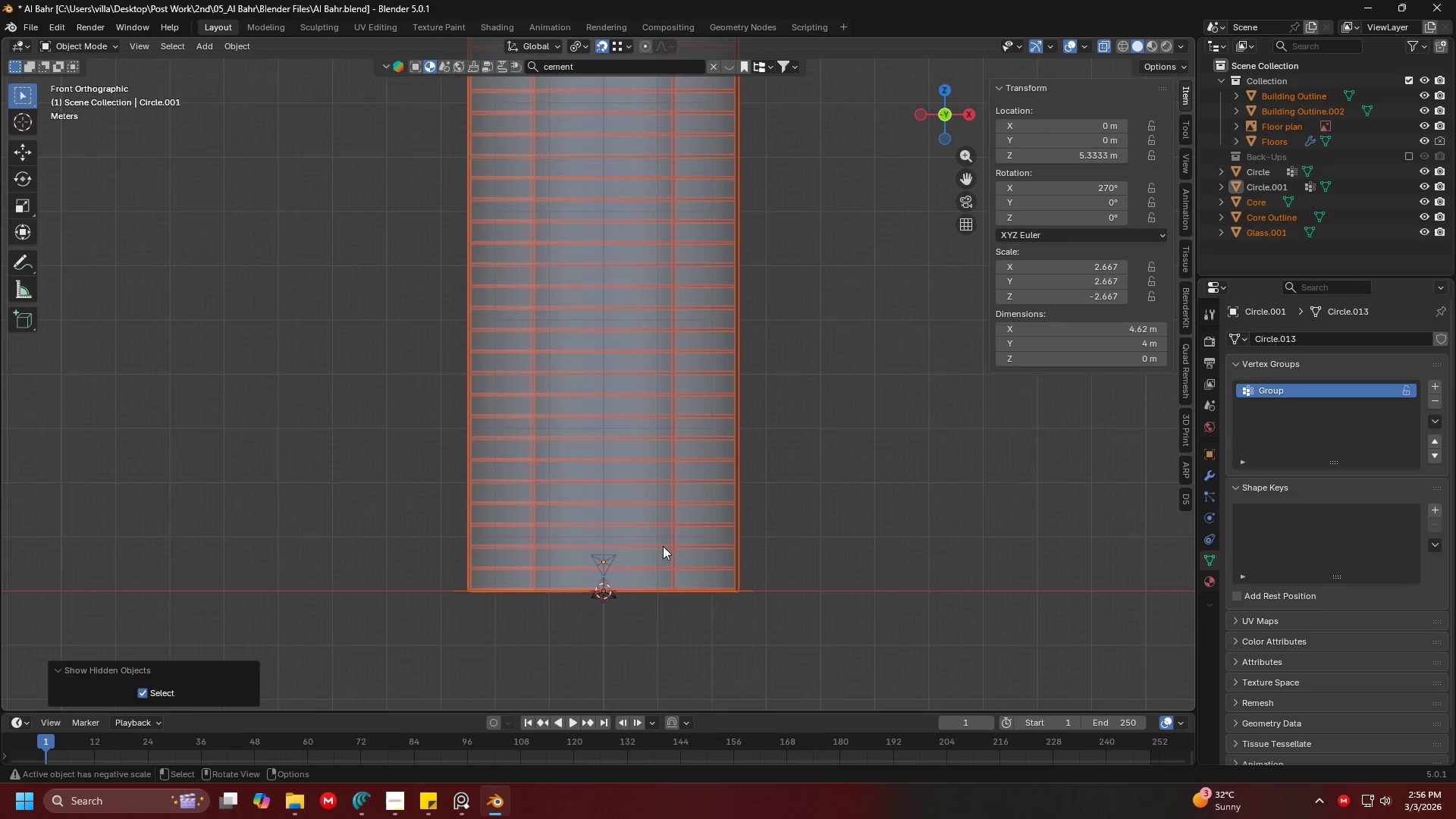 
left_click([635, 623])
 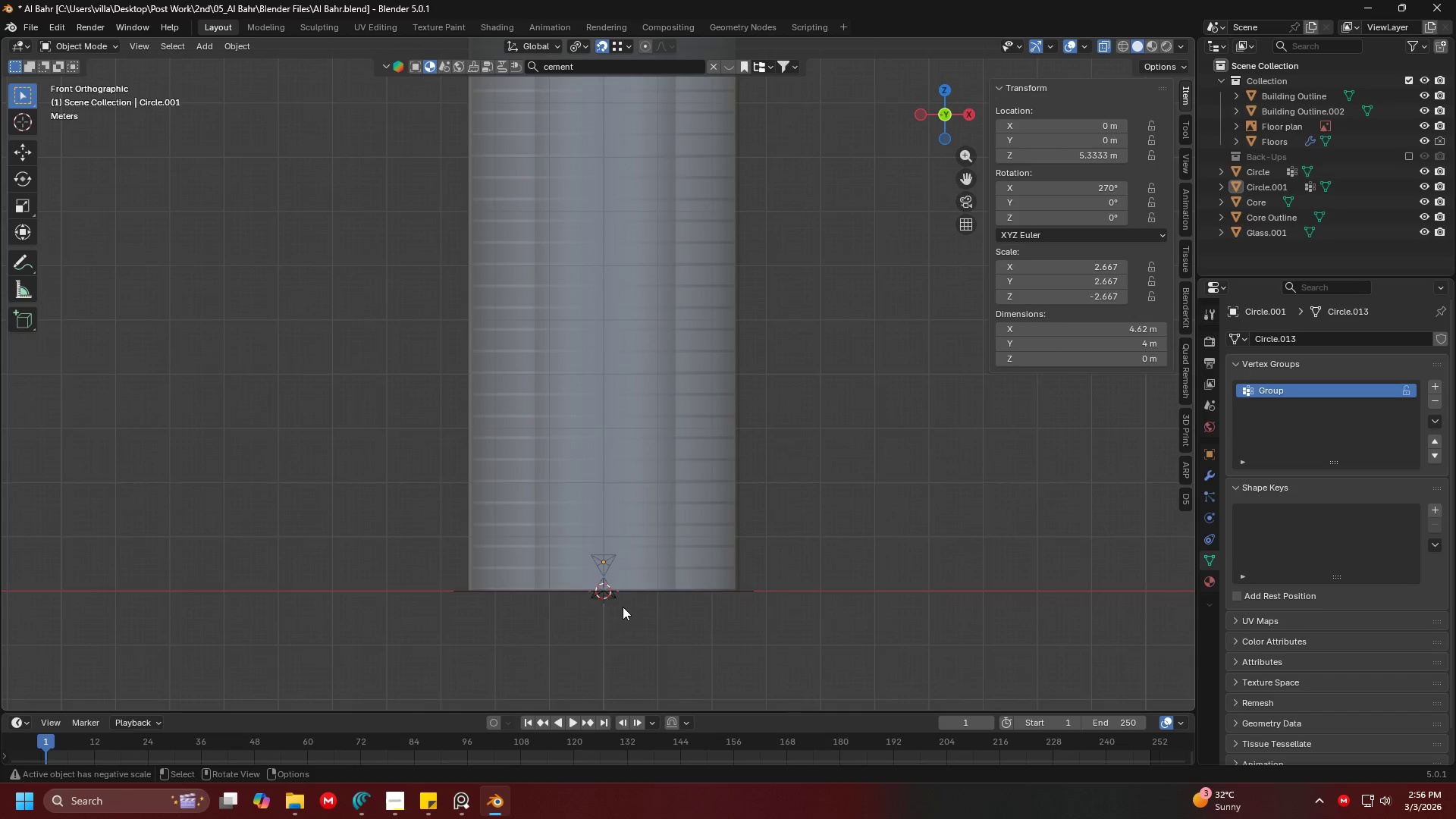 
left_click([622, 606])
 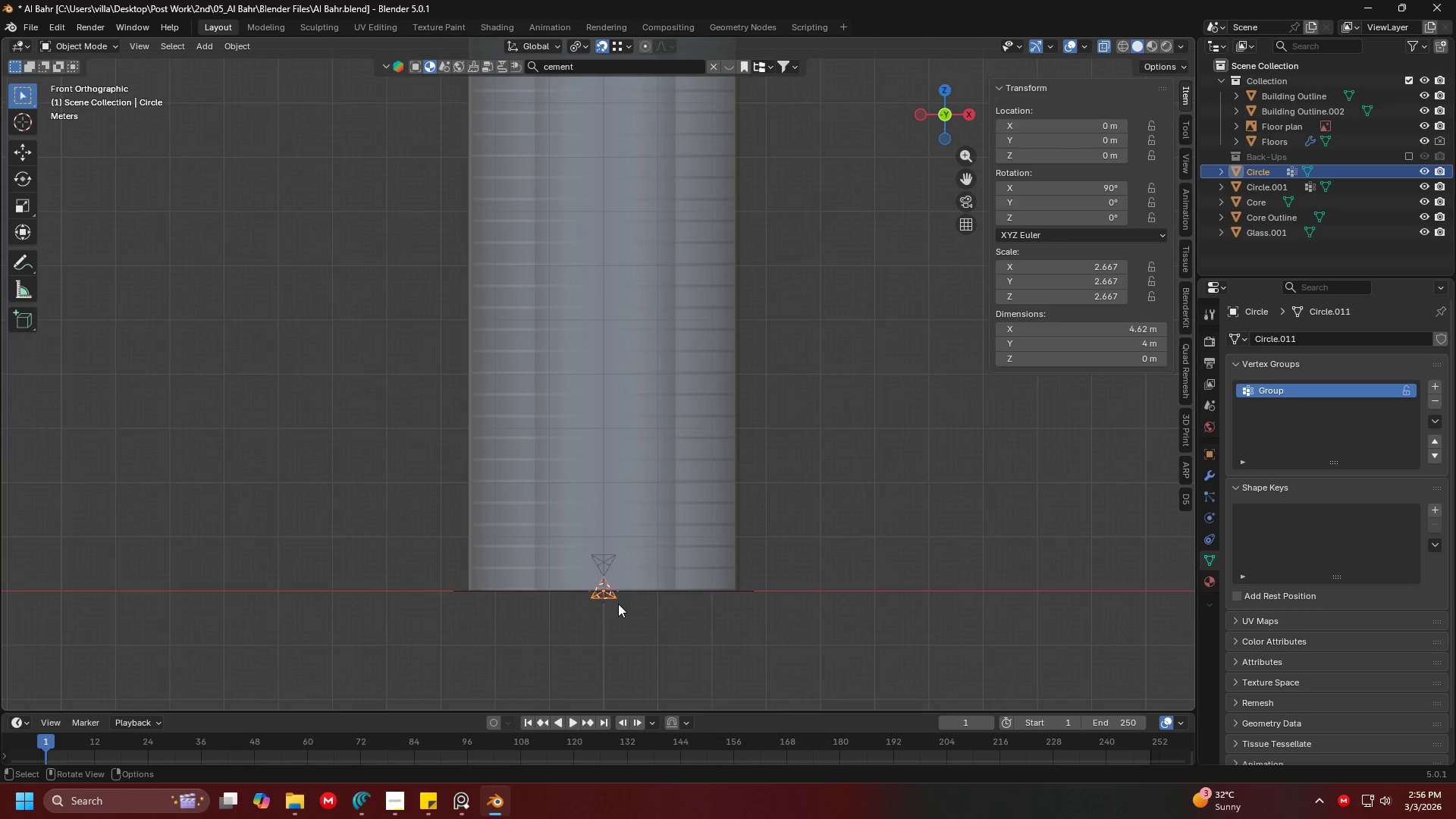 
key(Shift+ShiftLeft)
 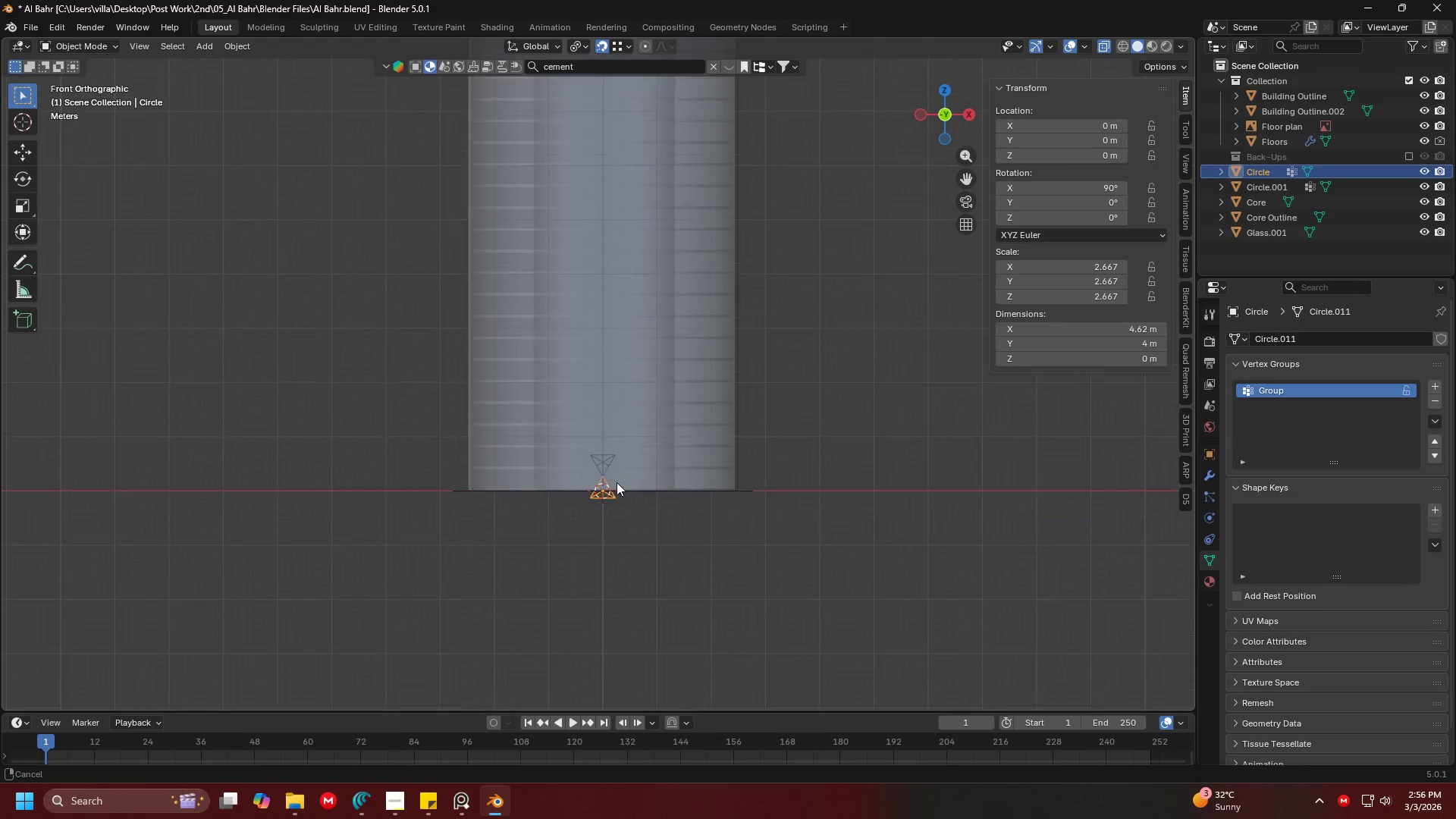 
hold_key(key=ShiftLeft, duration=1.5)
 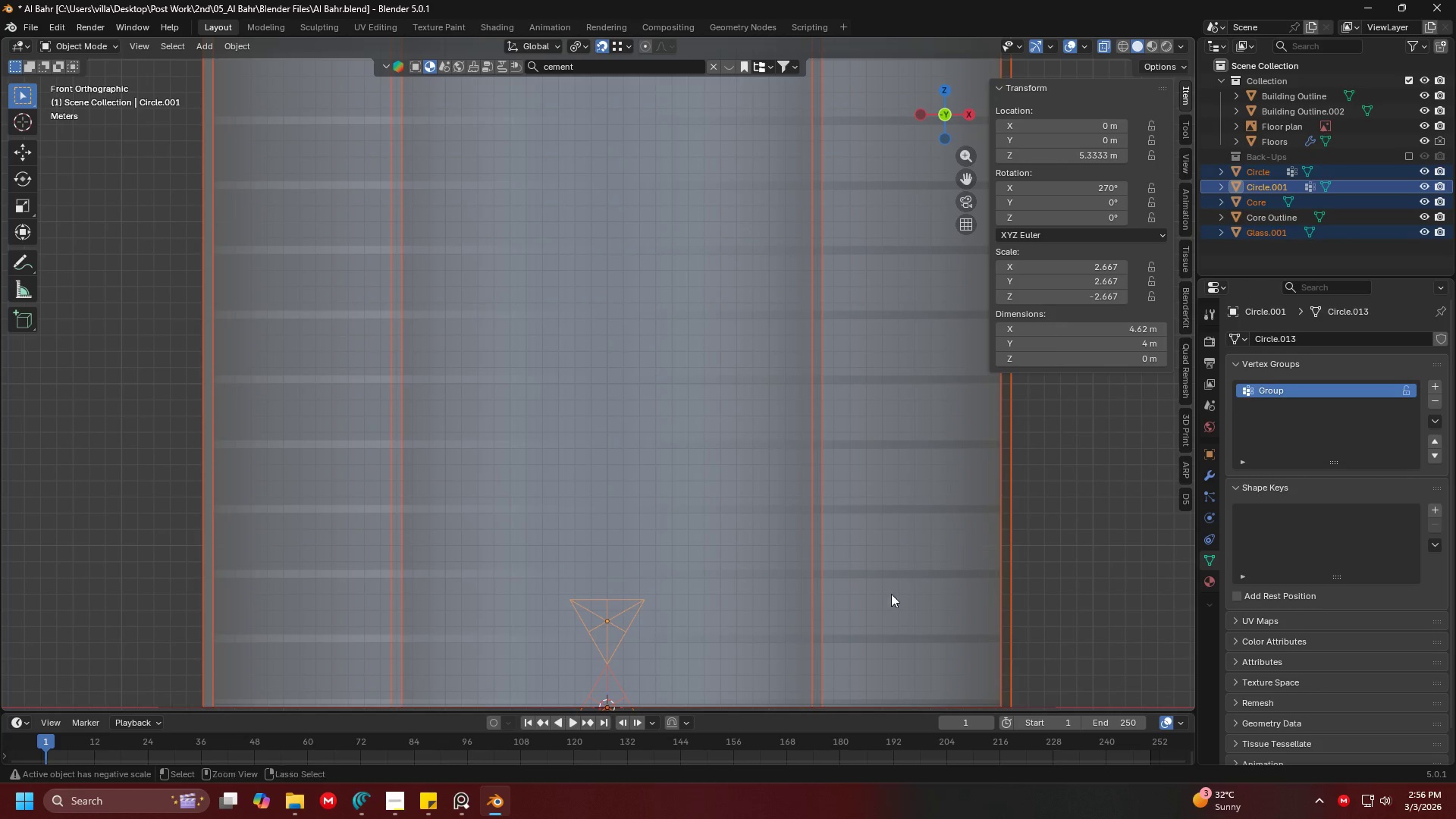 
scroll: coordinate [616, 480], scroll_direction: up, amount: 6.0
 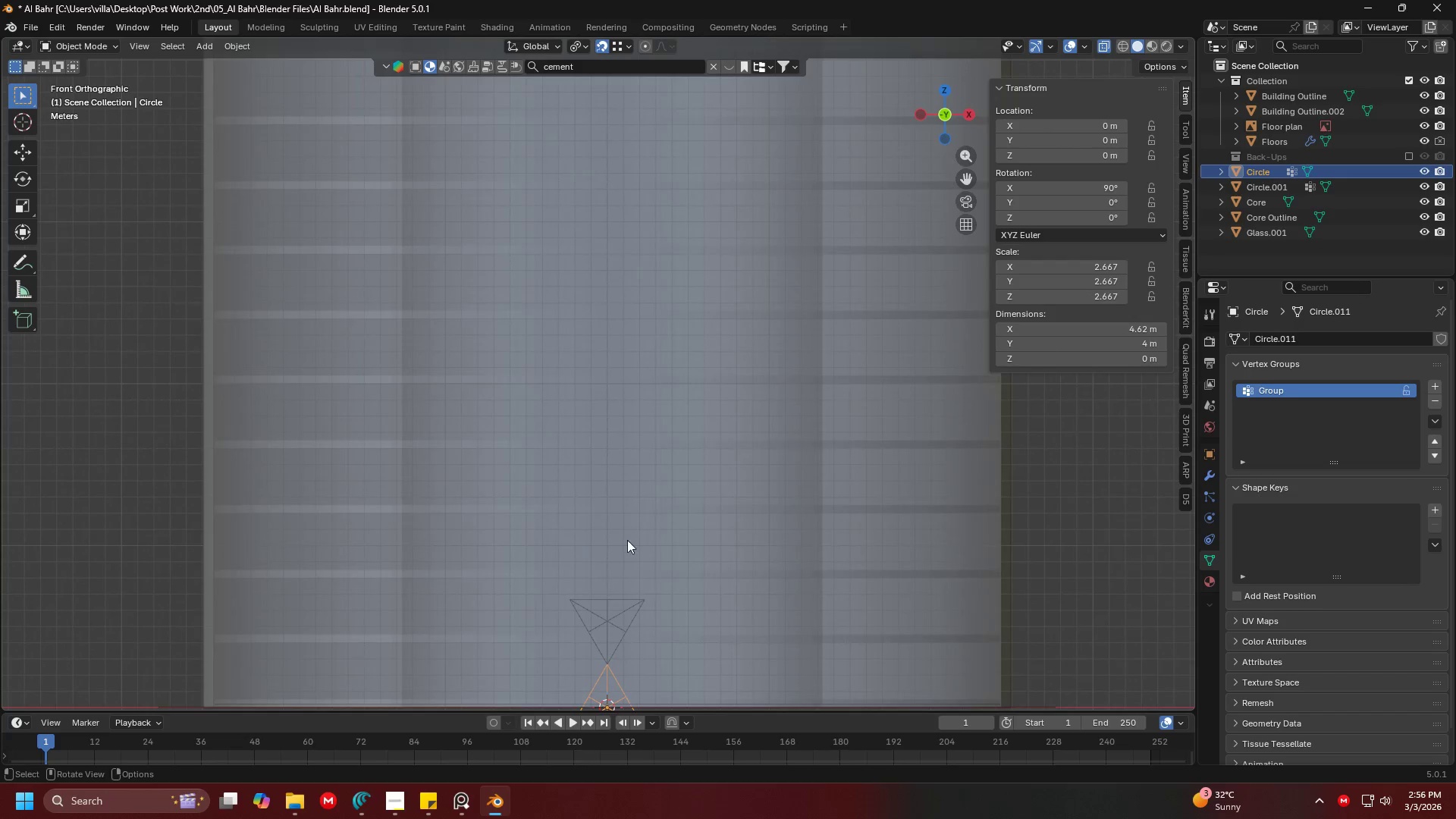 
double_click([635, 617])
 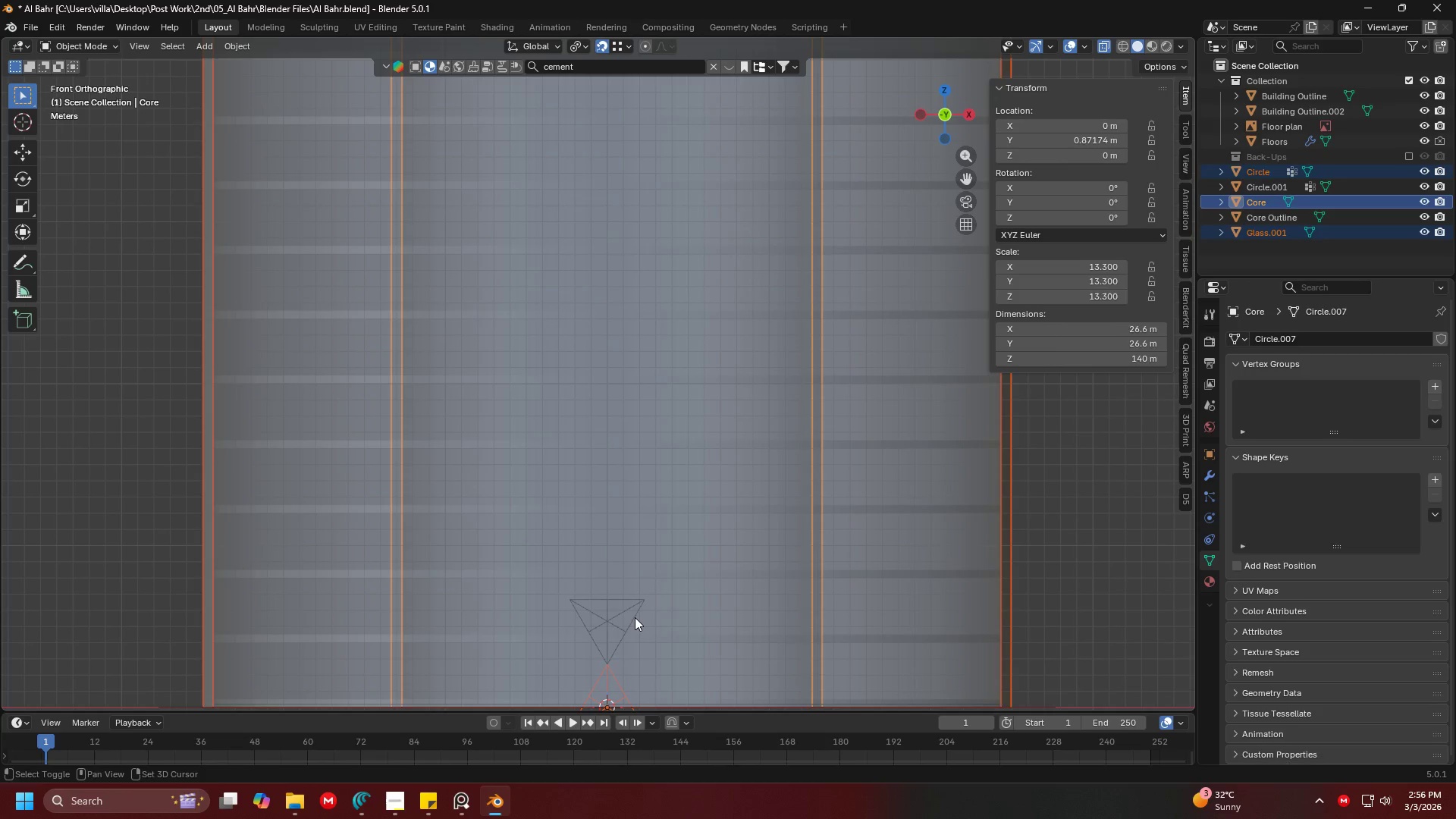 
triple_click([635, 617])
 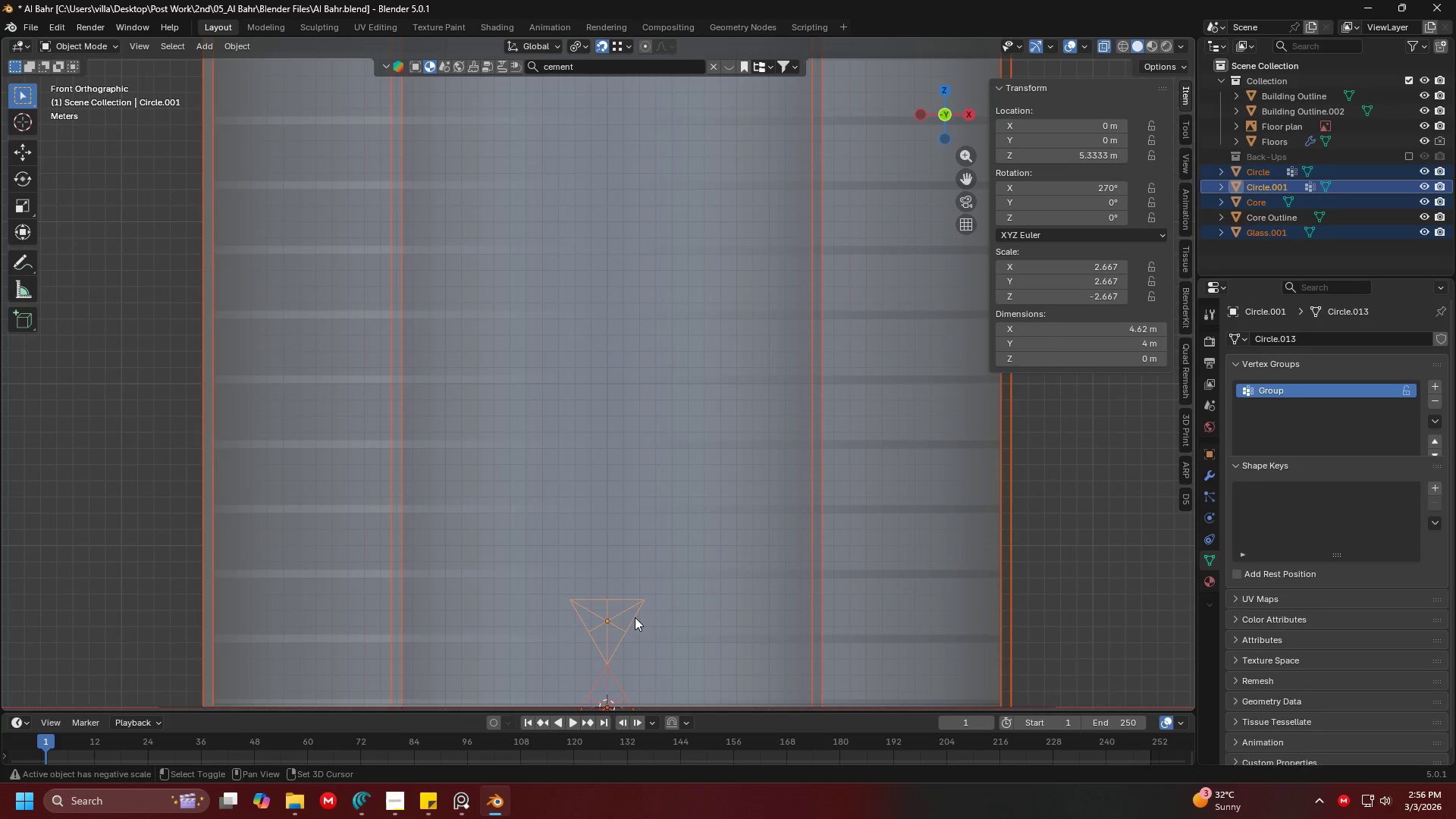 
hold_key(key=ShiftLeft, duration=0.36)
 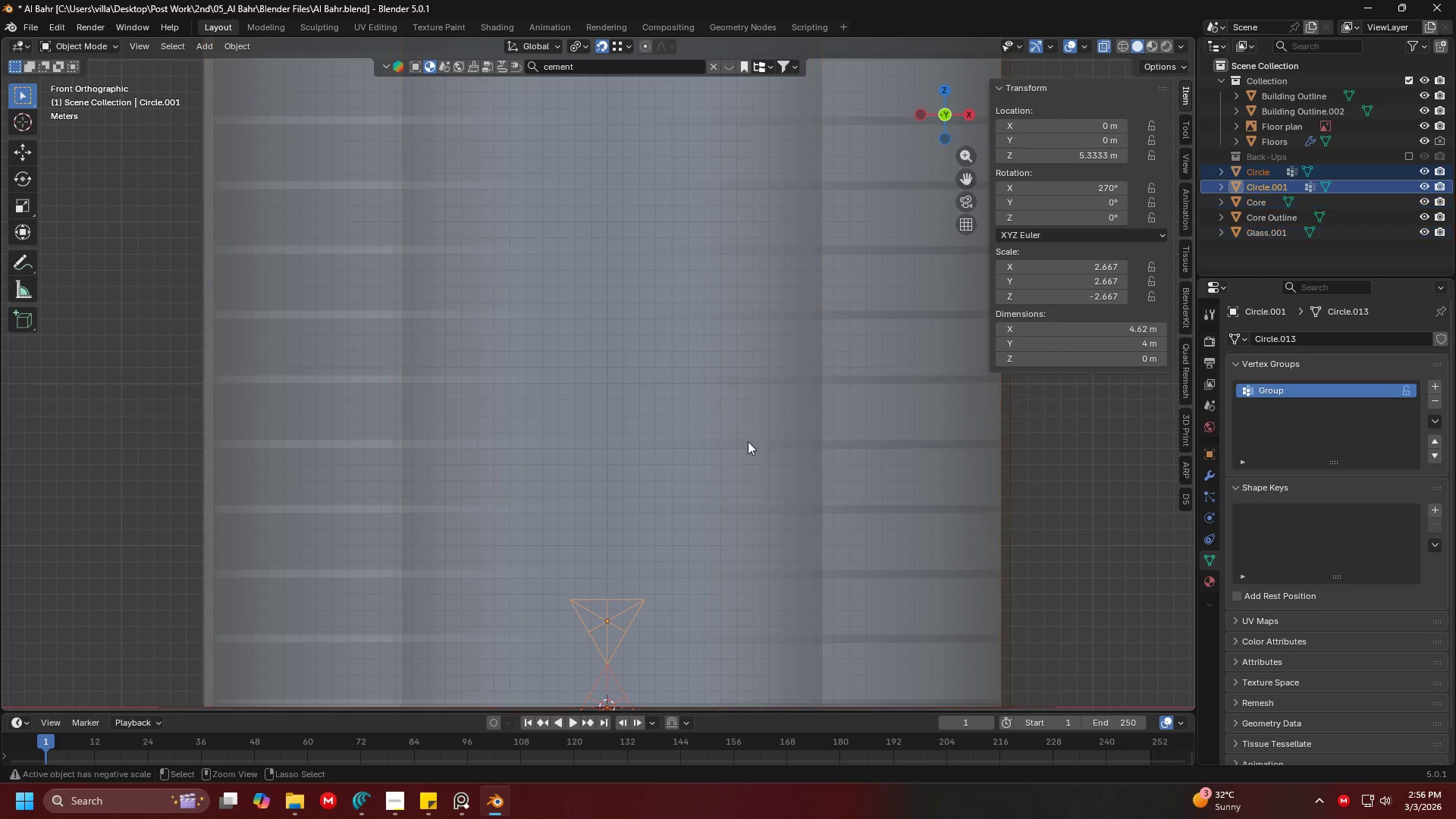 
hold_key(key=ShiftLeft, duration=1.78)
hold_key(key=ControlLeft, duration=0.81)
left_click_drag(start_coordinate=[901, 588], to_coordinate=[723, 425])
 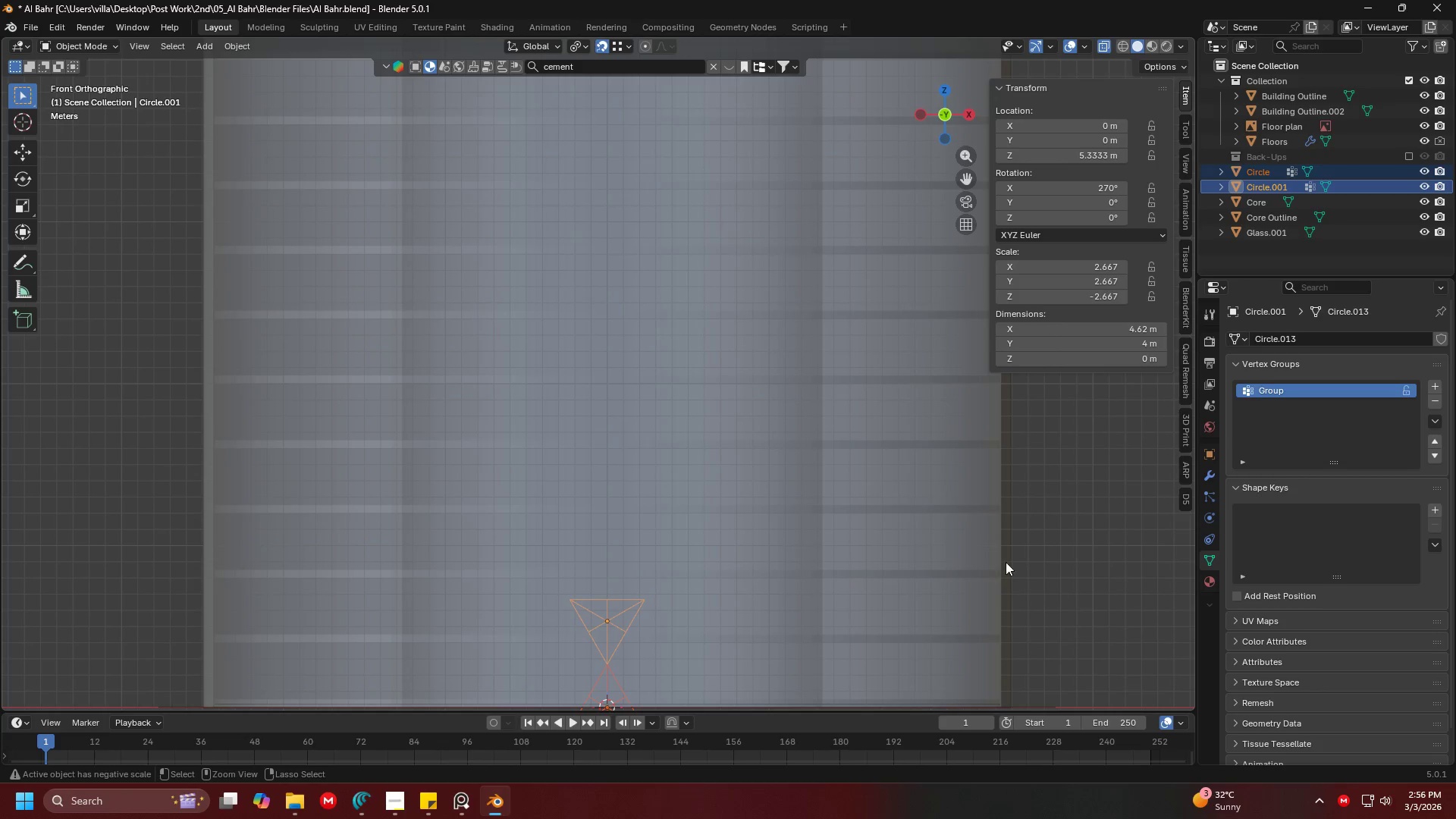 
scroll: coordinate [751, 492], scroll_direction: down, amount: 4.0
 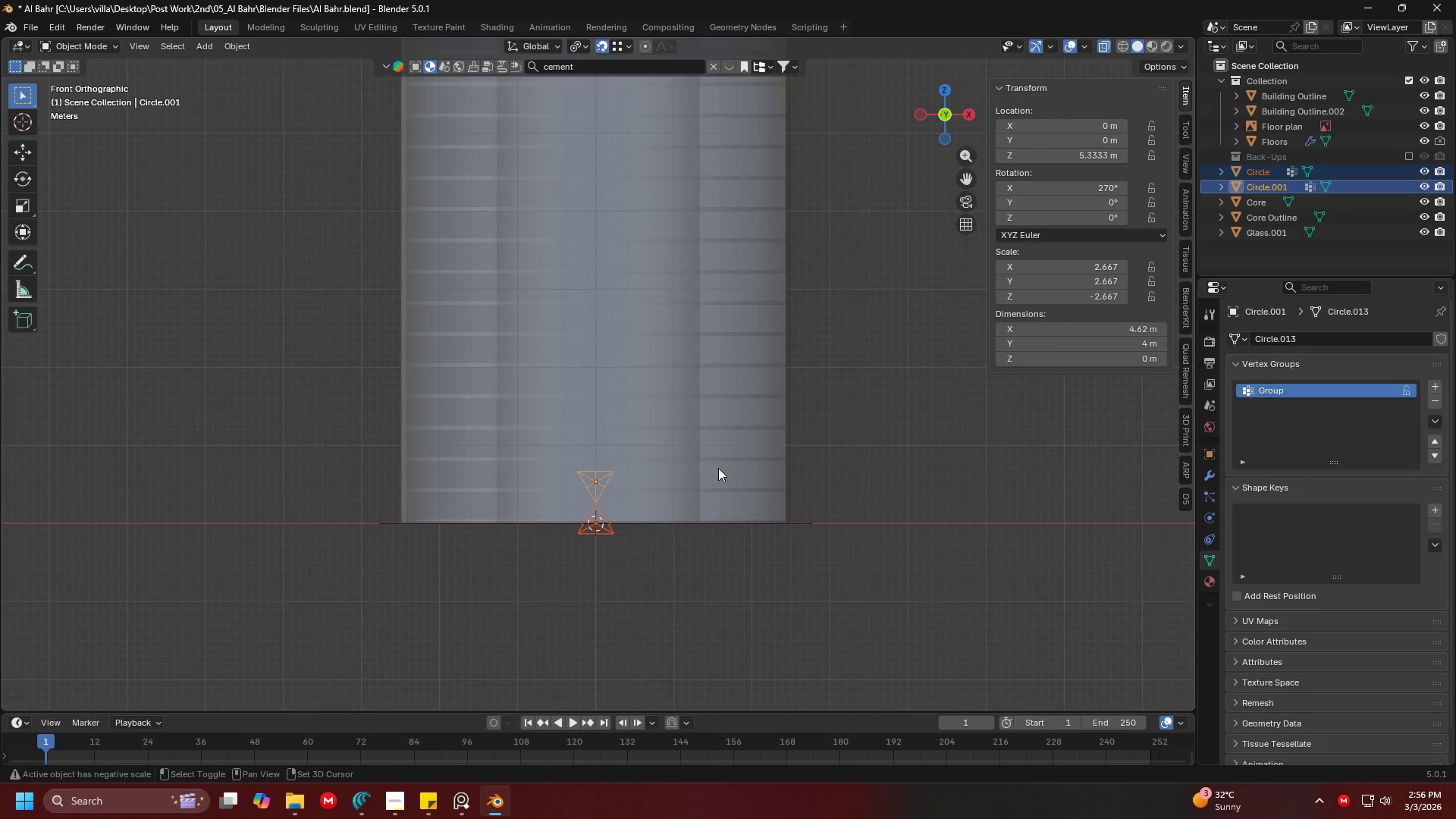 
type(D8)
 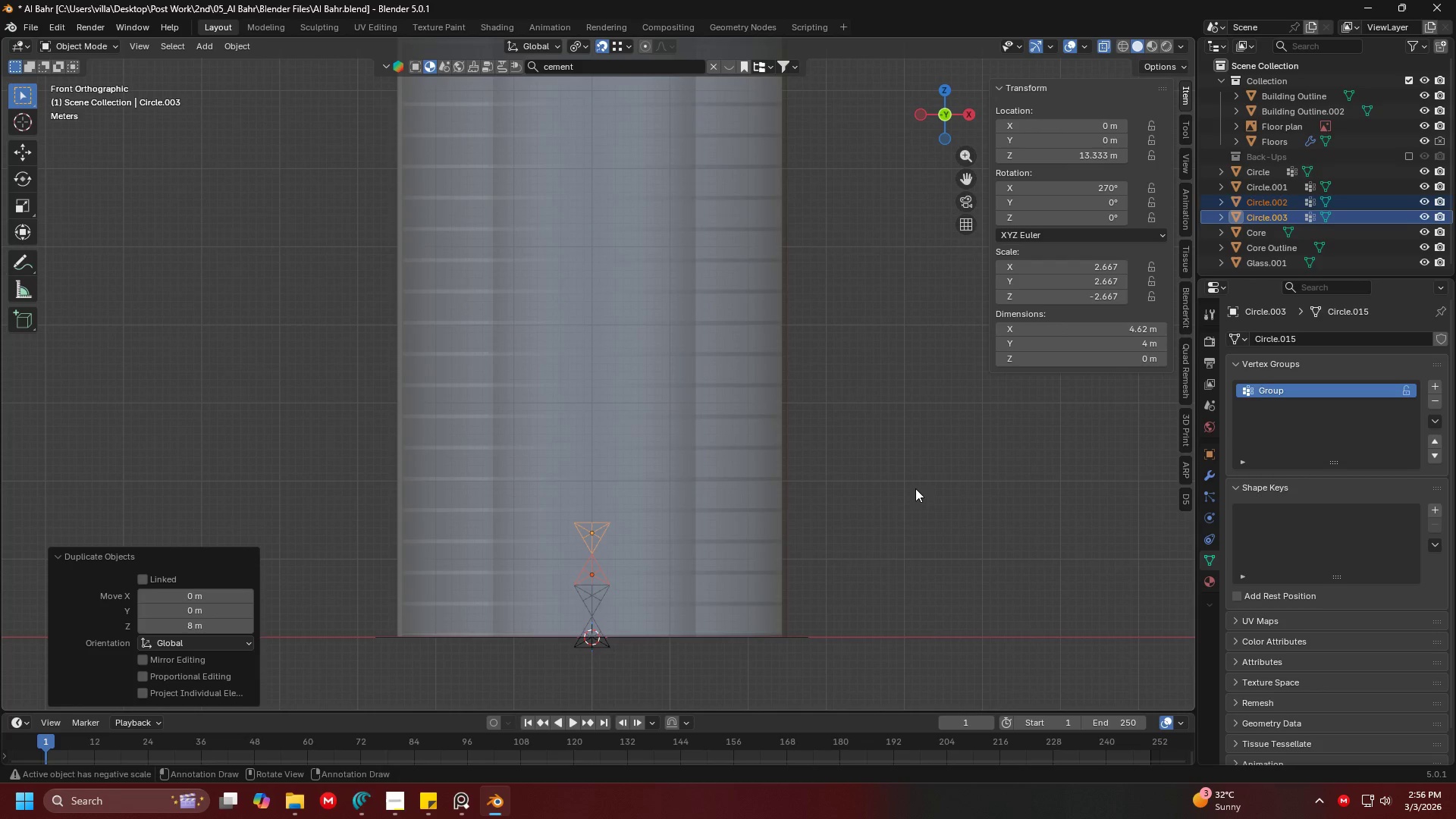 
 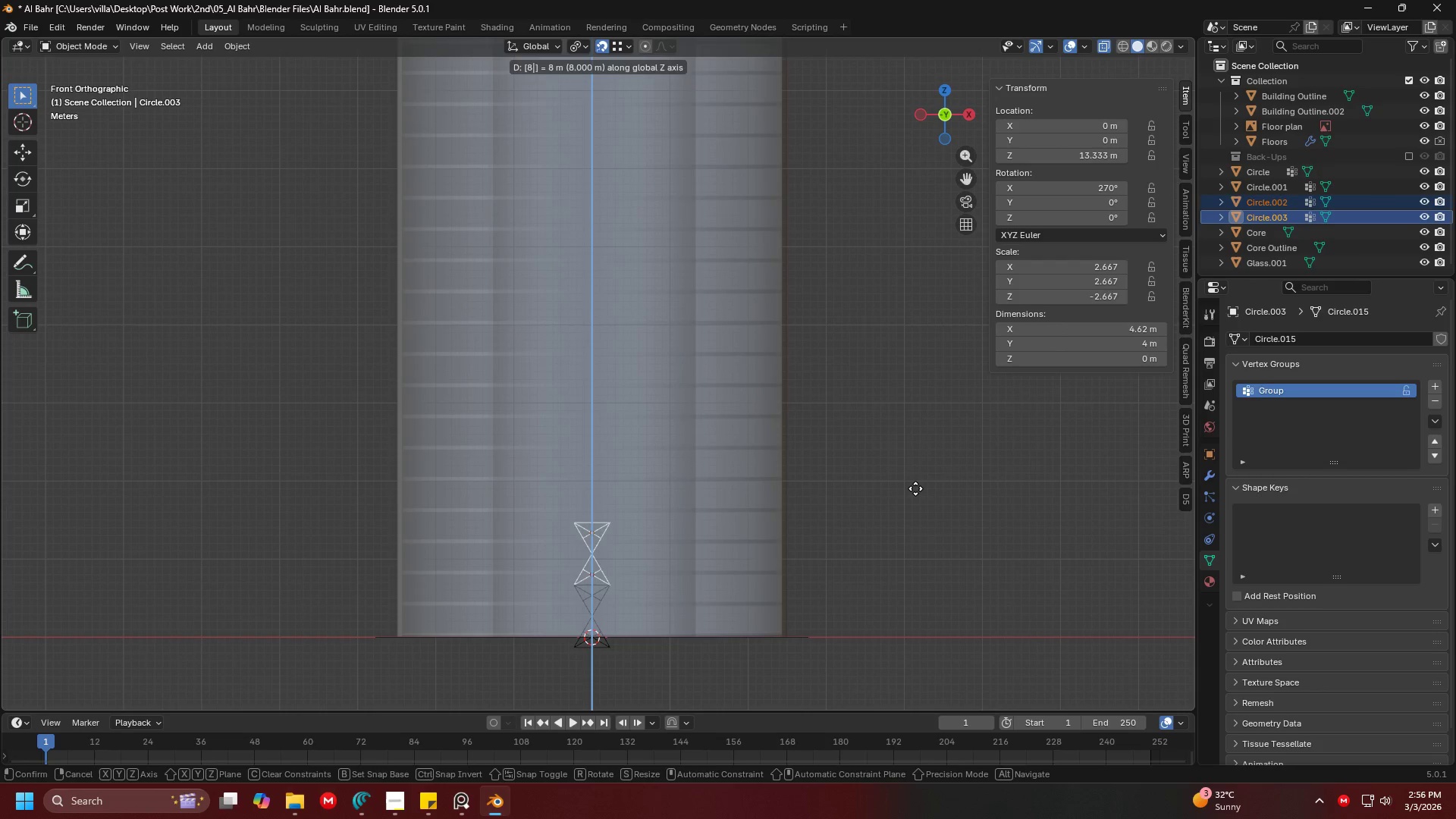 
key(Enter)
 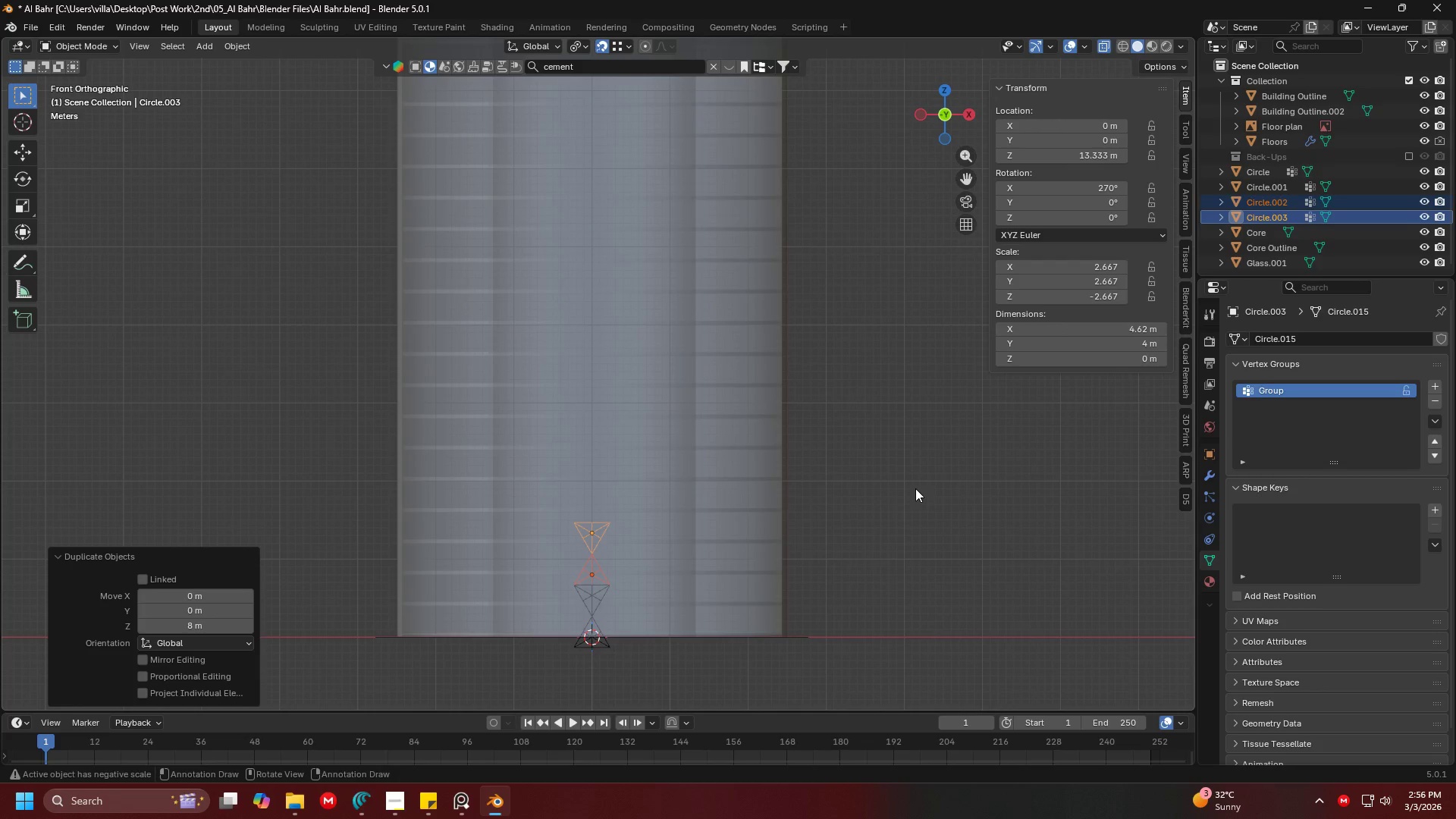 
hold_key(key=ShiftLeft, duration=0.45)
scroll: coordinate [783, 462], scroll_direction: down, amount: 7.0
 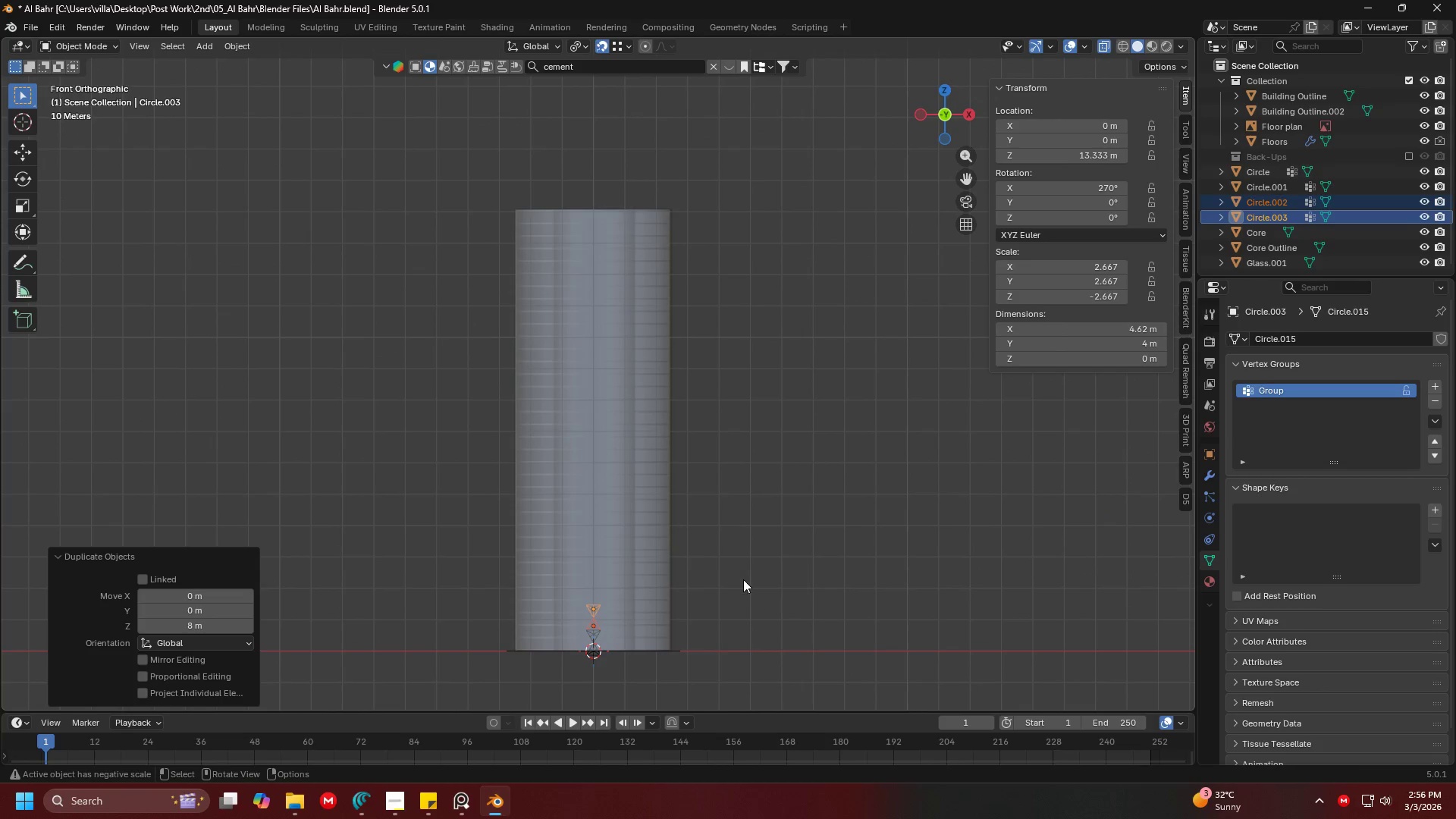 
hold_key(key=ShiftLeft, duration=0.31)
 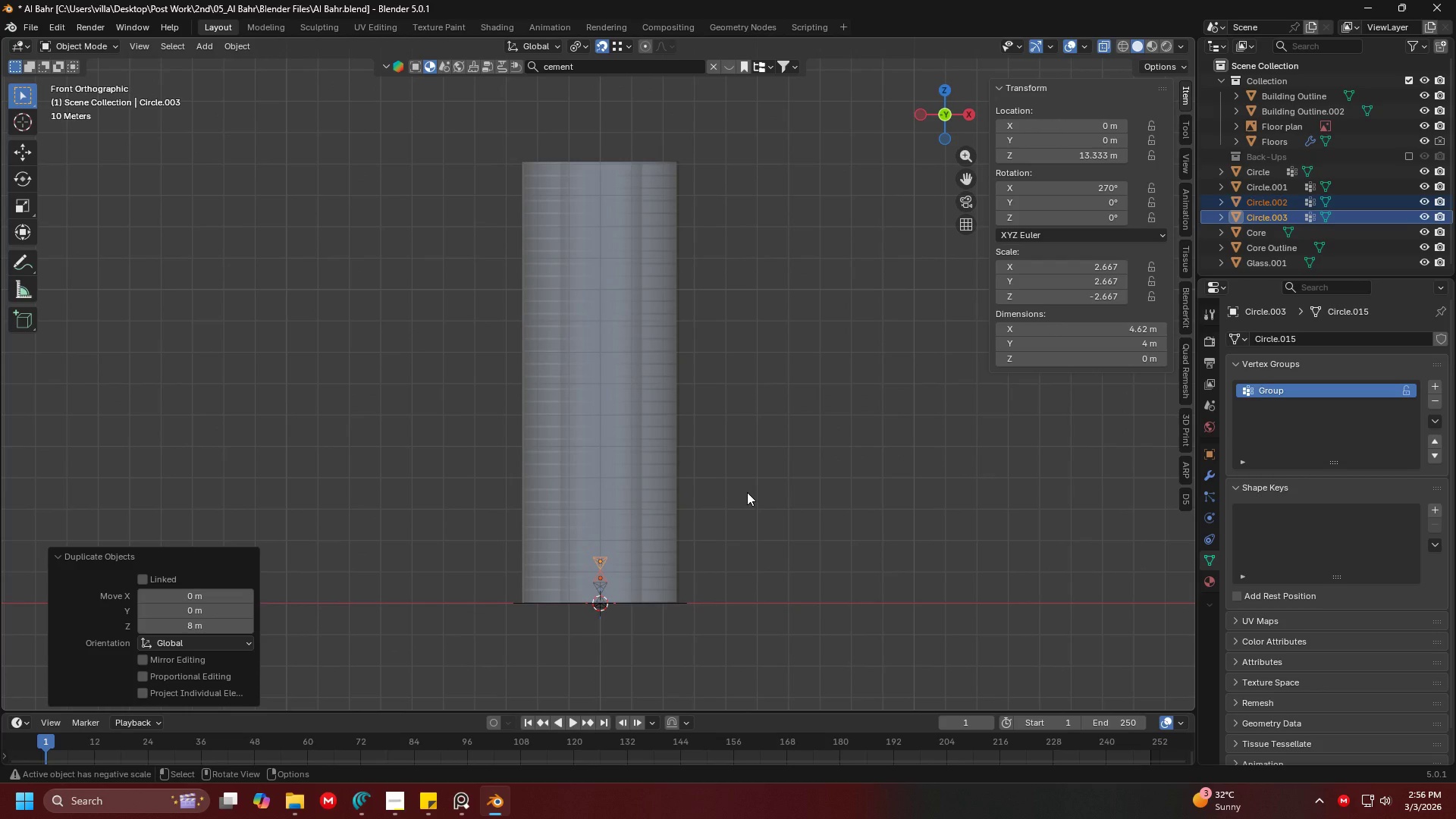 
type(RRRRRRRRRRRRRRRR)
 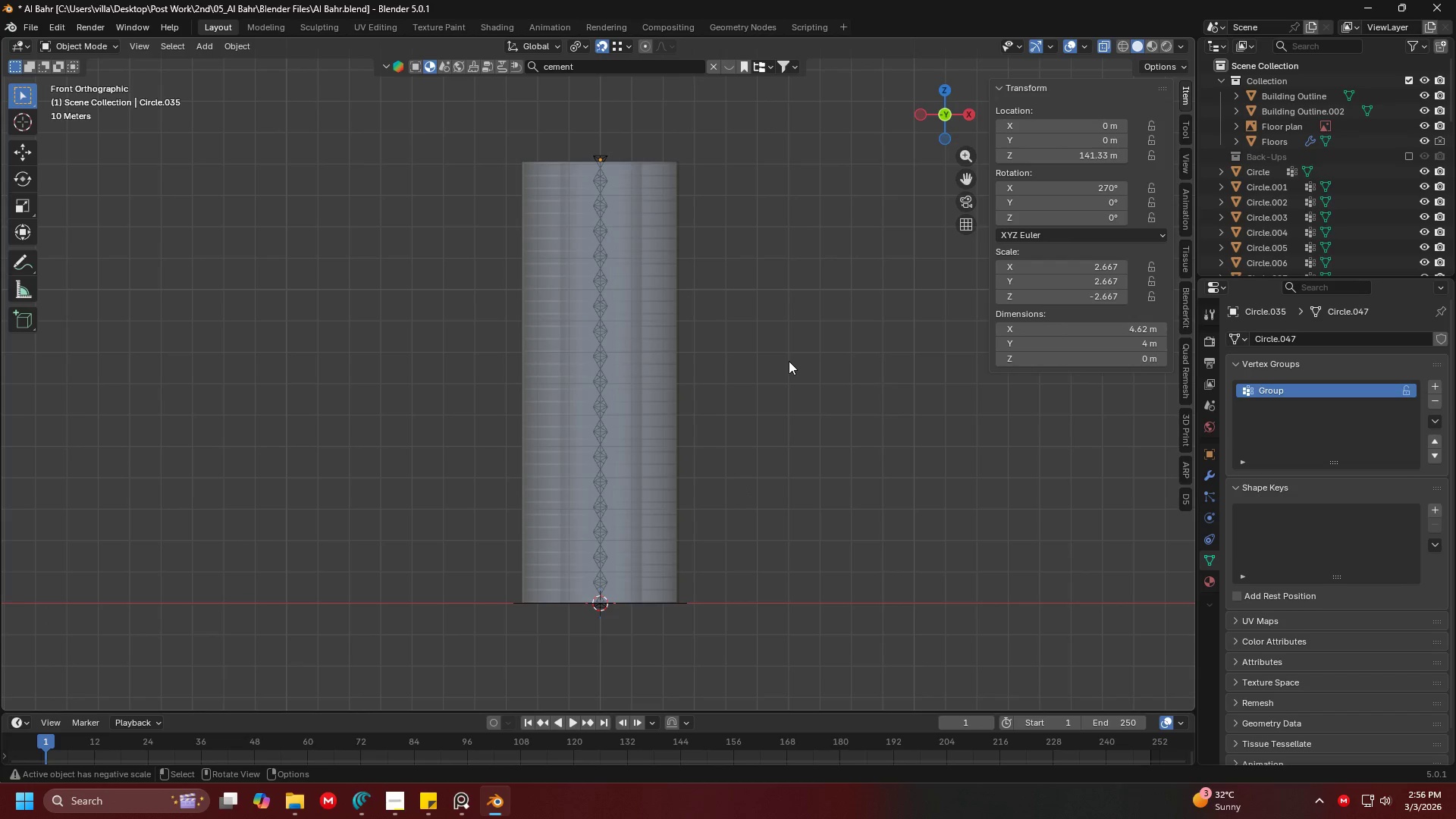 
left_click_drag(start_coordinate=[724, 431], to_coordinate=[636, 271])
 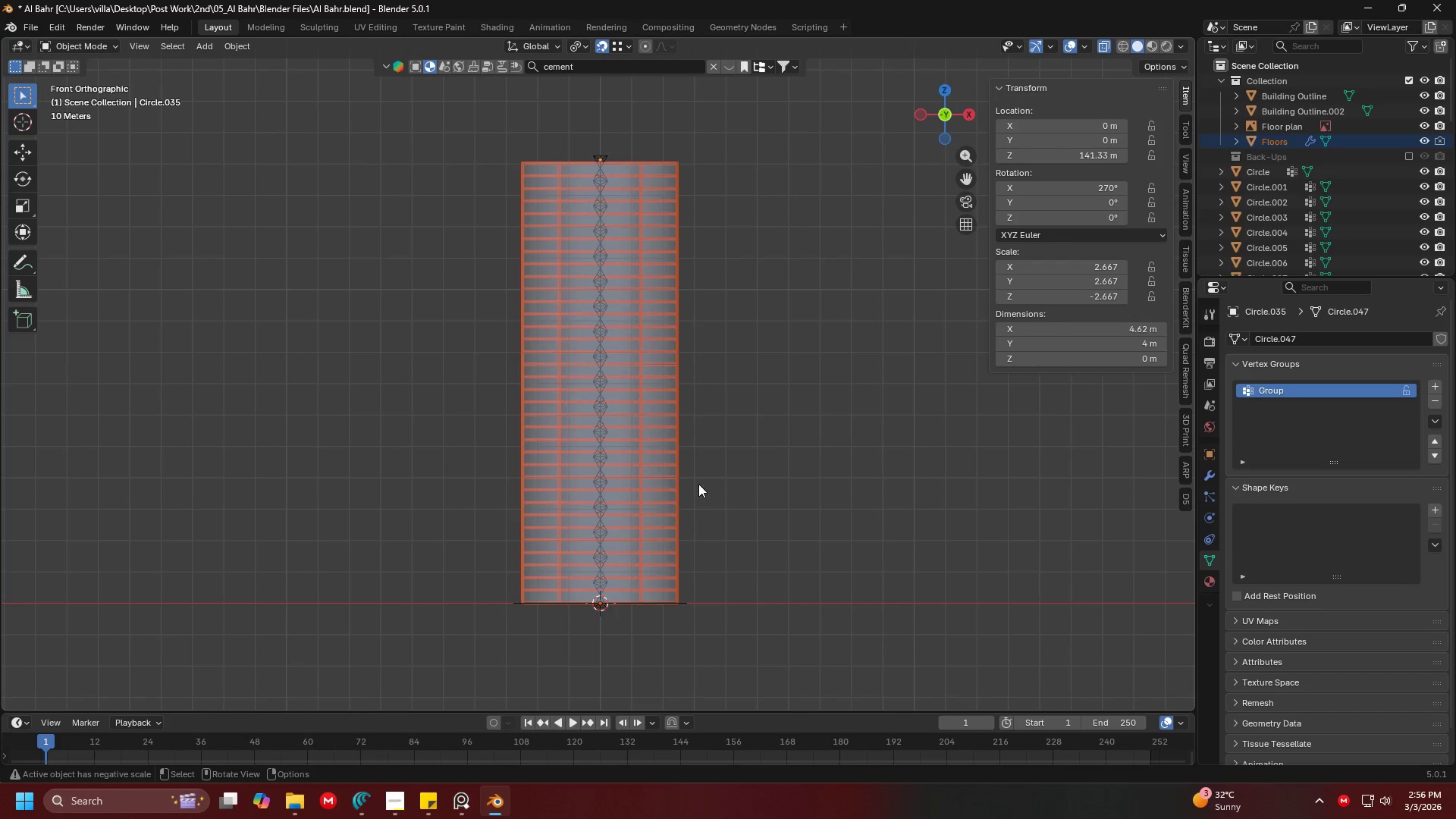 
type(hh)
 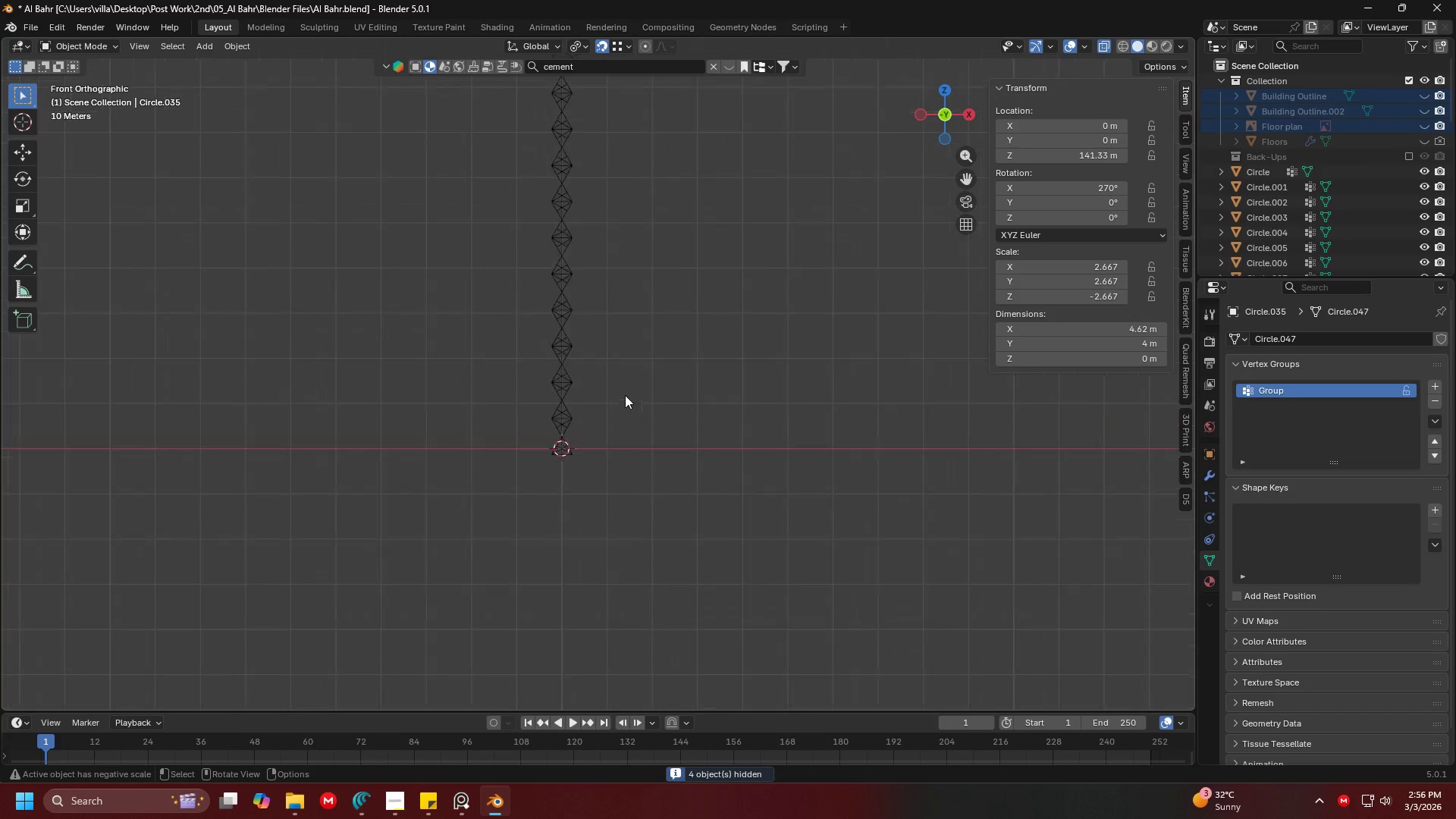 
left_click_drag(start_coordinate=[711, 639], to_coordinate=[634, 526])
 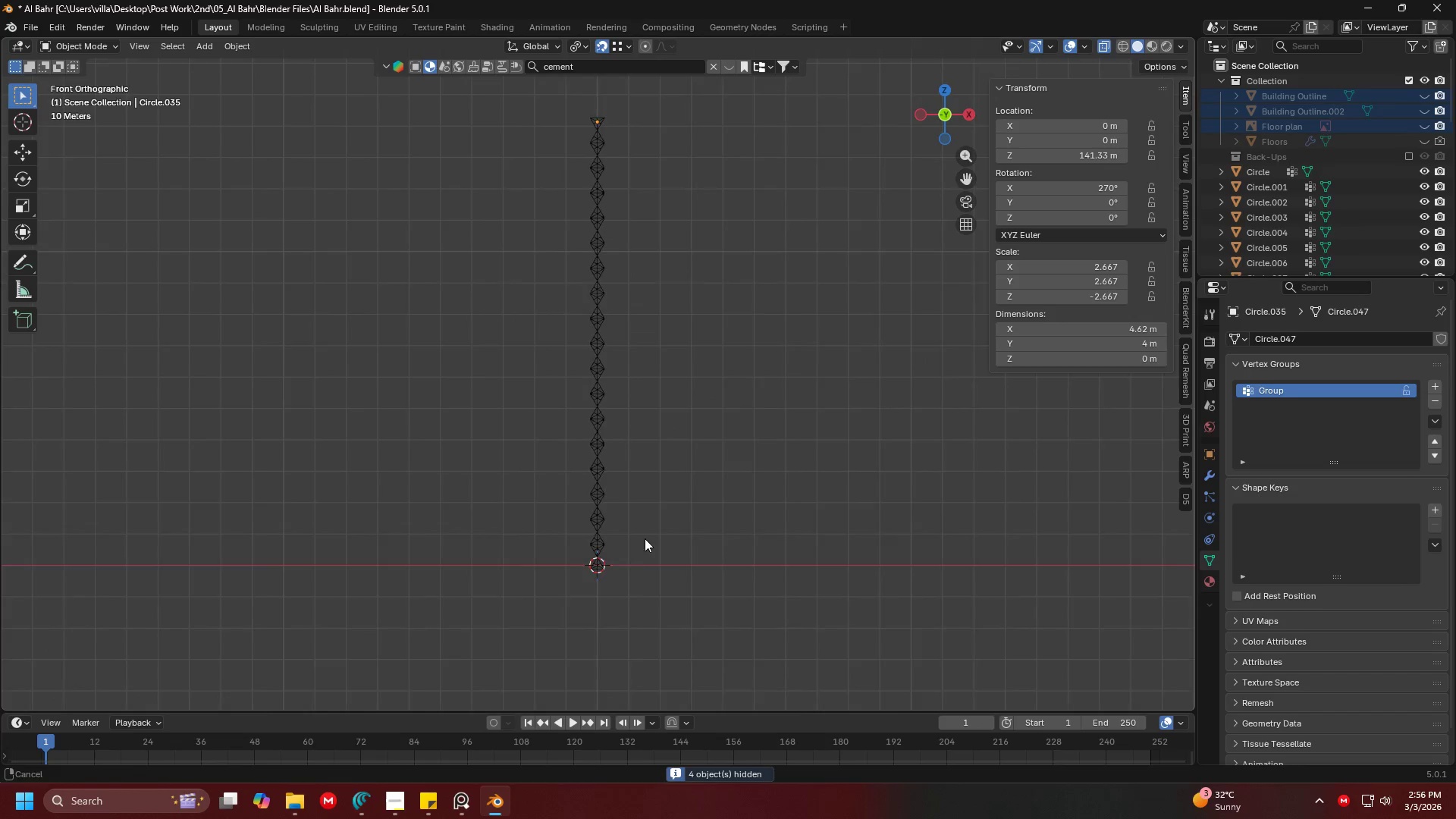 
scroll: coordinate [631, 398], scroll_direction: up, amount: 3.0
 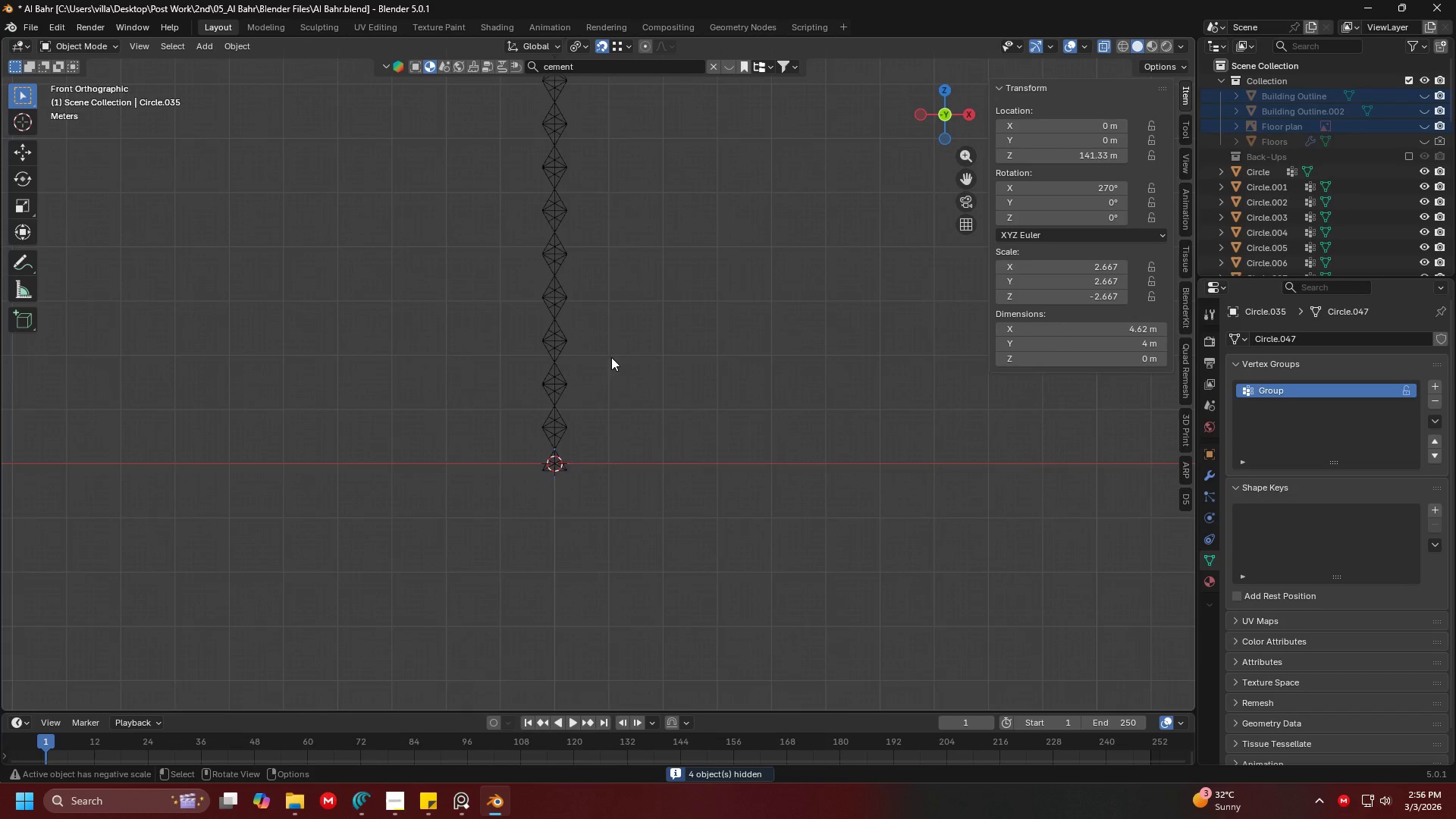 
key(Shift+ShiftLeft)
 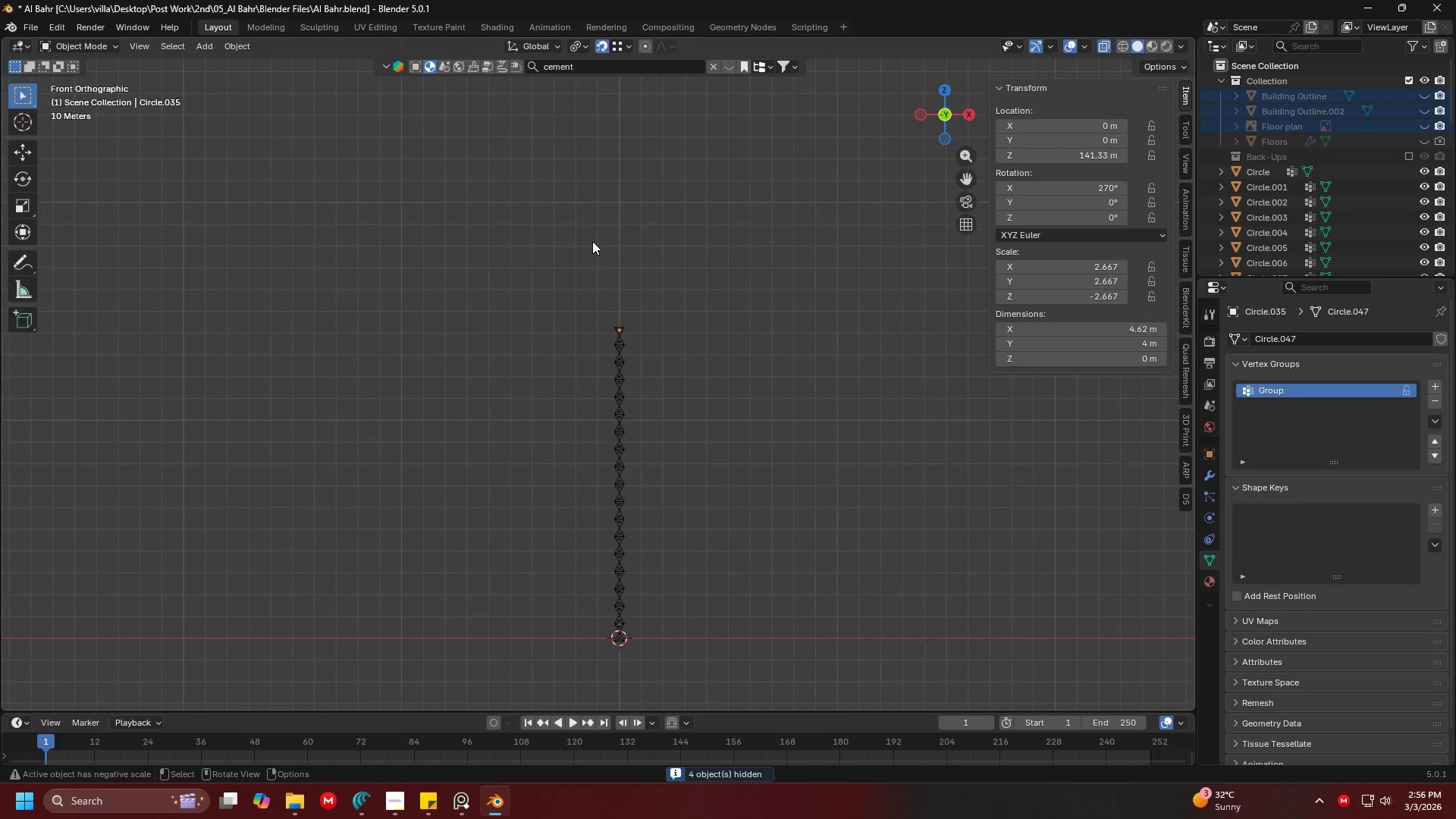 
scroll: coordinate [597, 251], scroll_direction: down, amount: 5.0
 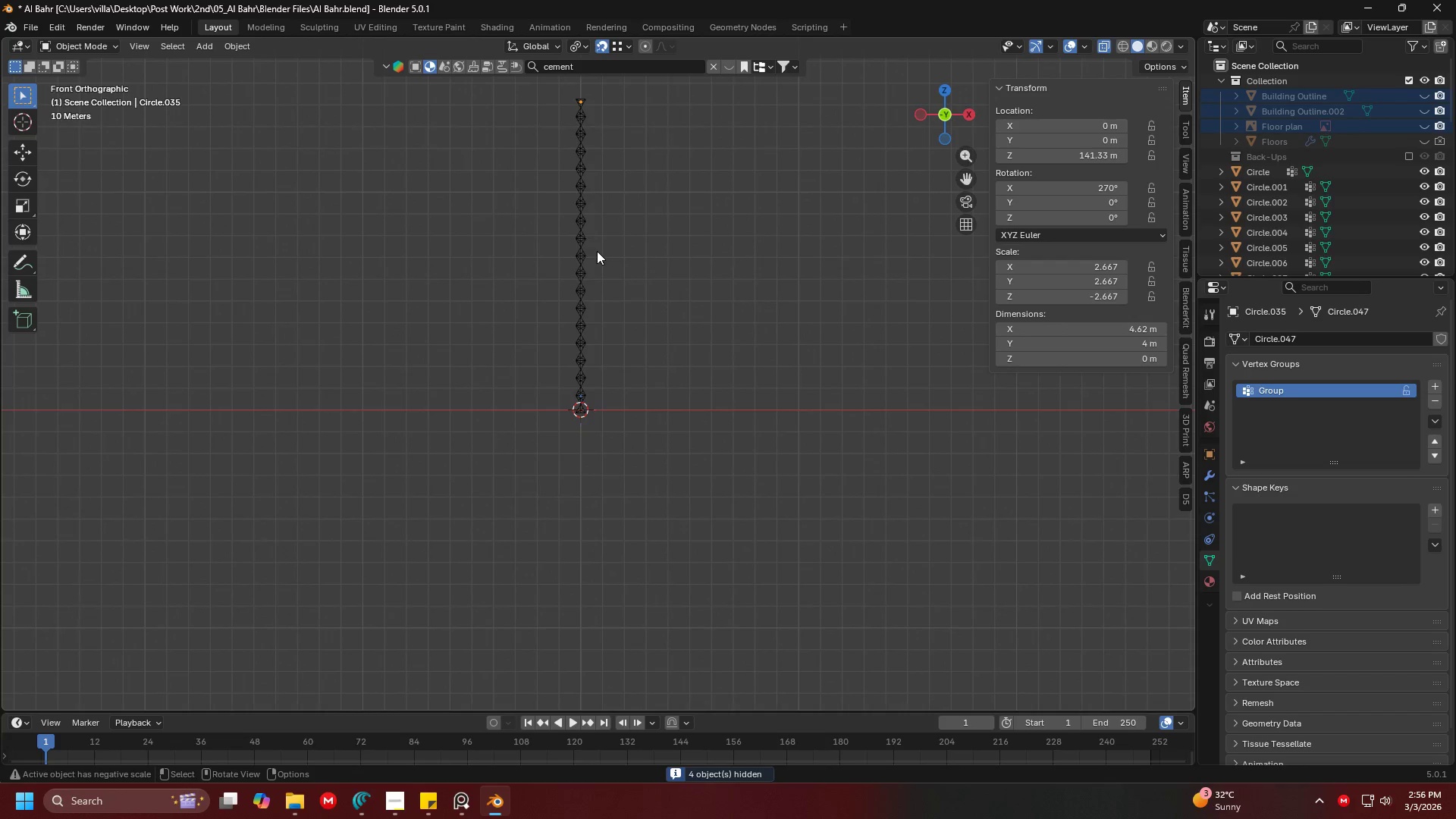 
left_click_drag(start_coordinate=[593, 260], to_coordinate=[689, 665])
 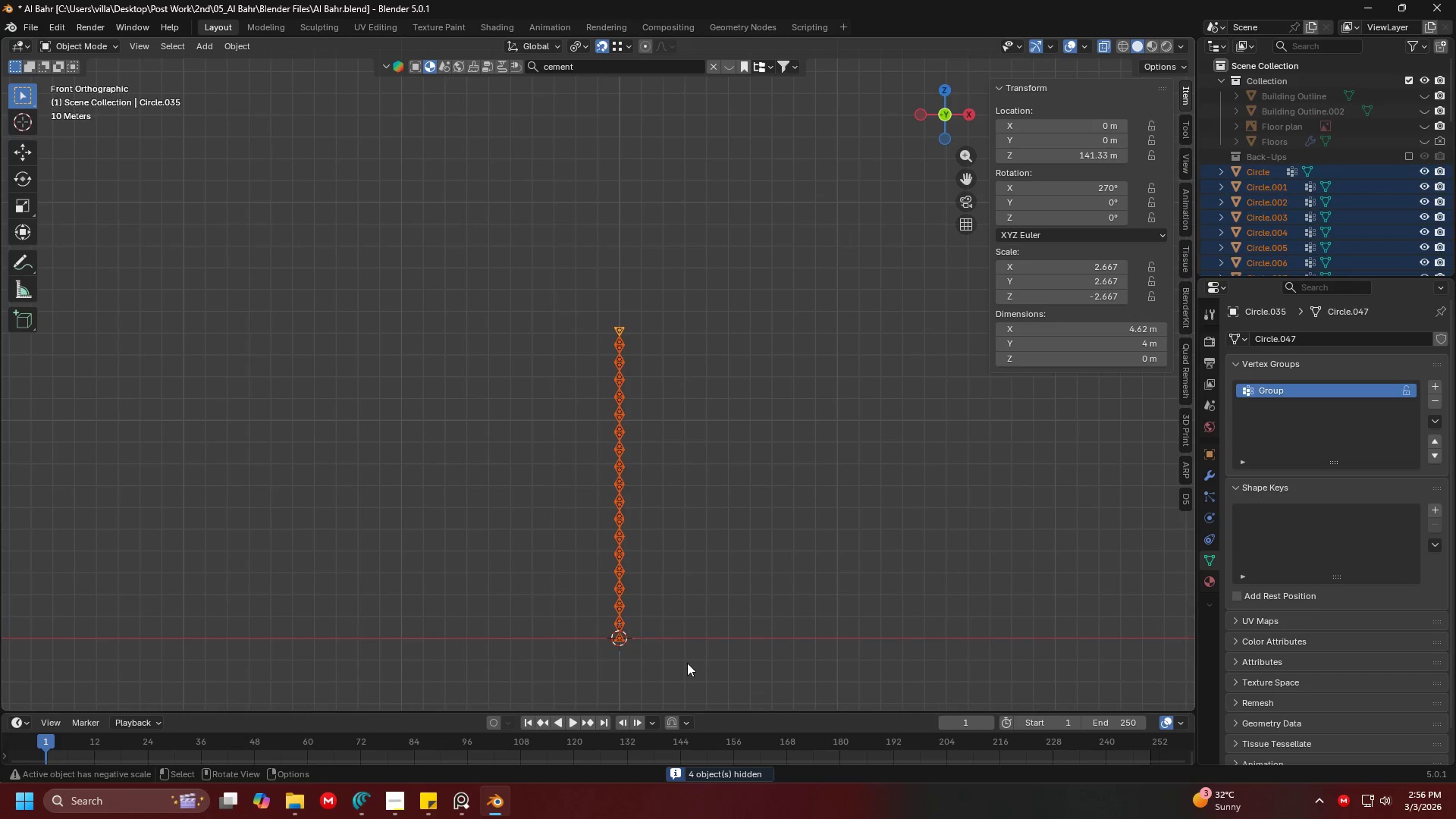 
key(Shift+ShiftLeft)
 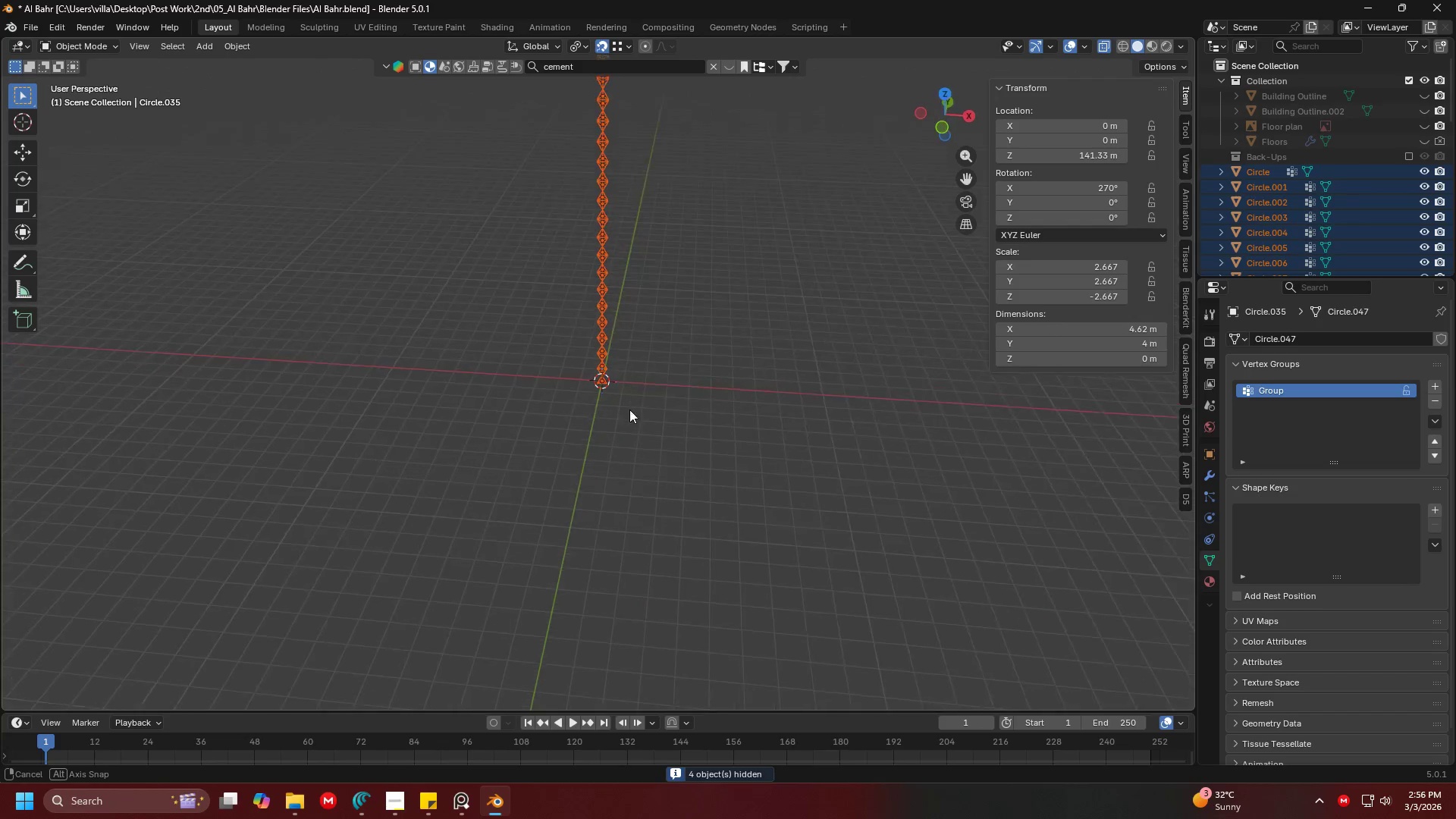 
scroll: coordinate [676, 427], scroll_direction: up, amount: 15.0
 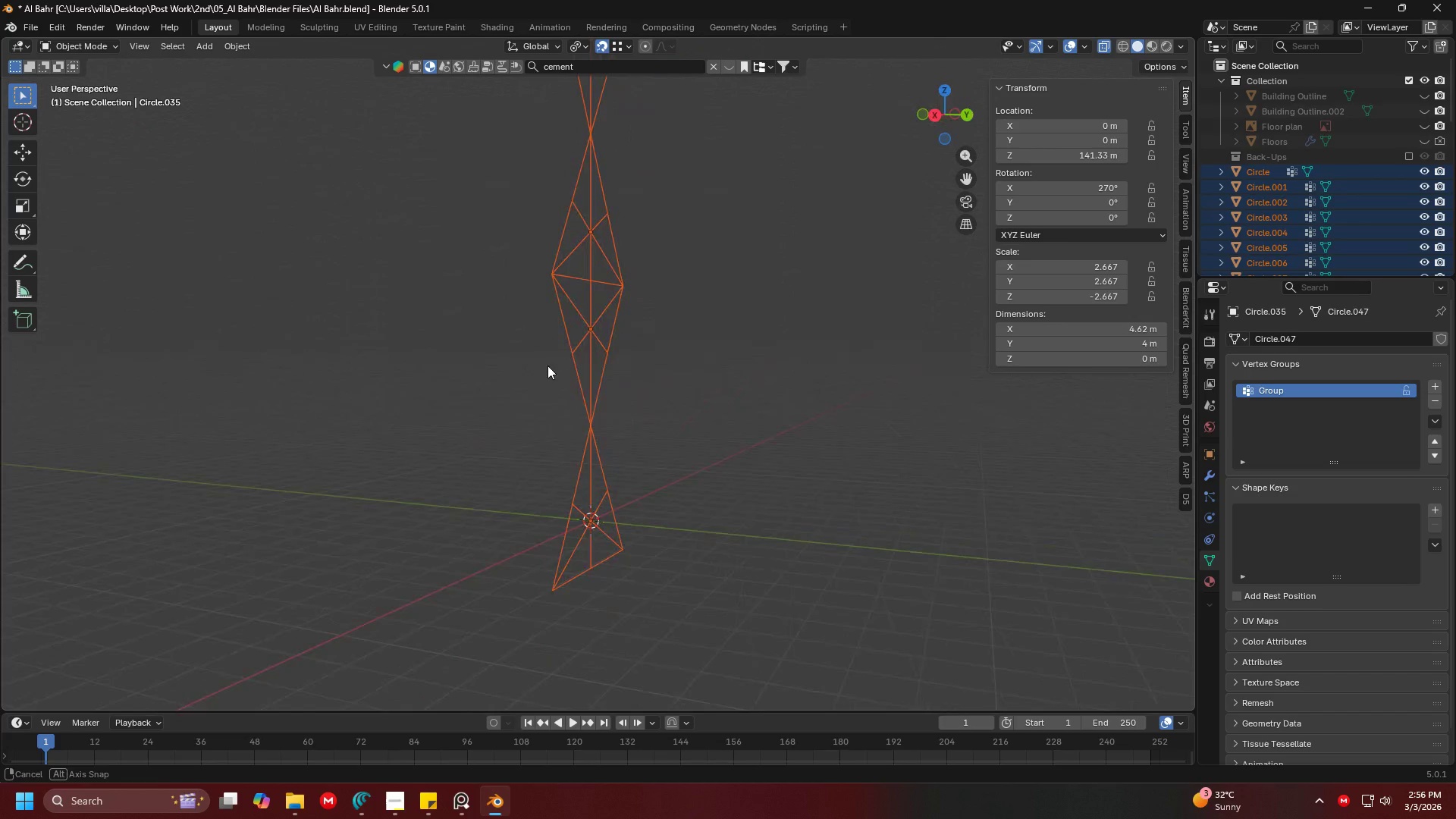 
key(1)
 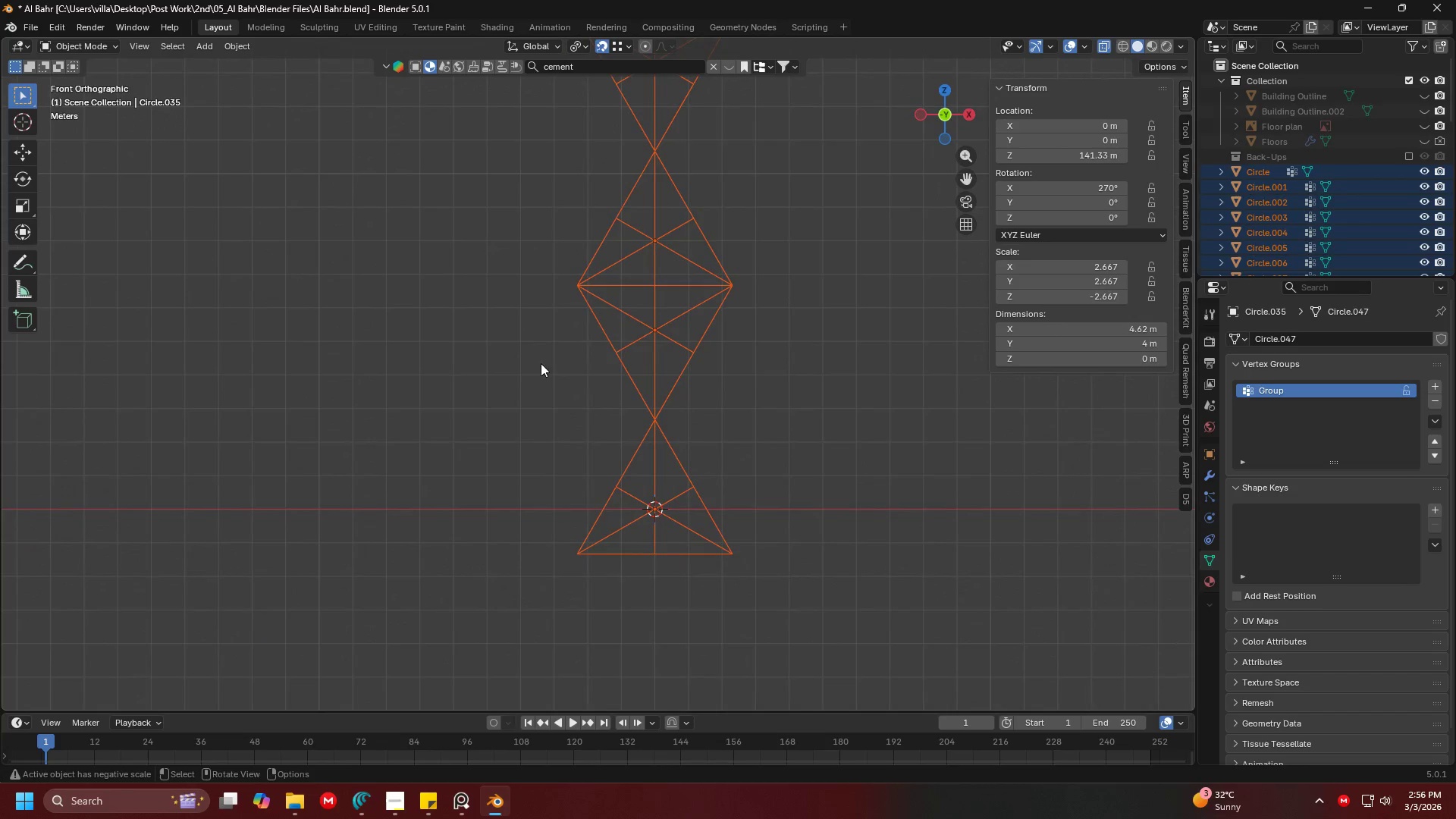 
key(Shift+ShiftLeft)
 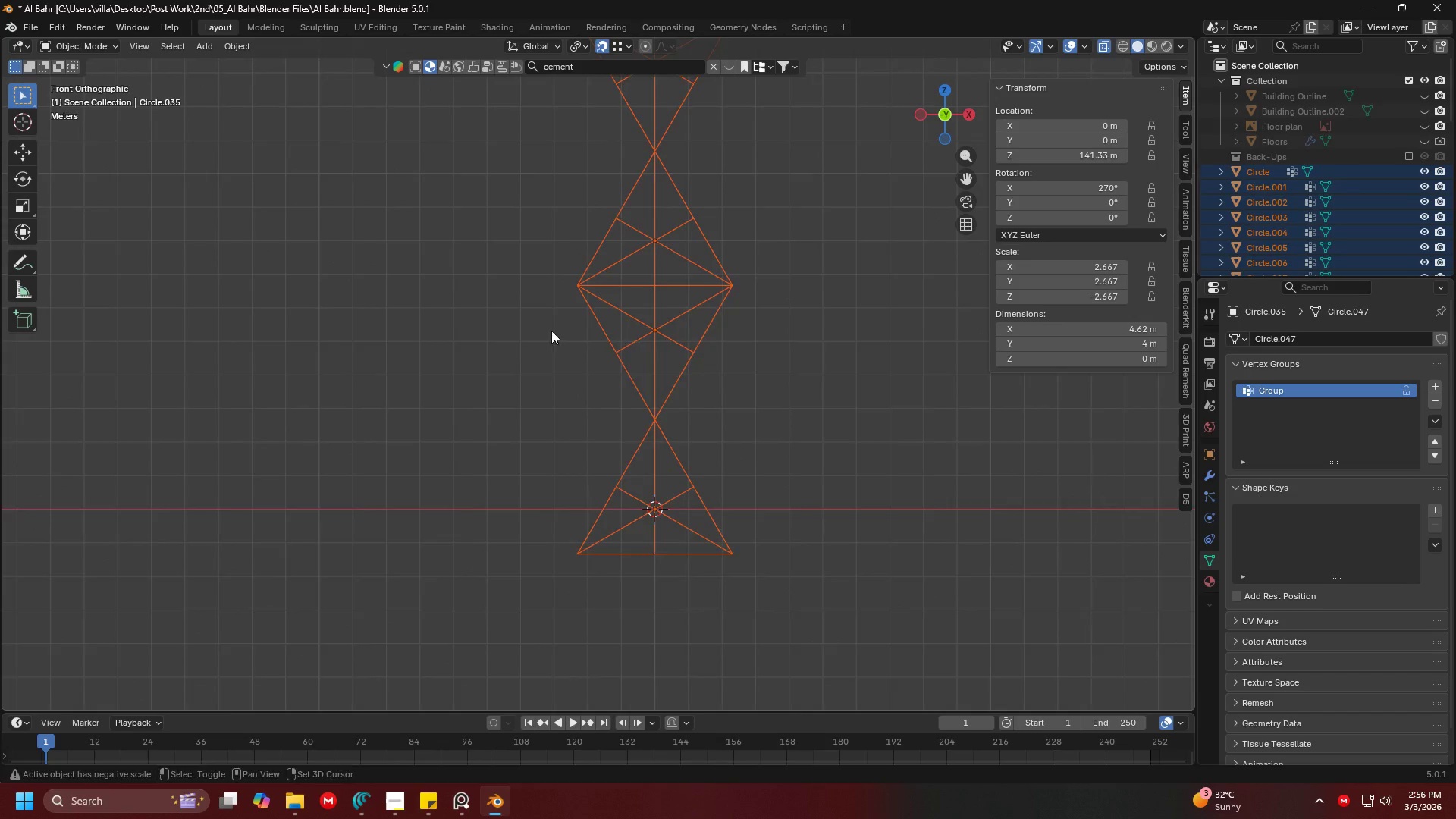 
scroll: coordinate [551, 331], scroll_direction: down, amount: 1.0
 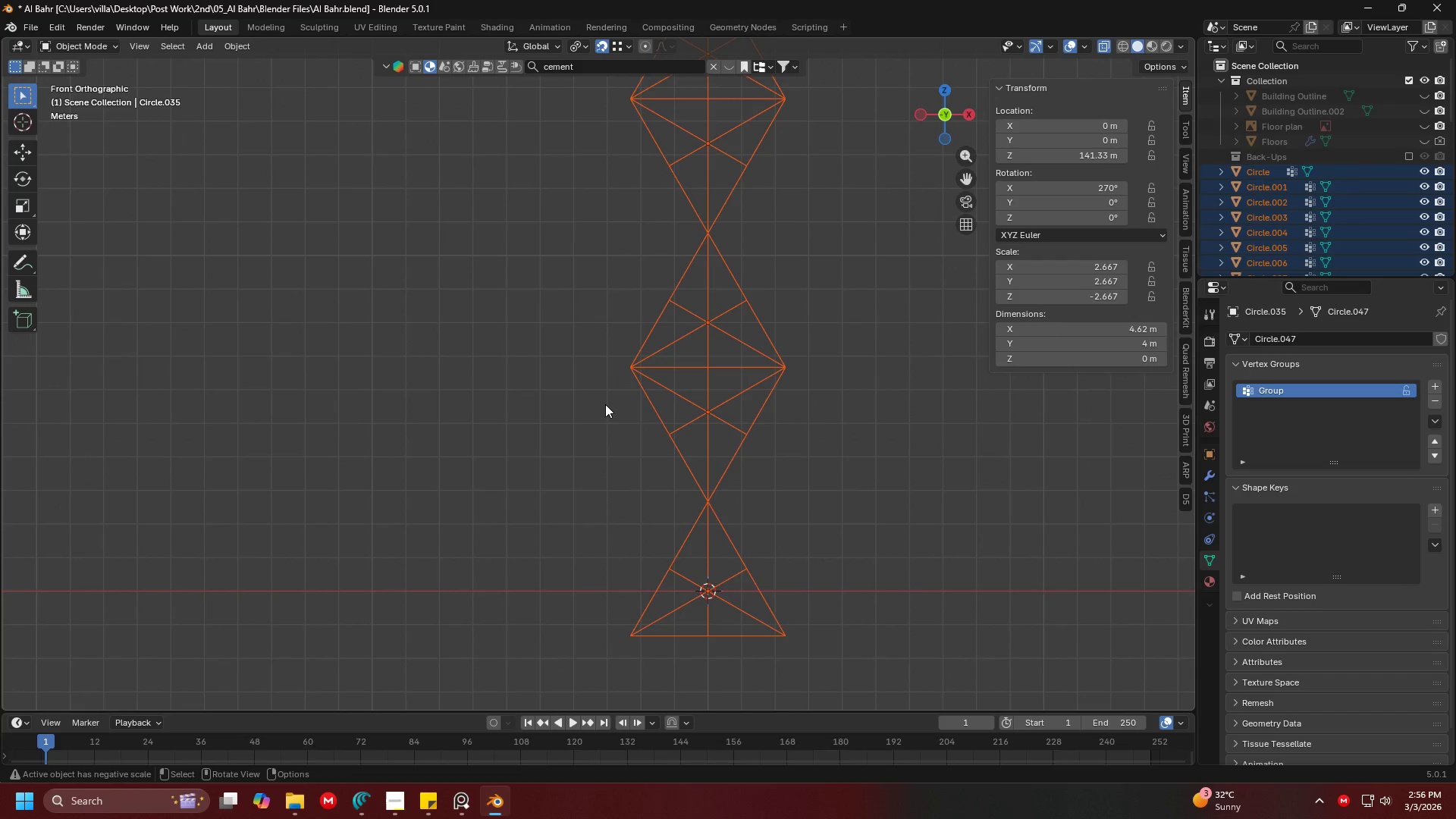 
hold_key(key=ShiftLeft, duration=1.05)
 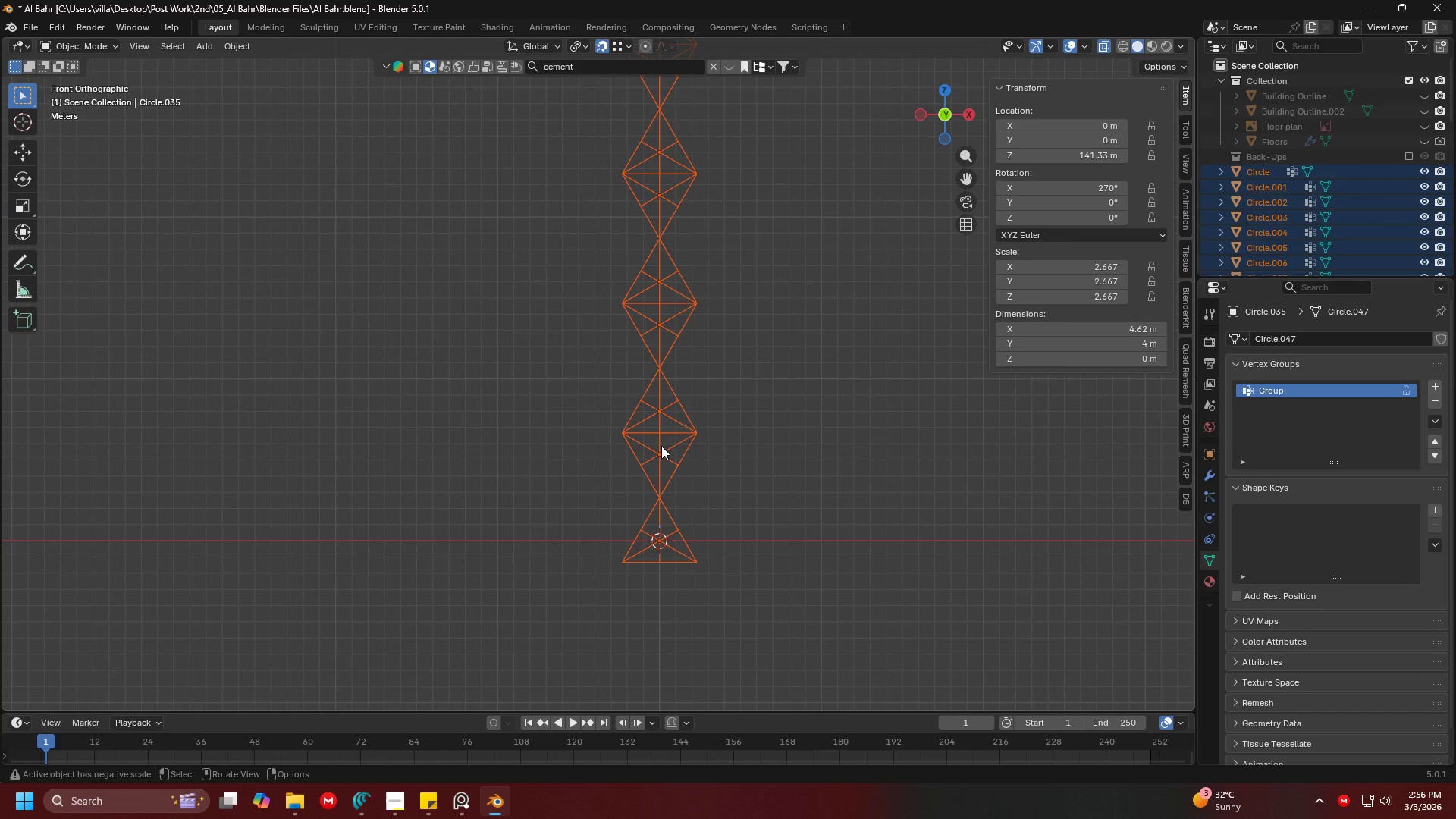 
scroll: coordinate [626, 416], scroll_direction: down, amount: 4.0
 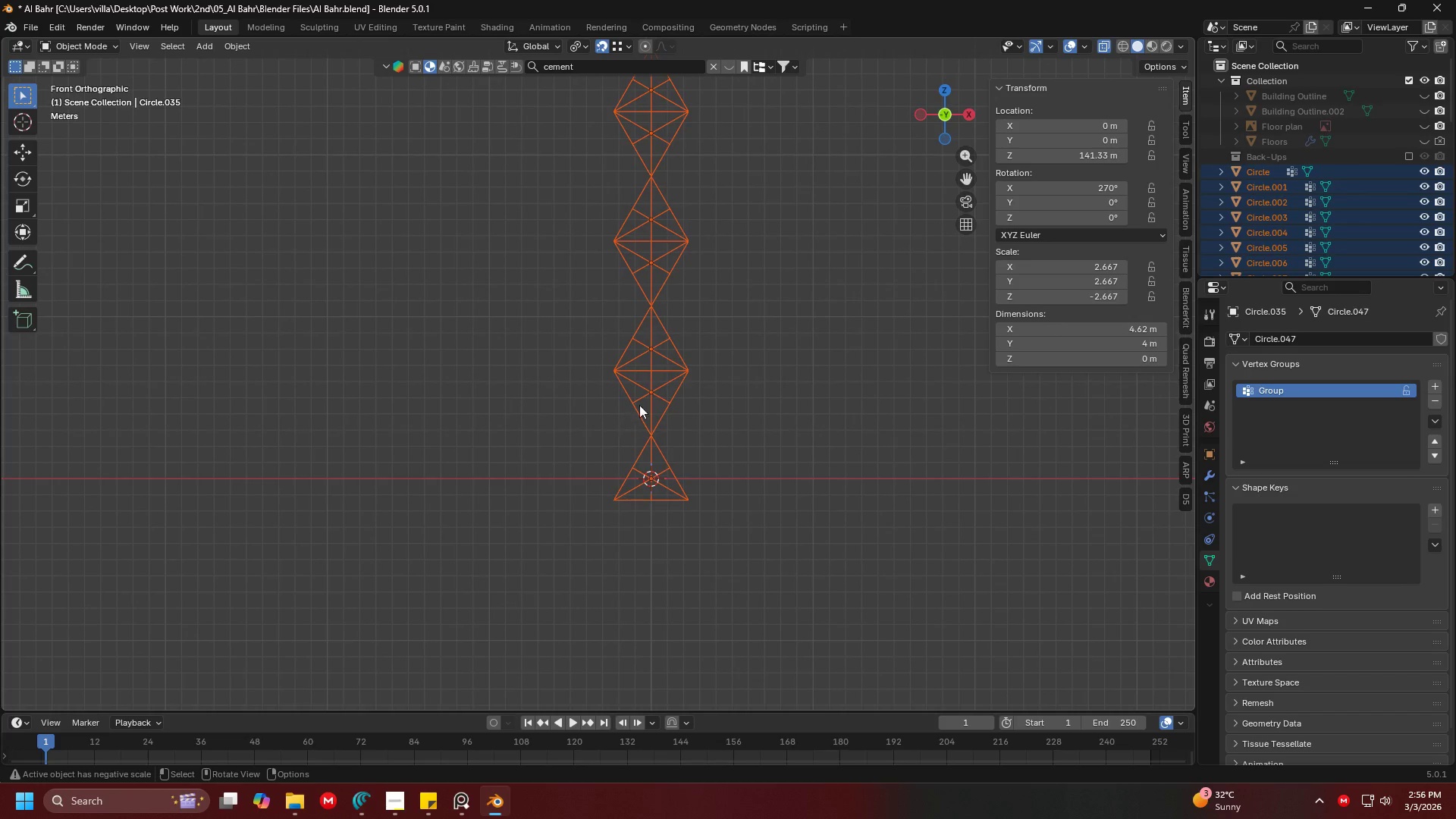 
key(Shift+ShiftLeft)
 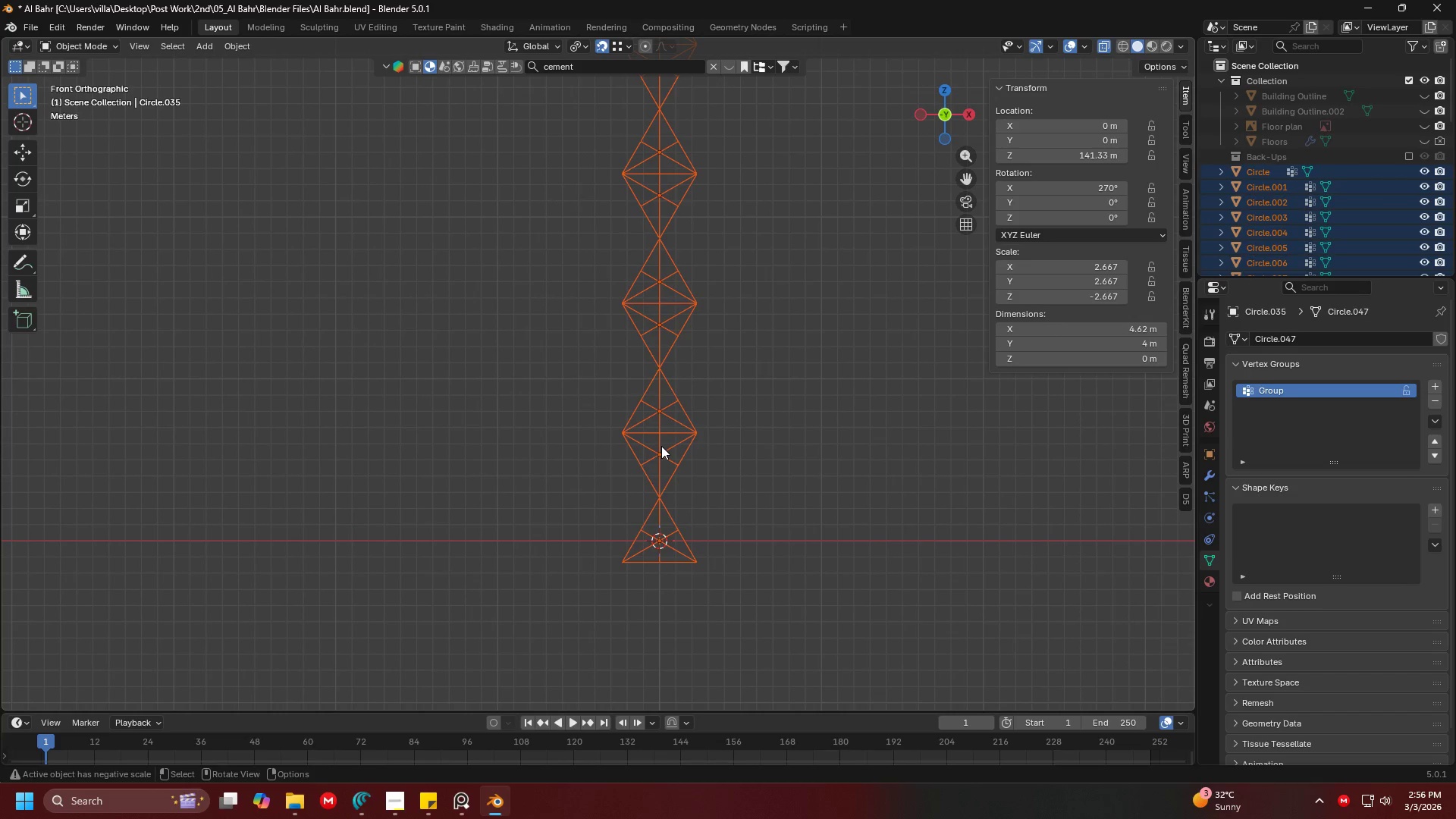 
hold_key(key=ShiftLeft, duration=0.8)
scroll: coordinate [696, 386], scroll_direction: down, amount: 2.0
 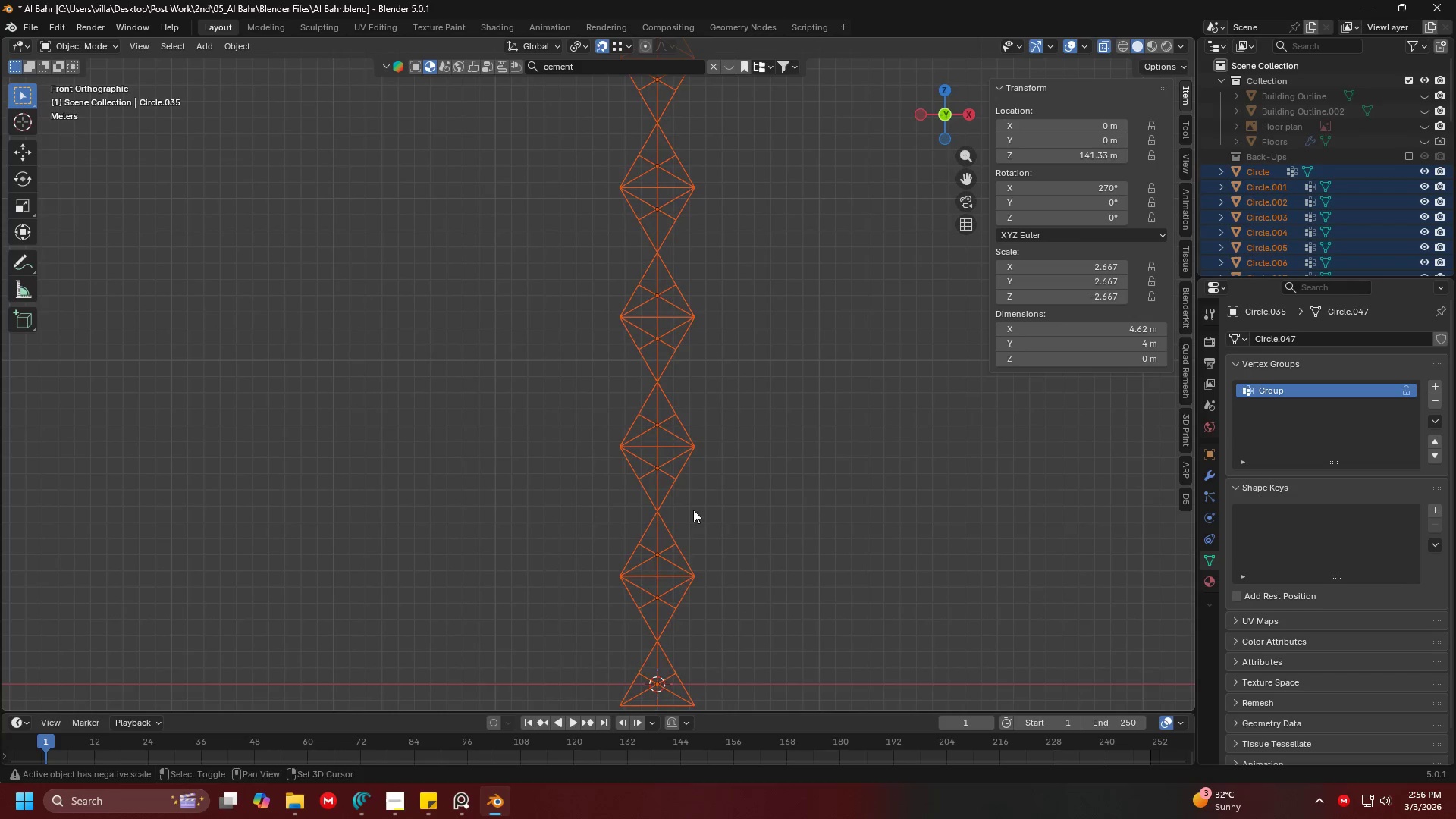 
hold_key(key=ShiftLeft, duration=0.38)
 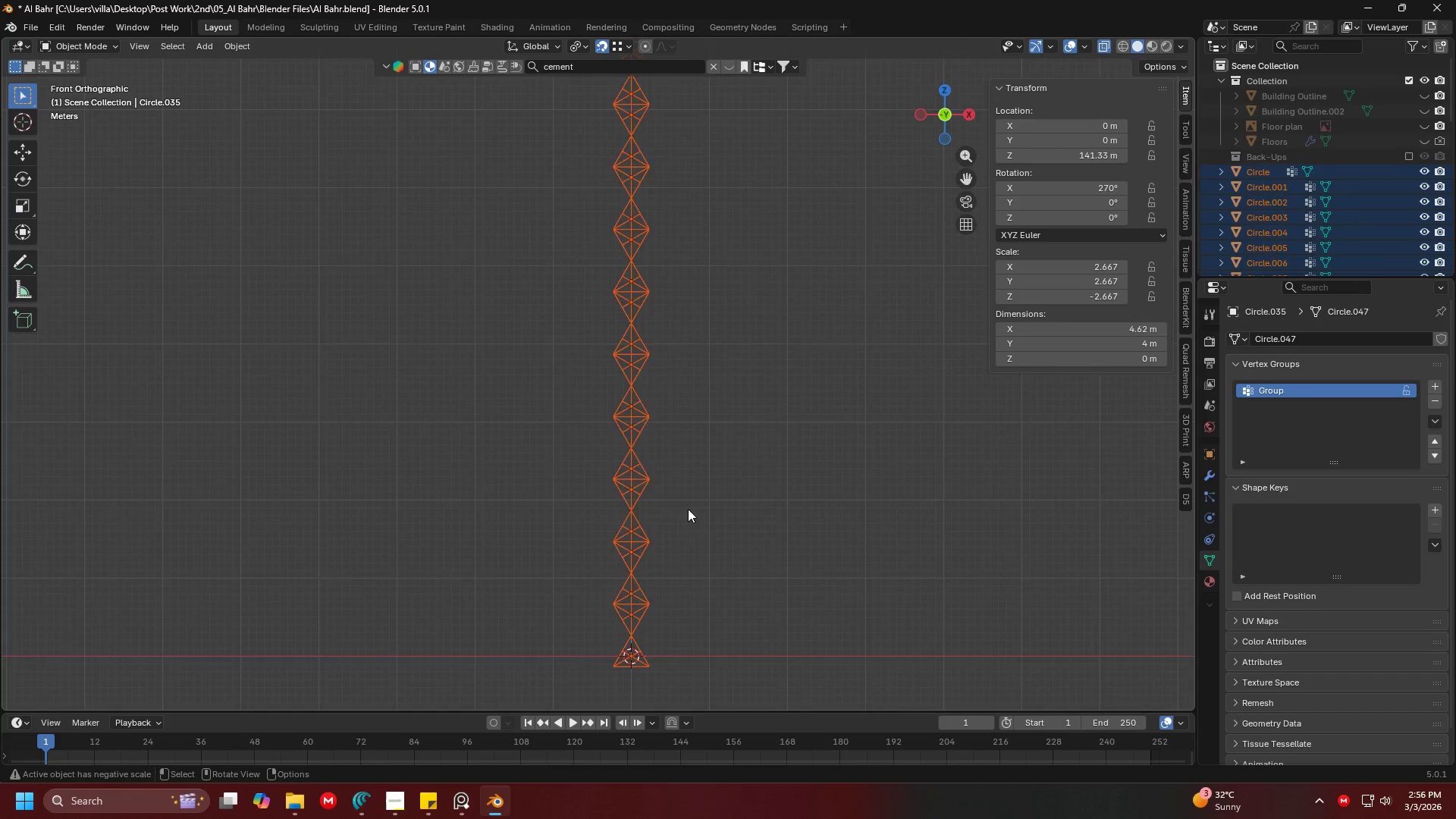 
scroll: coordinate [688, 461], scroll_direction: down, amount: 4.0
 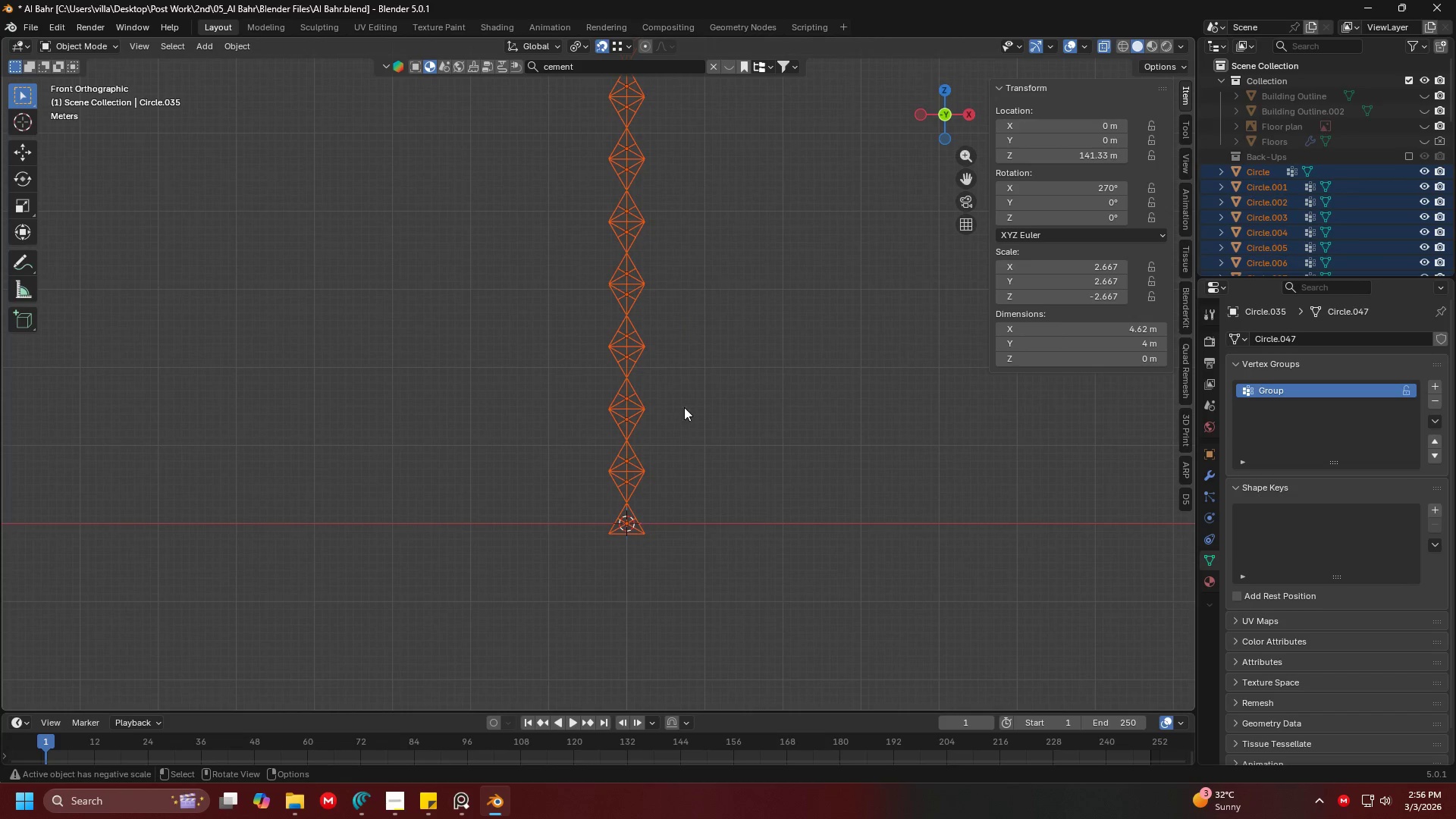 
hold_key(key=ShiftLeft, duration=0.31)
 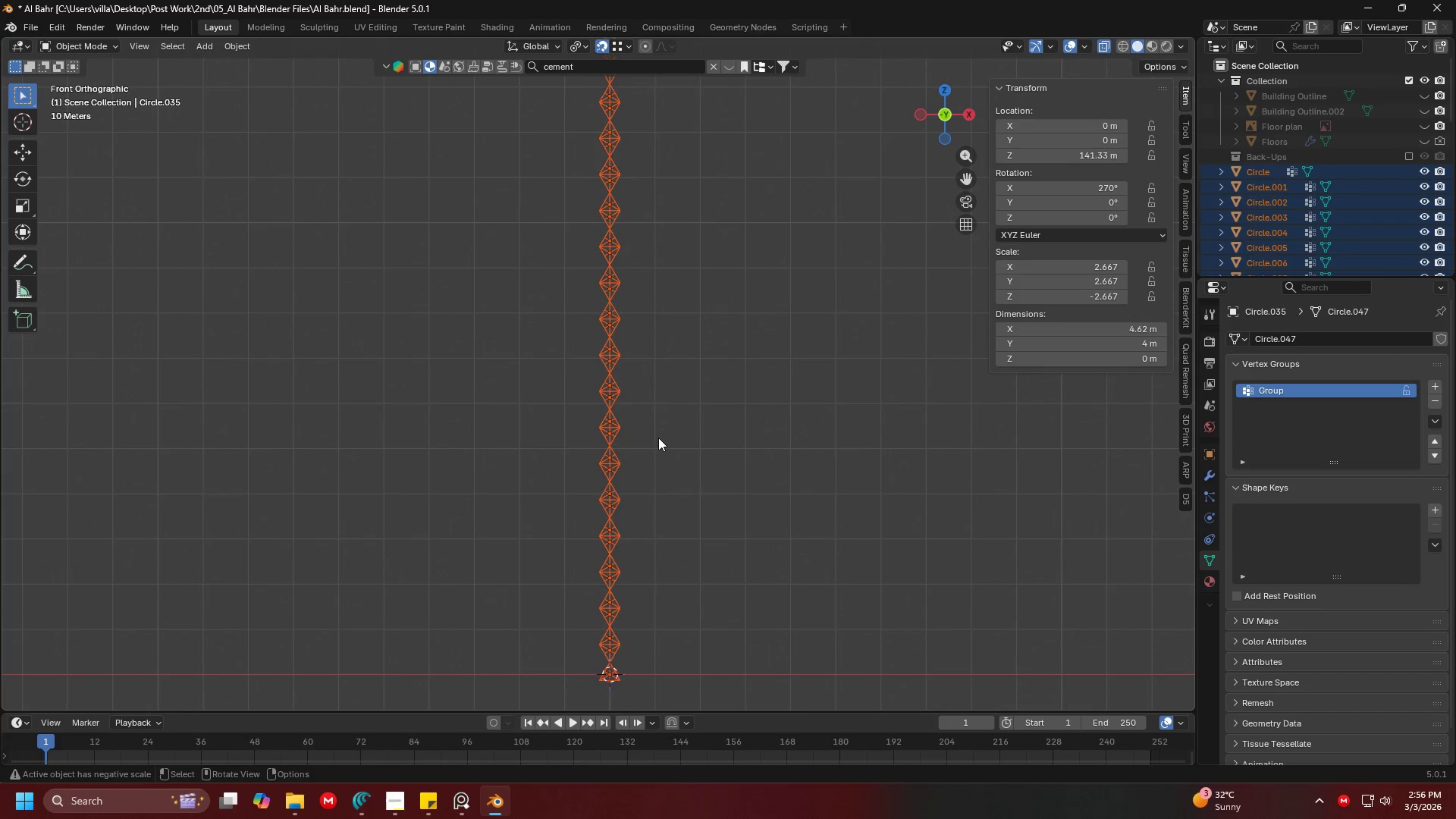 
scroll: coordinate [692, 477], scroll_direction: down, amount: 3.0
 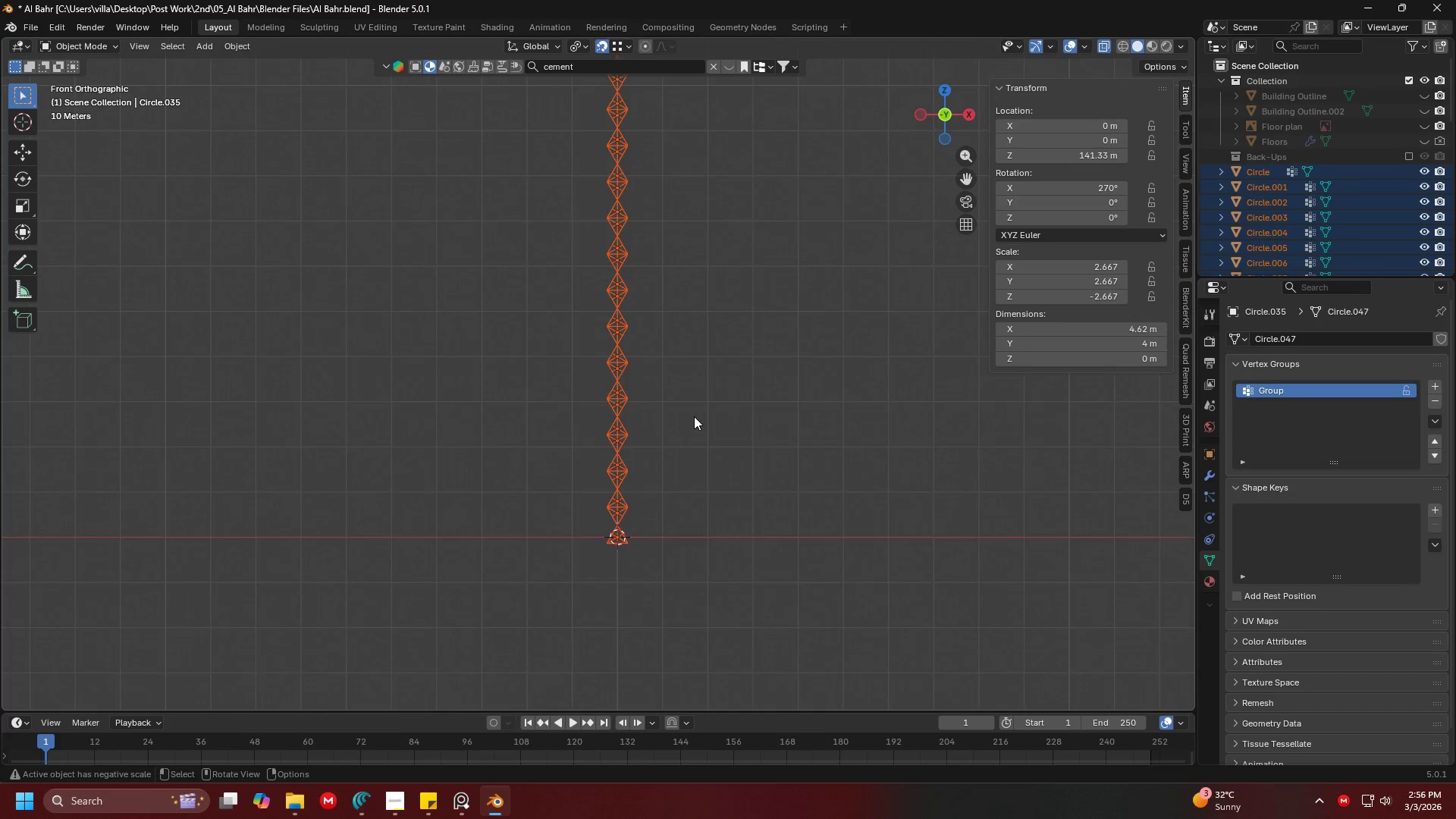 
hold_key(key=ShiftLeft, duration=0.31)
 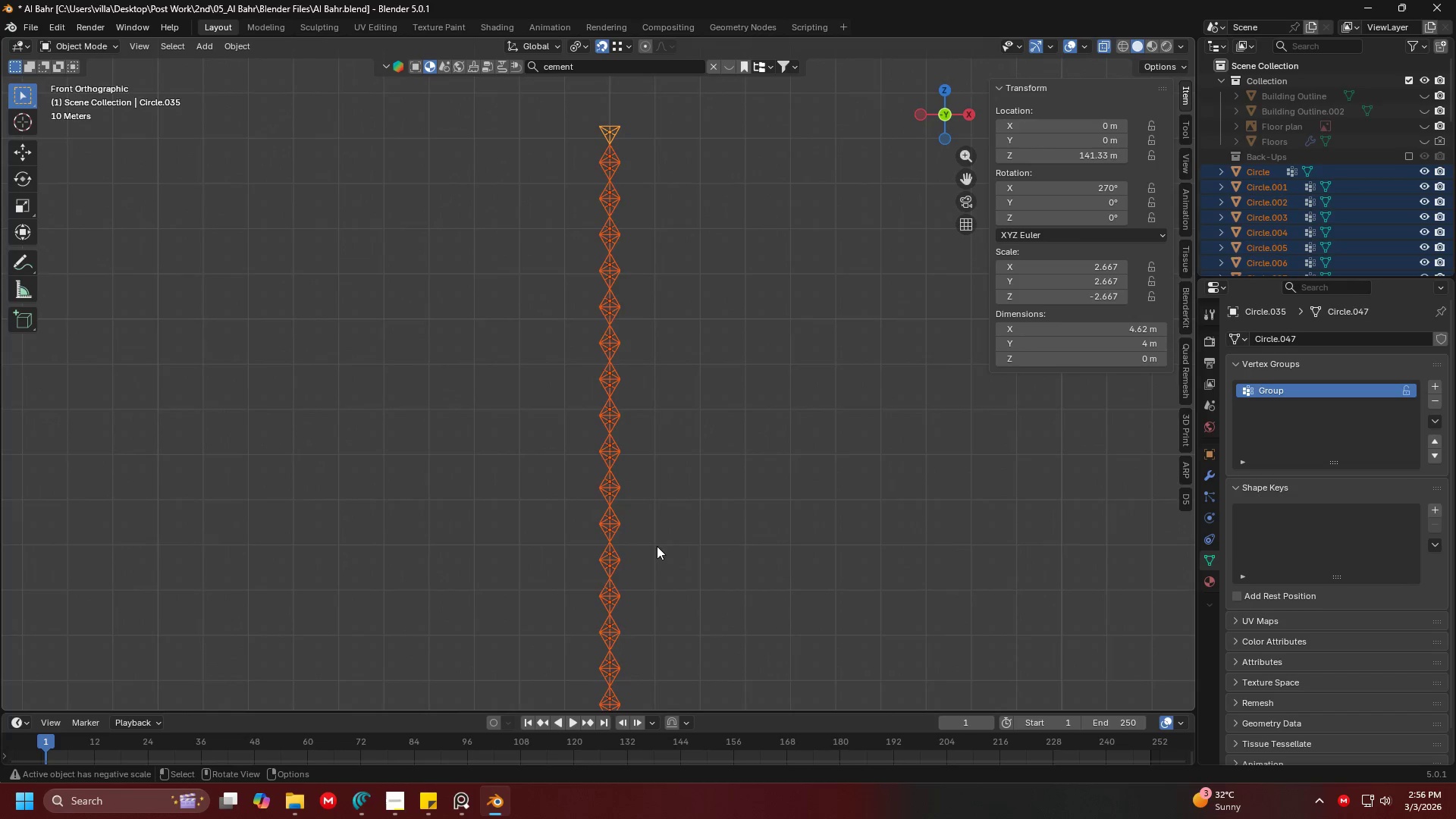 
hold_key(key=ShiftLeft, duration=0.41)
 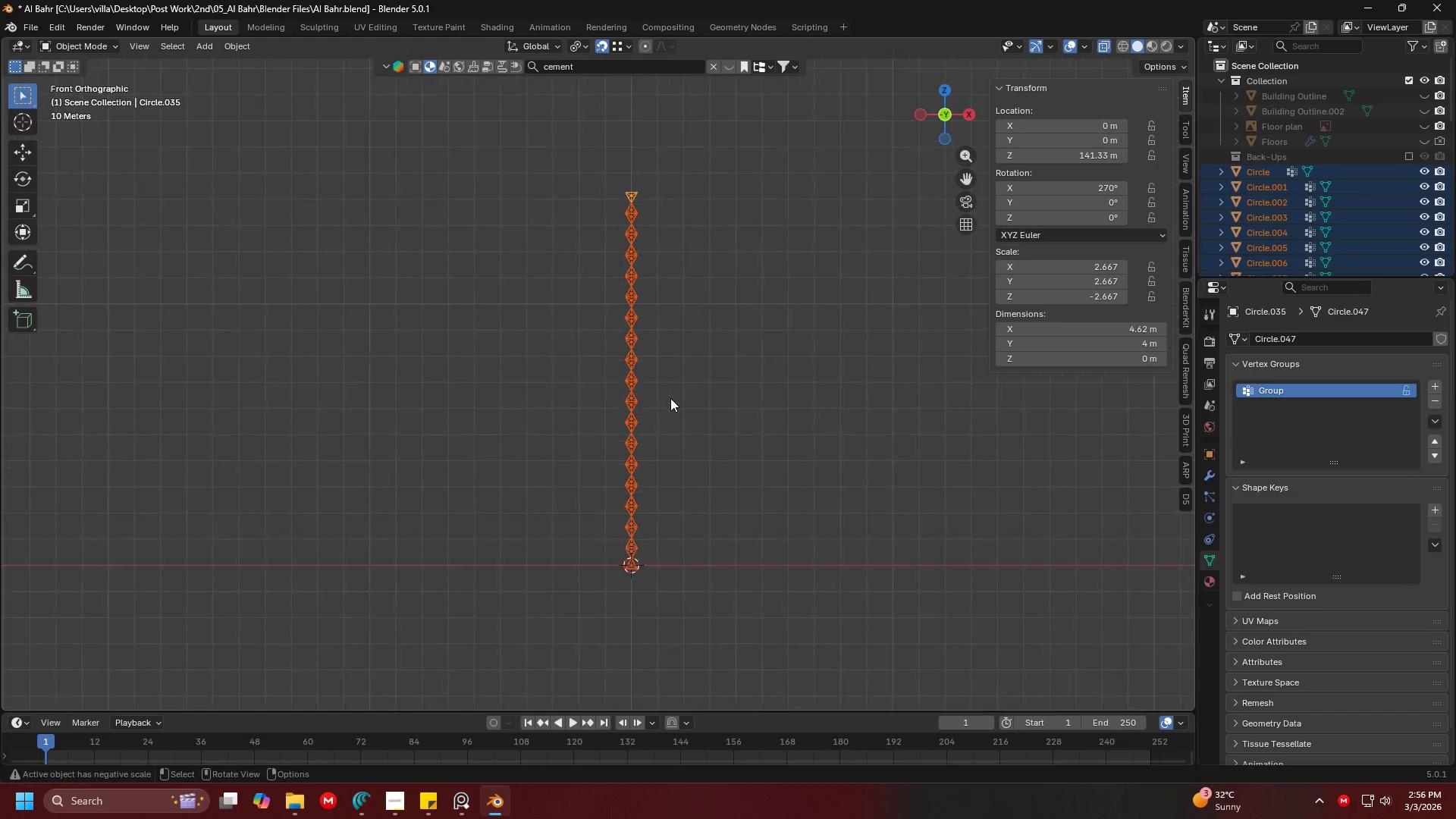 
scroll: coordinate [657, 546], scroll_direction: down, amount: 4.0
 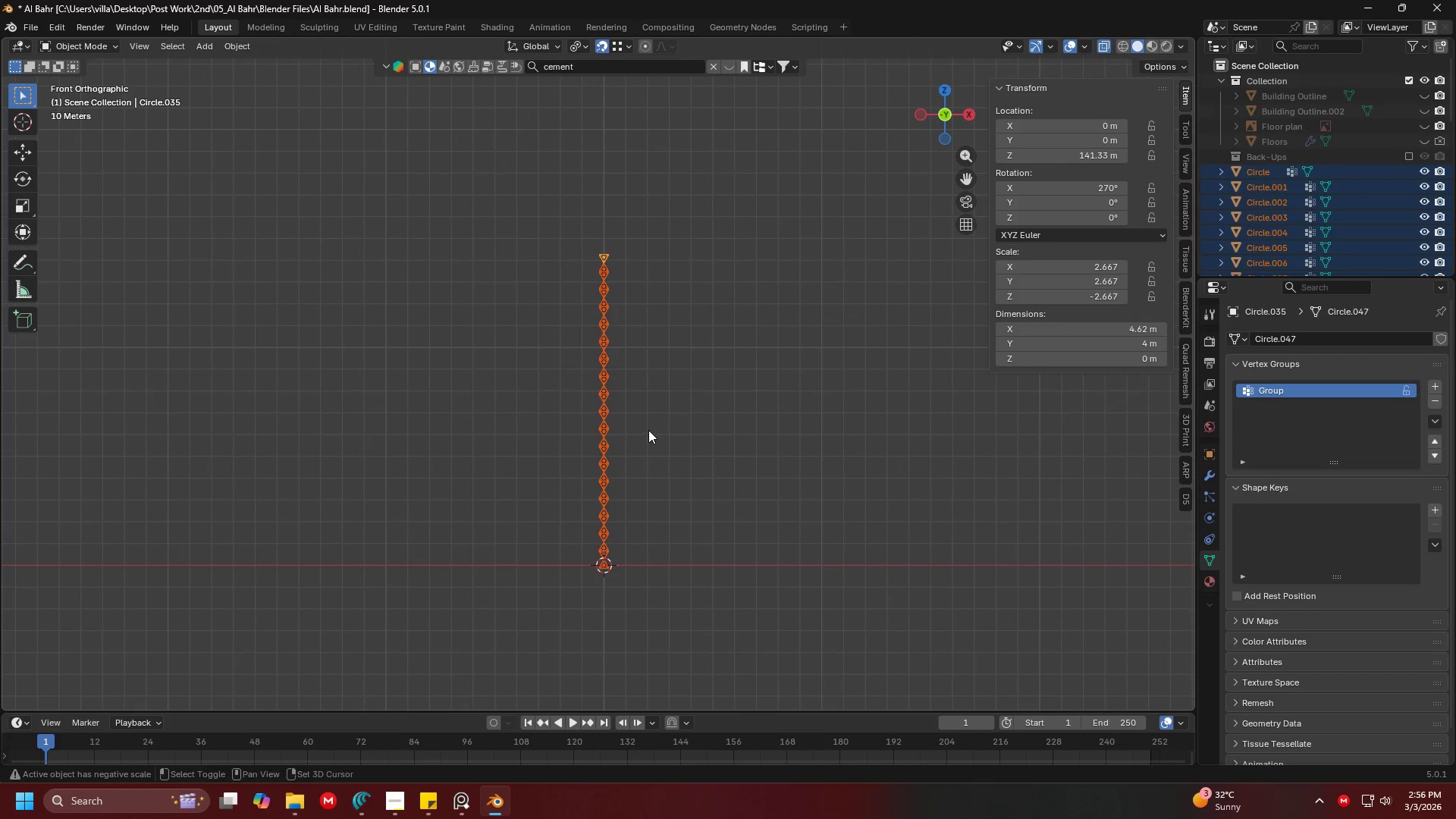 
hold_key(key=ShiftLeft, duration=1.06)
 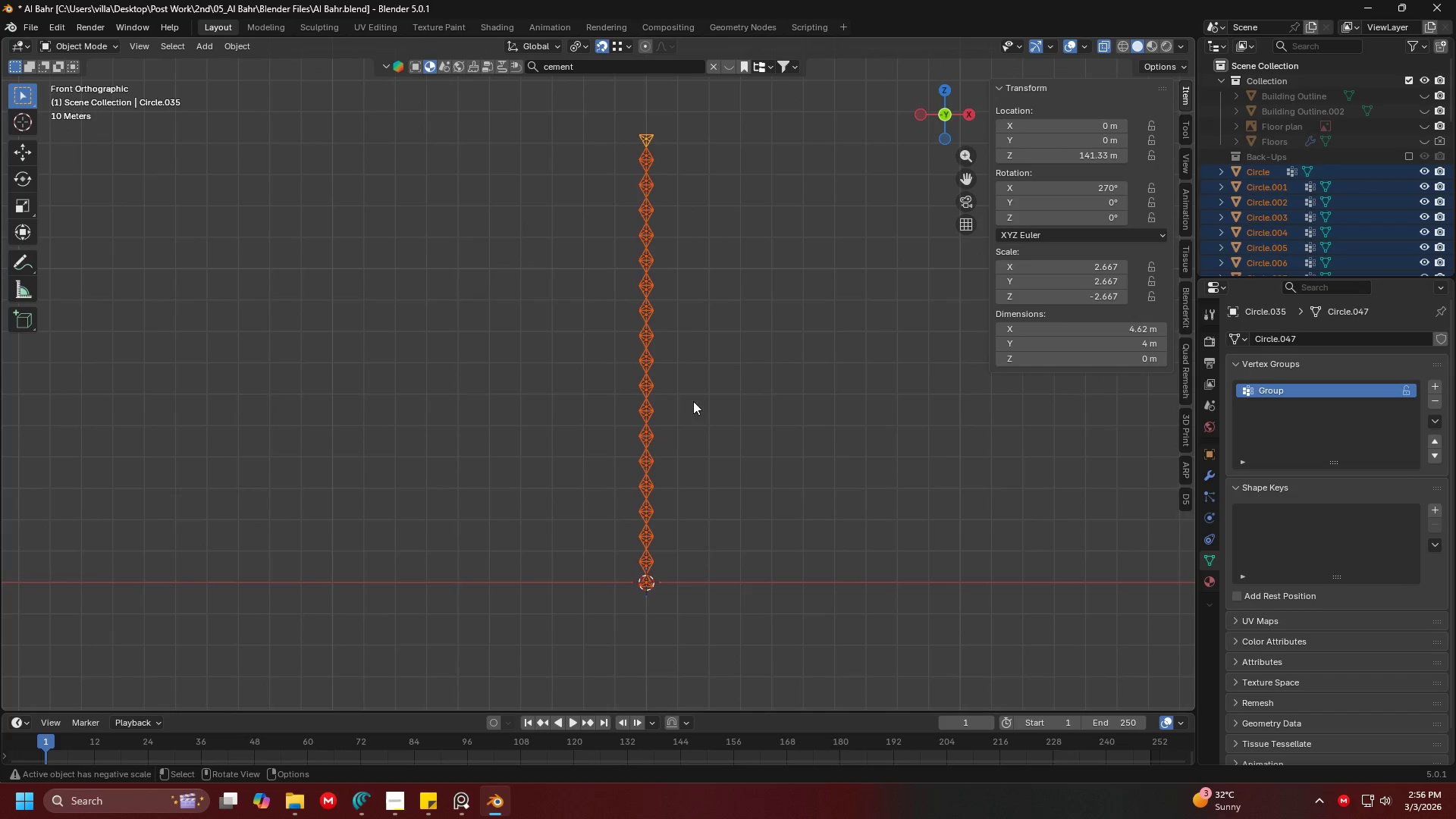 
scroll: coordinate [670, 398], scroll_direction: up, amount: 2.0
 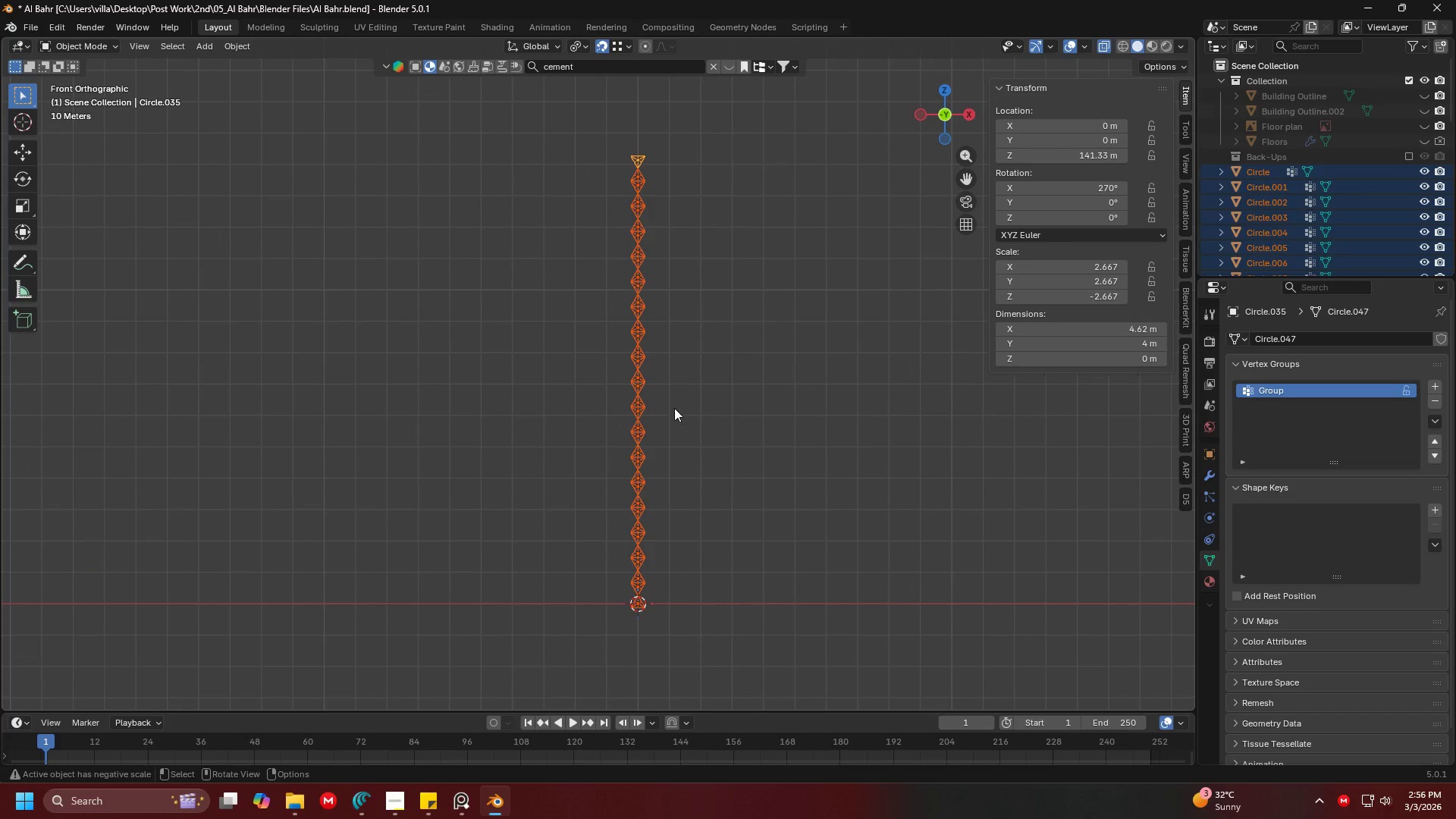 
key(Shift+D)
 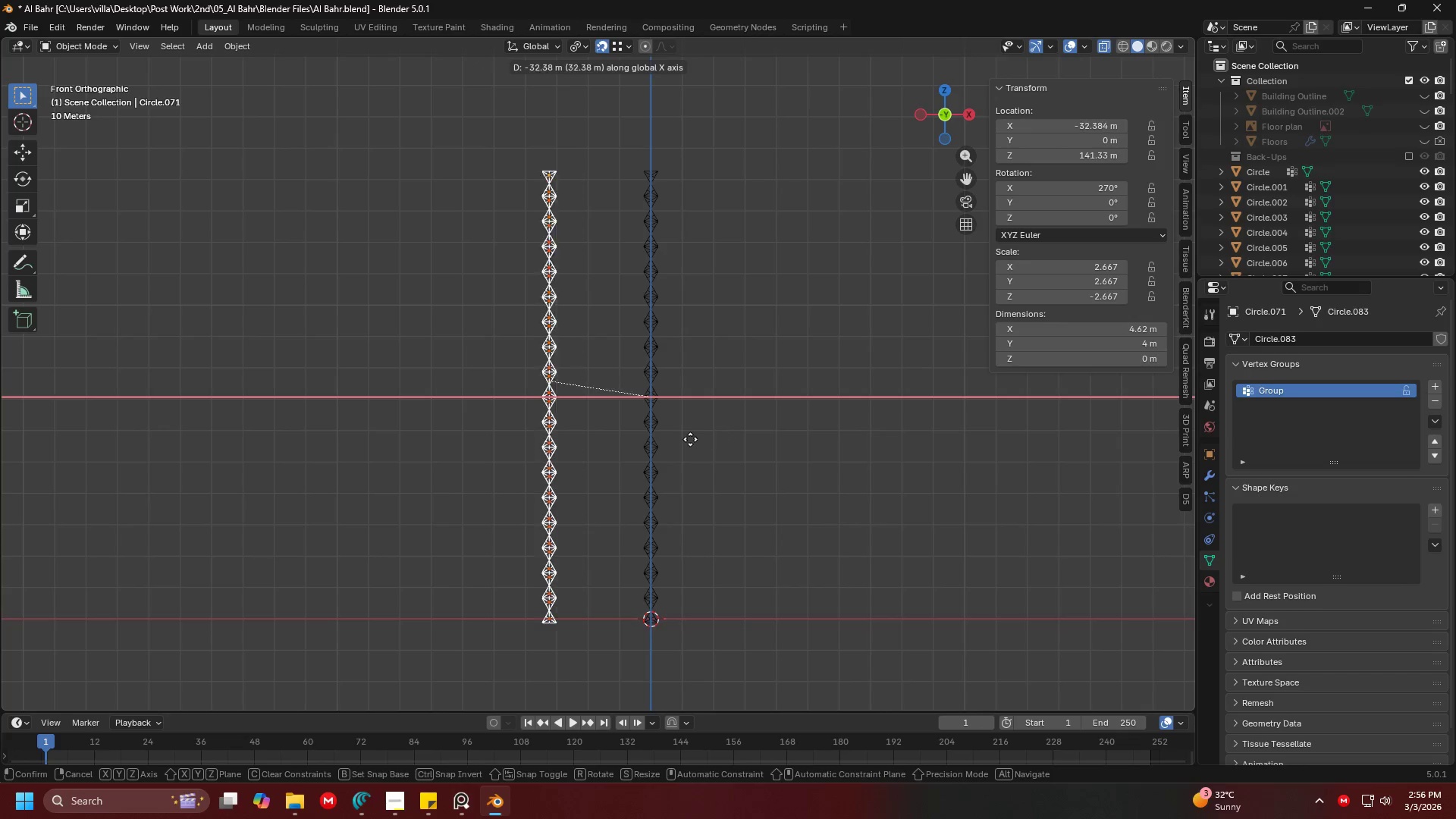 
left_click([661, 434])
 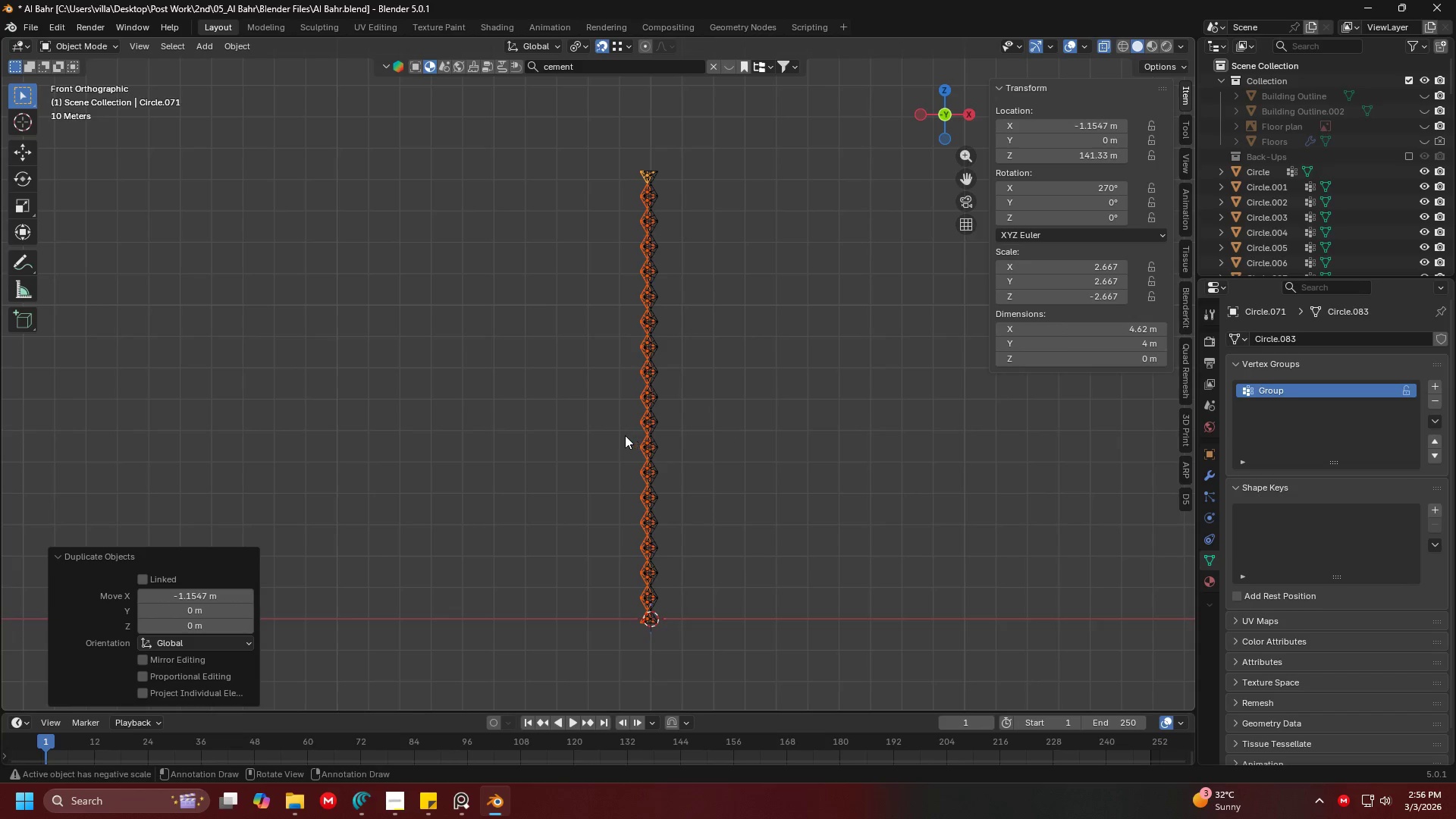 
key(Shift+ShiftLeft)
 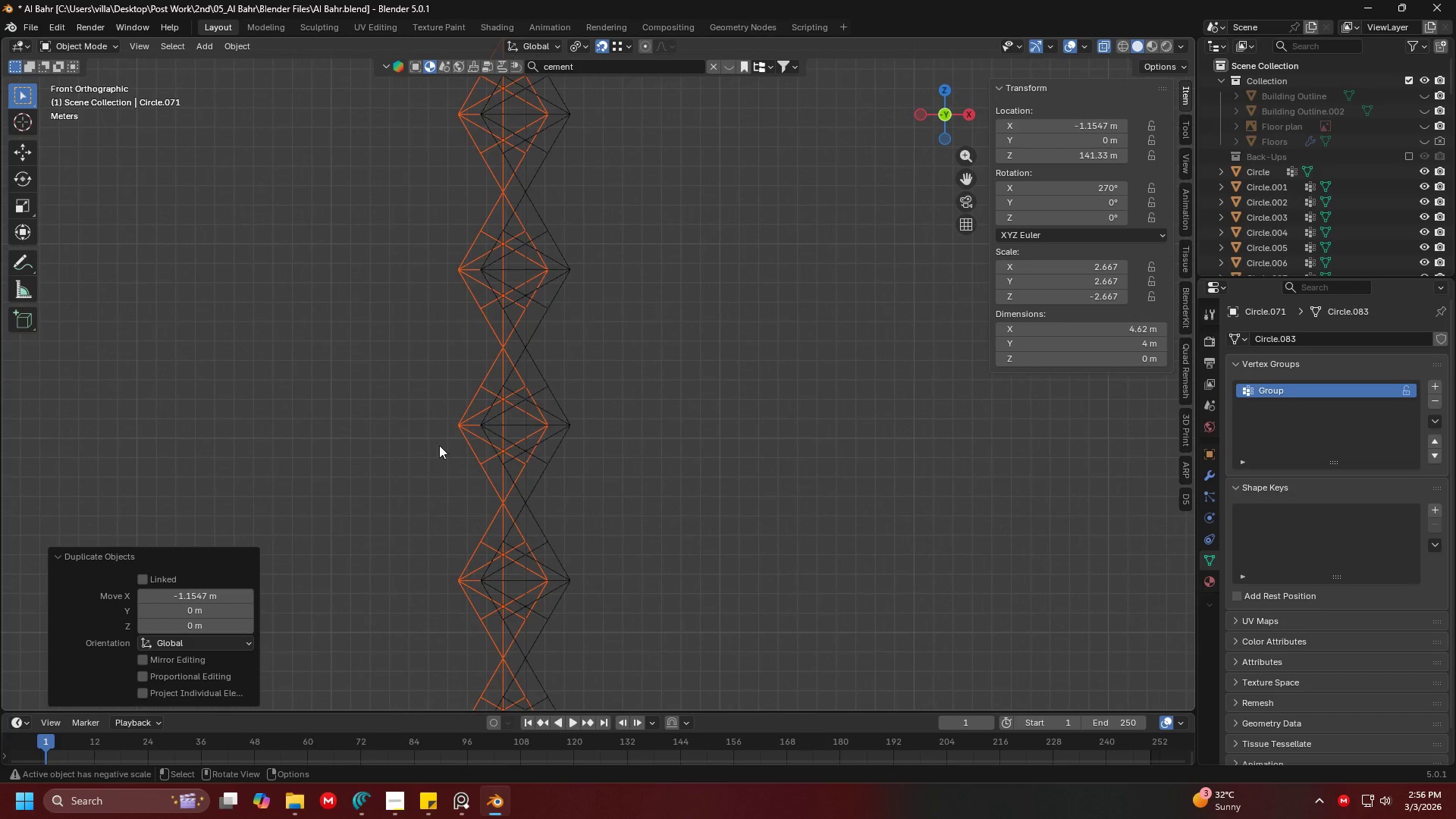 
key(G)
 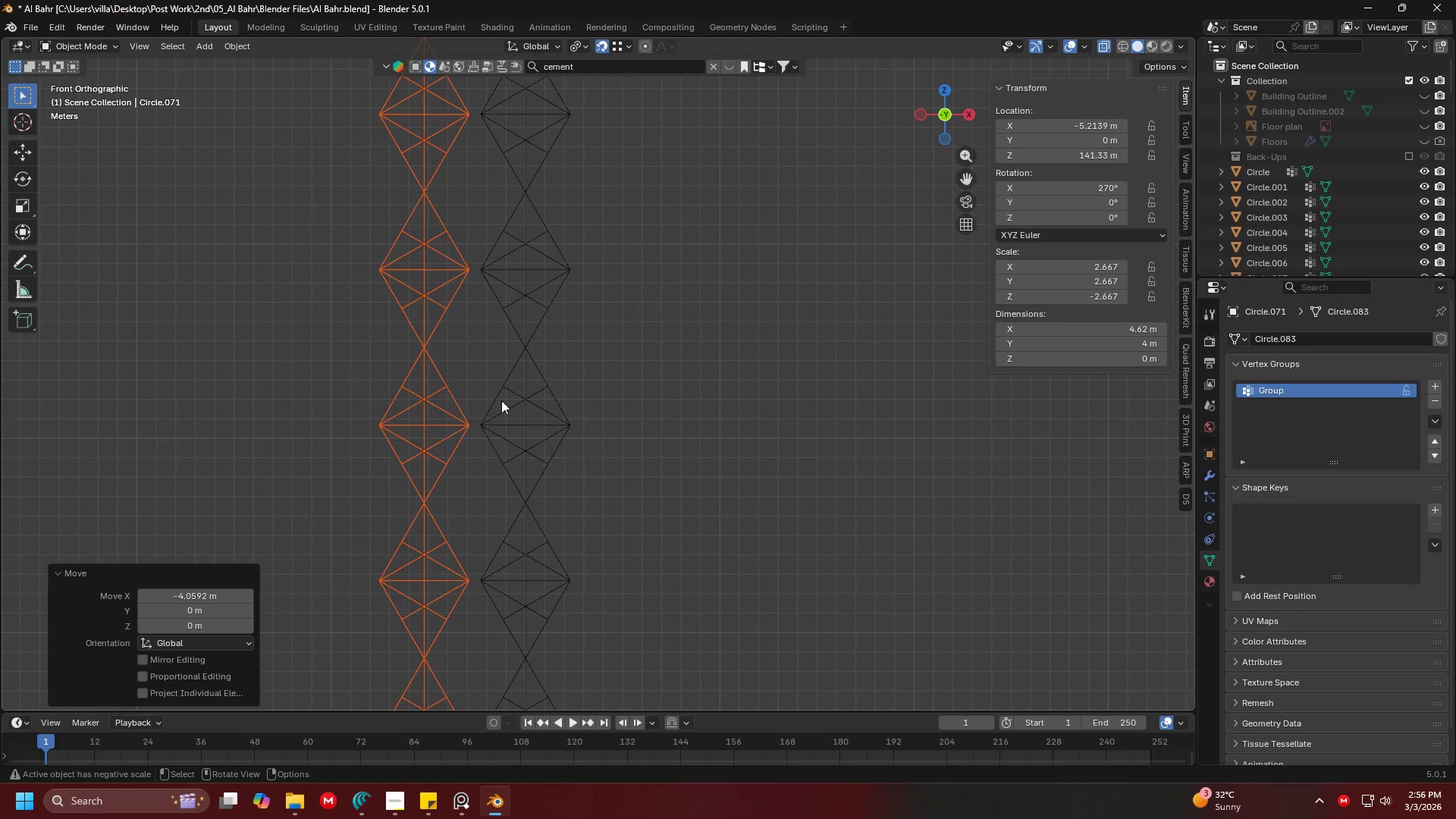 
scroll: coordinate [582, 438], scroll_direction: up, amount: 11.0
 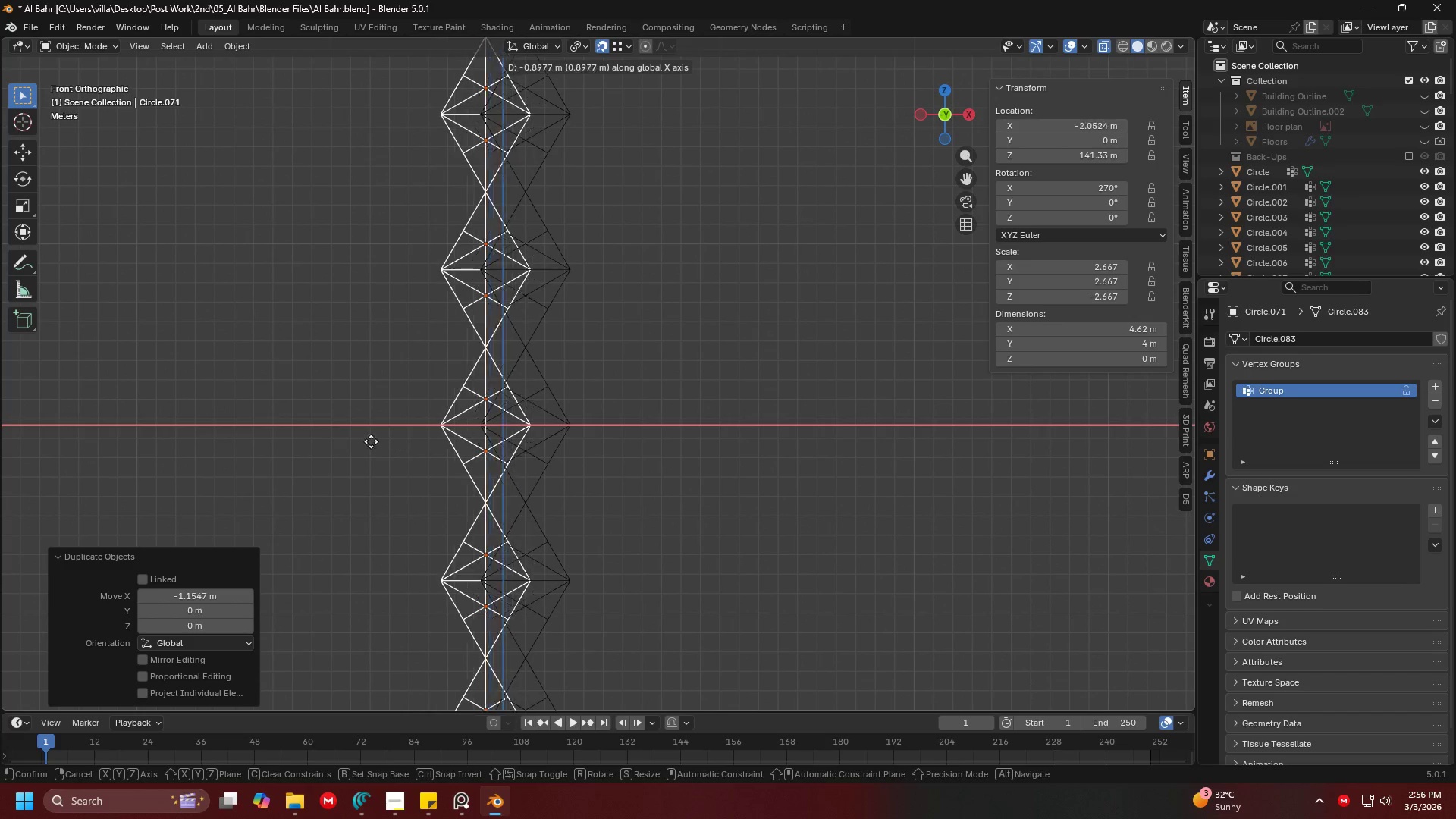 
type(g4)
 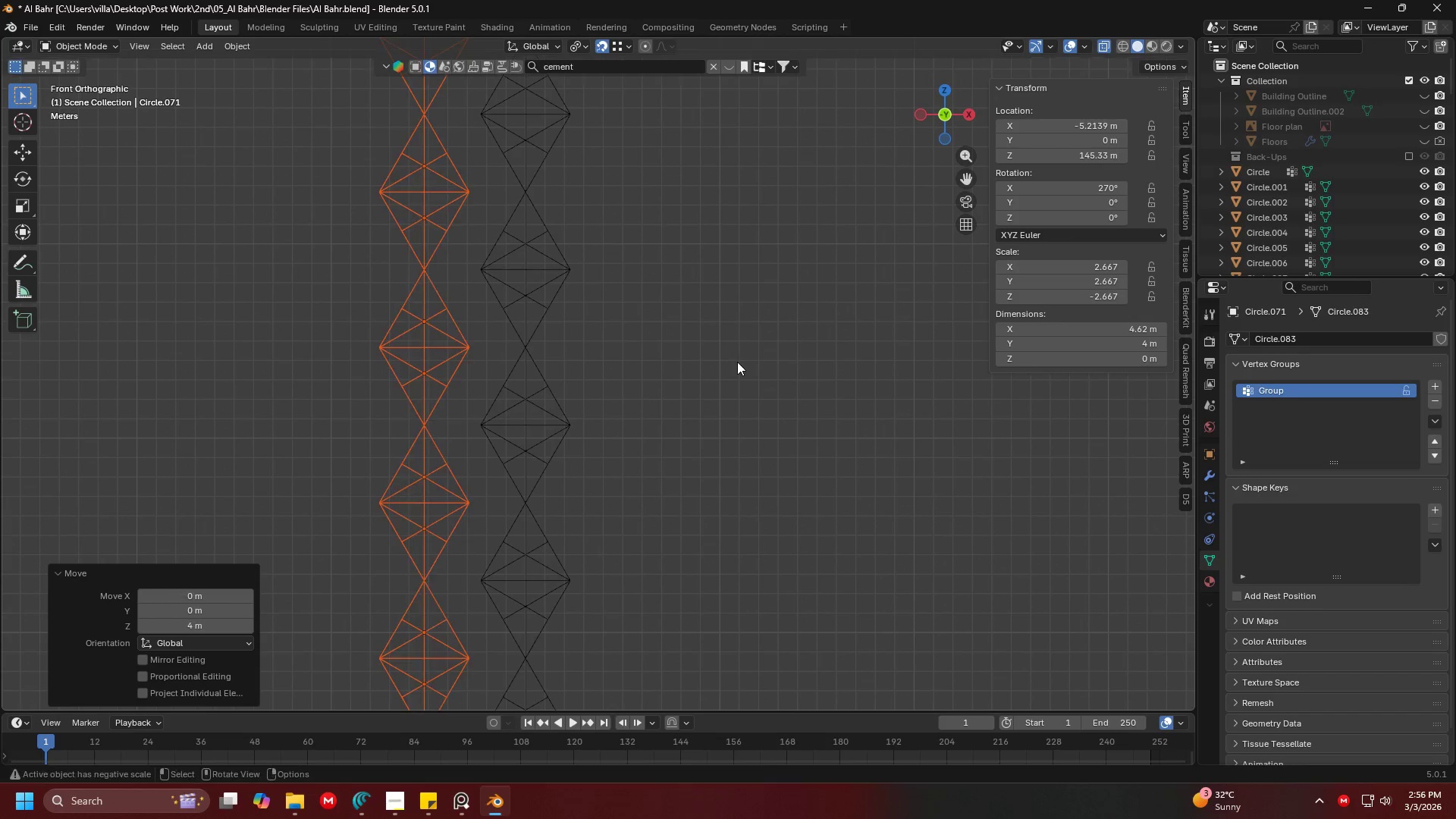 
key(Enter)
 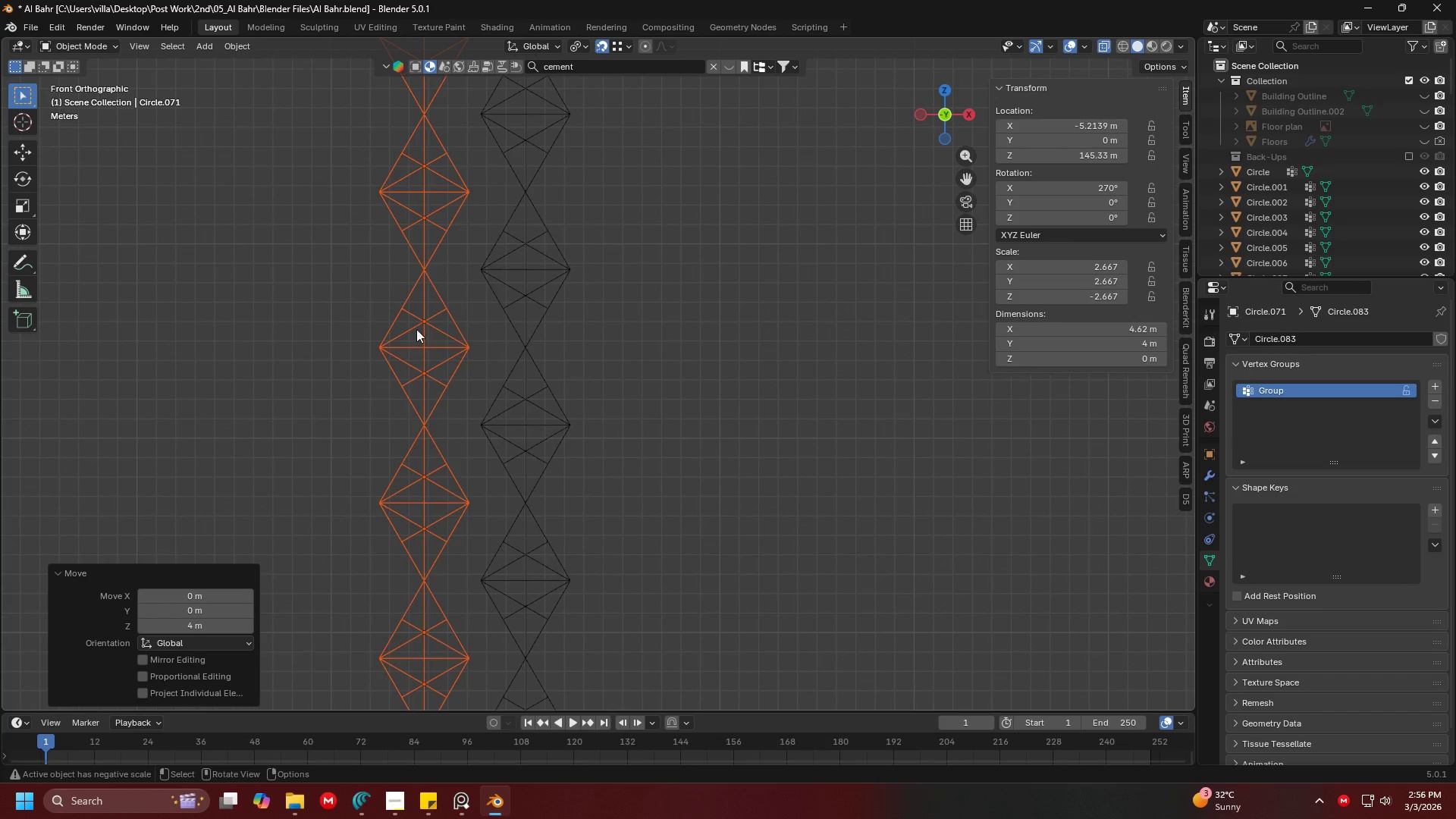 
key(G)
 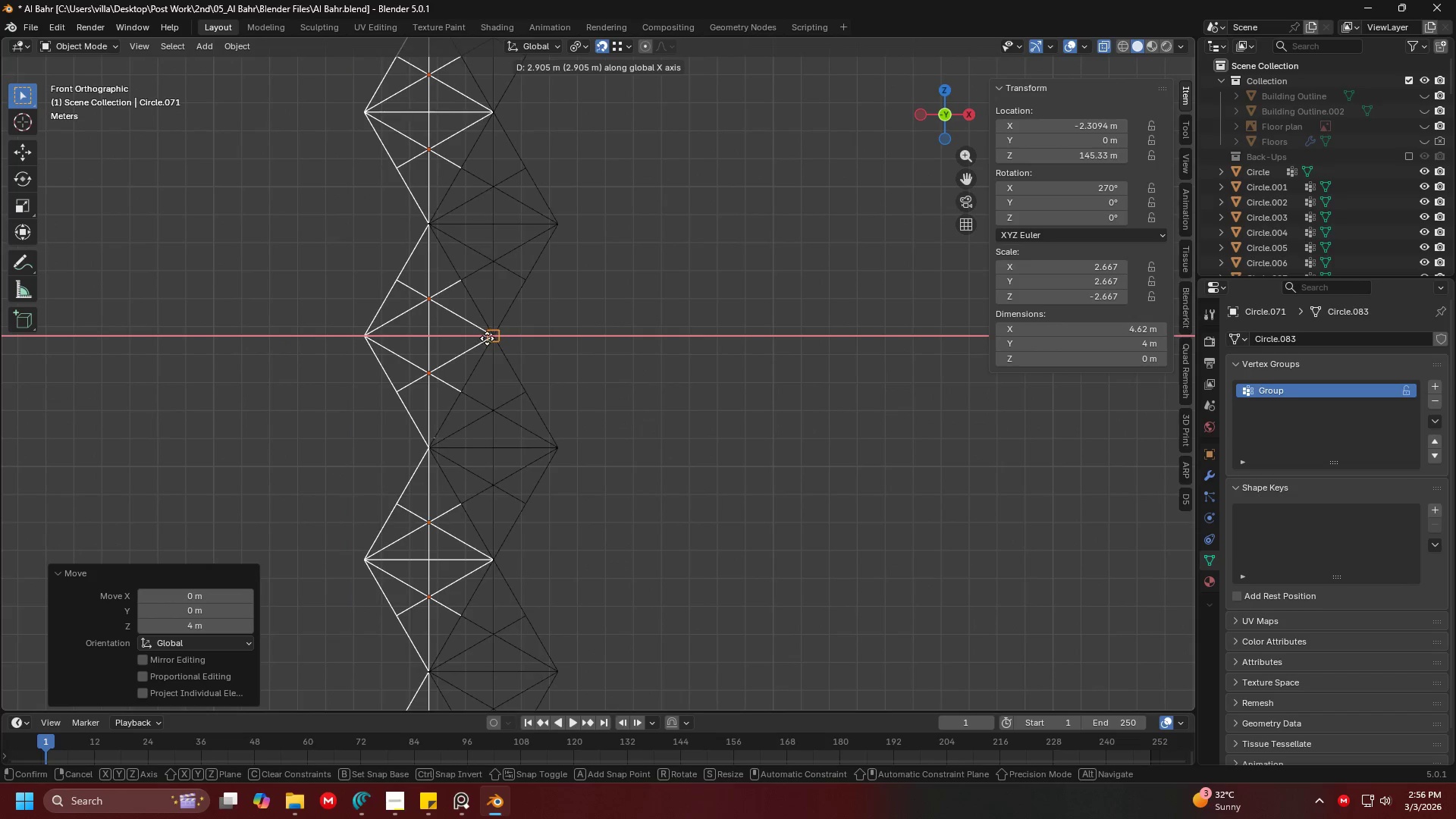 
scroll: coordinate [476, 354], scroll_direction: up, amount: 2.0
 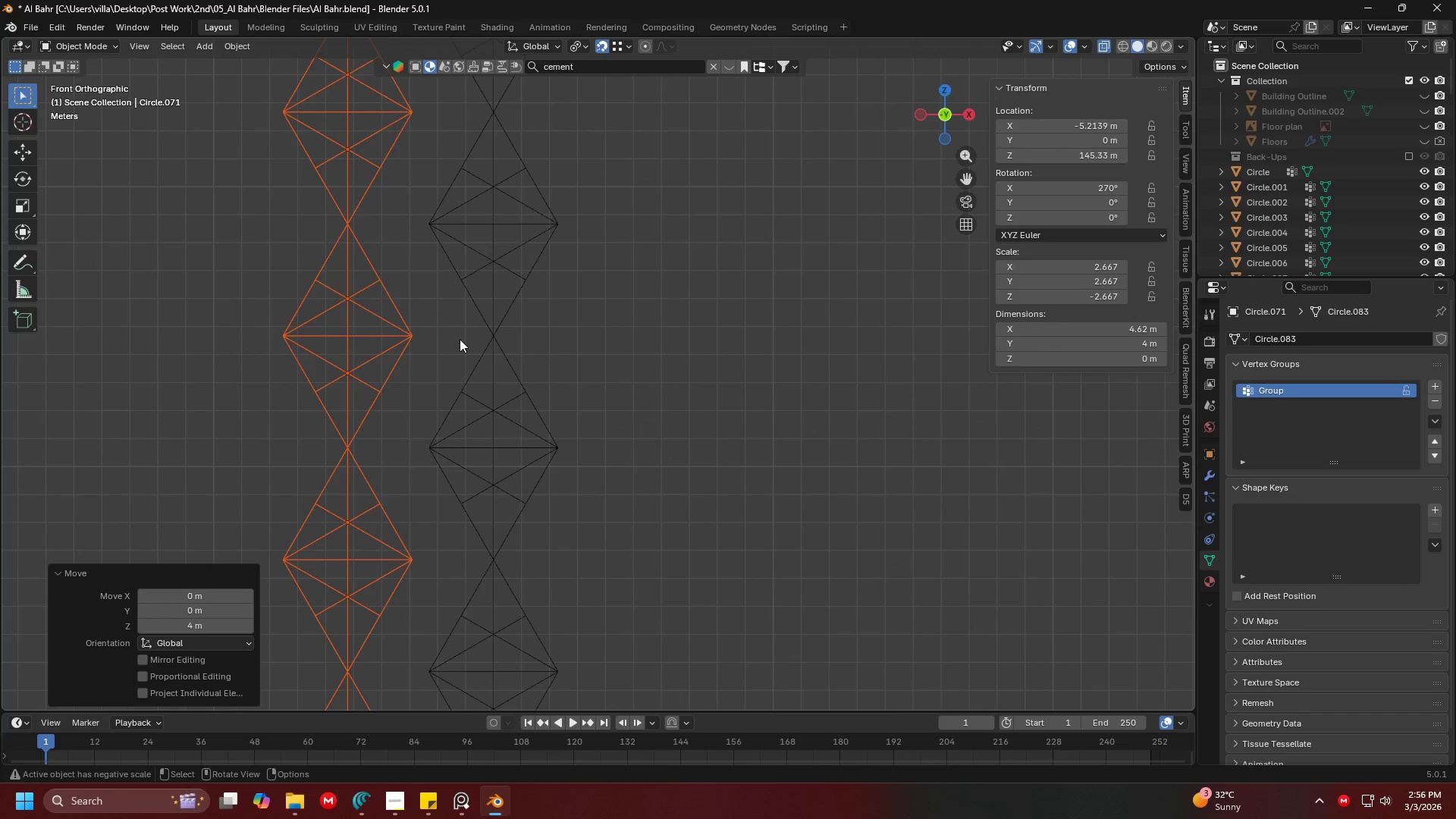 
left_click([487, 337])
 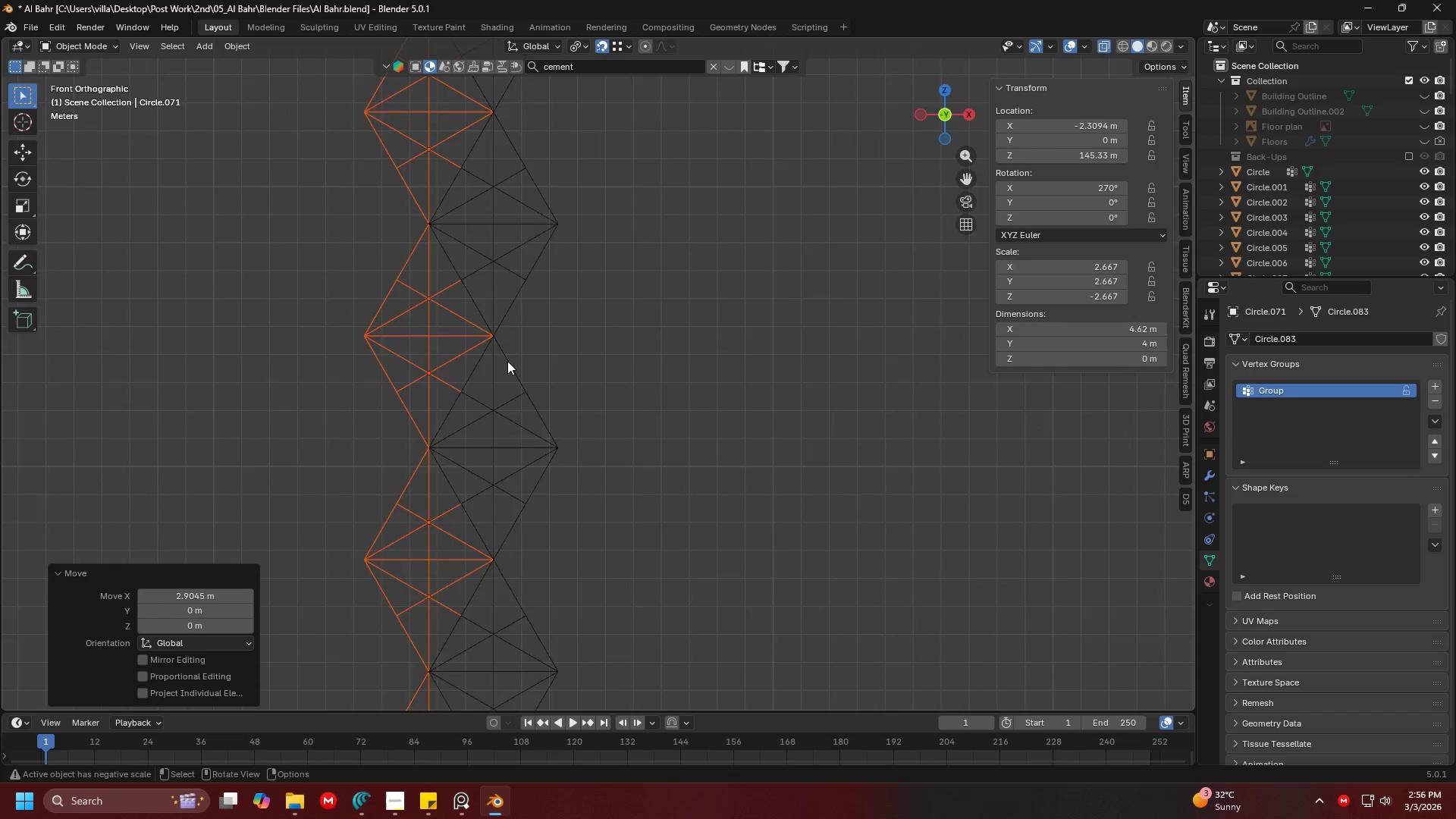 
scroll: coordinate [507, 361], scroll_direction: down, amount: 3.0
 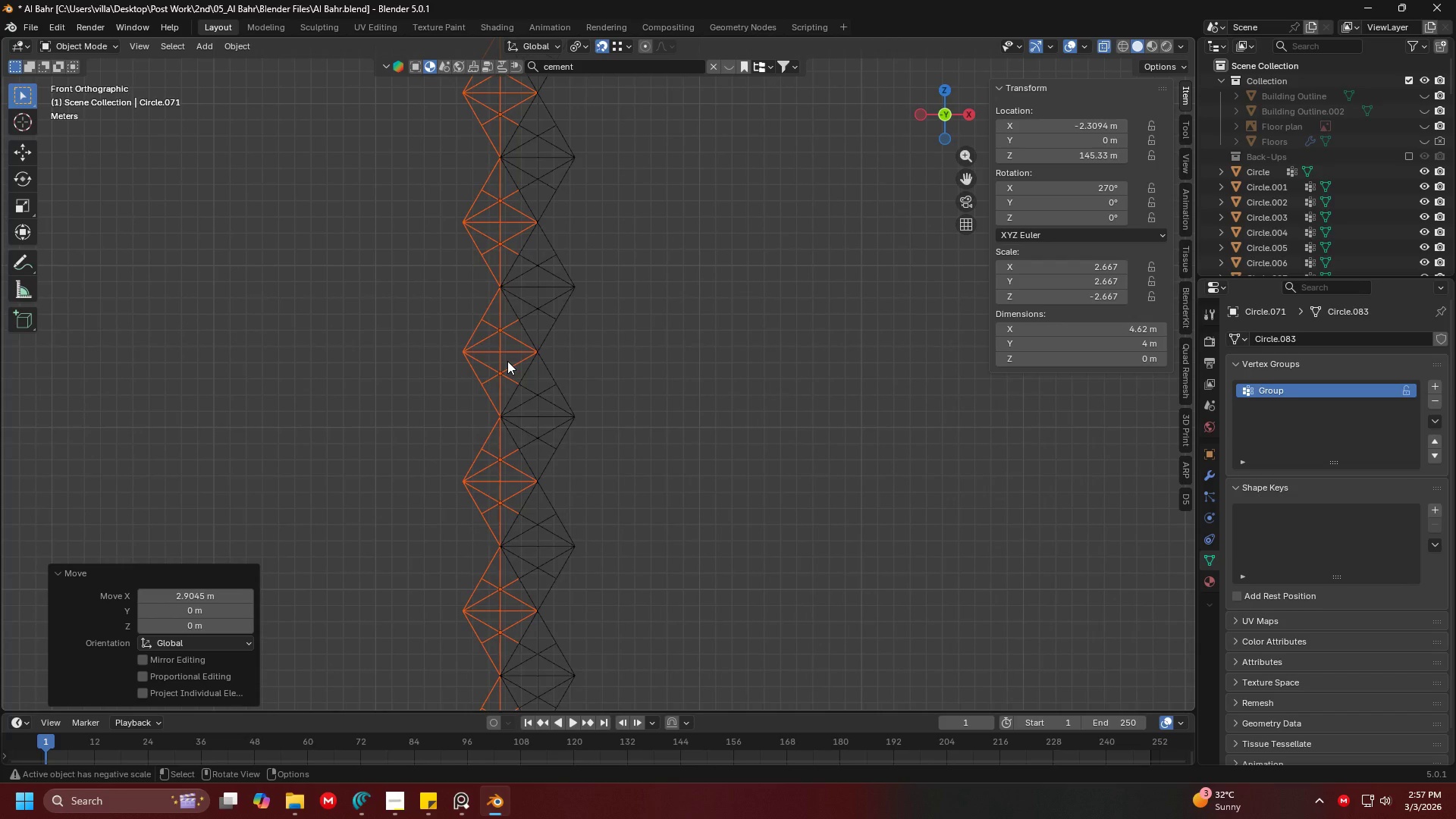 
hold_key(key=ShiftLeft, duration=0.31)
 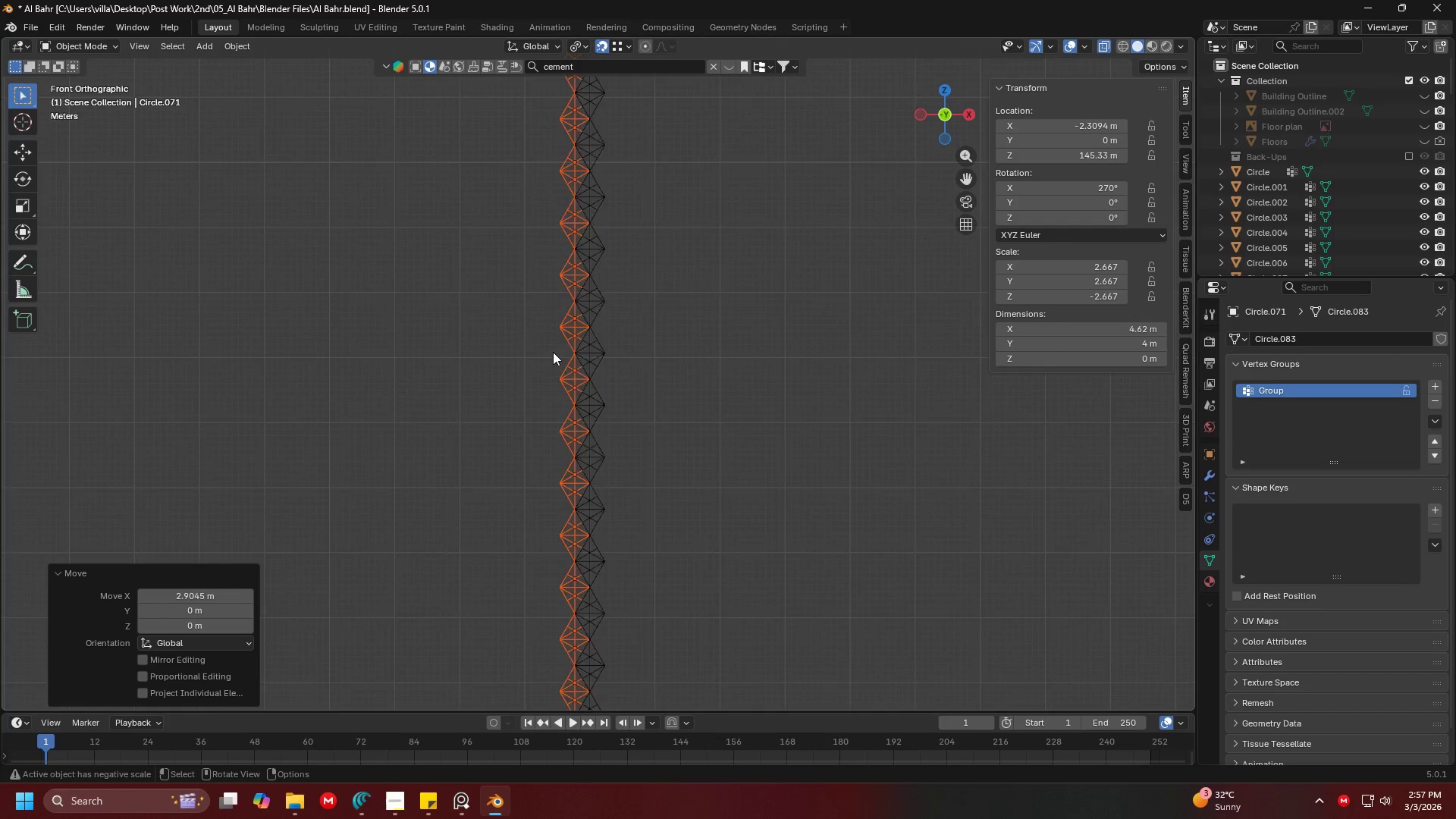 
scroll: coordinate [509, 364], scroll_direction: down, amount: 5.0
 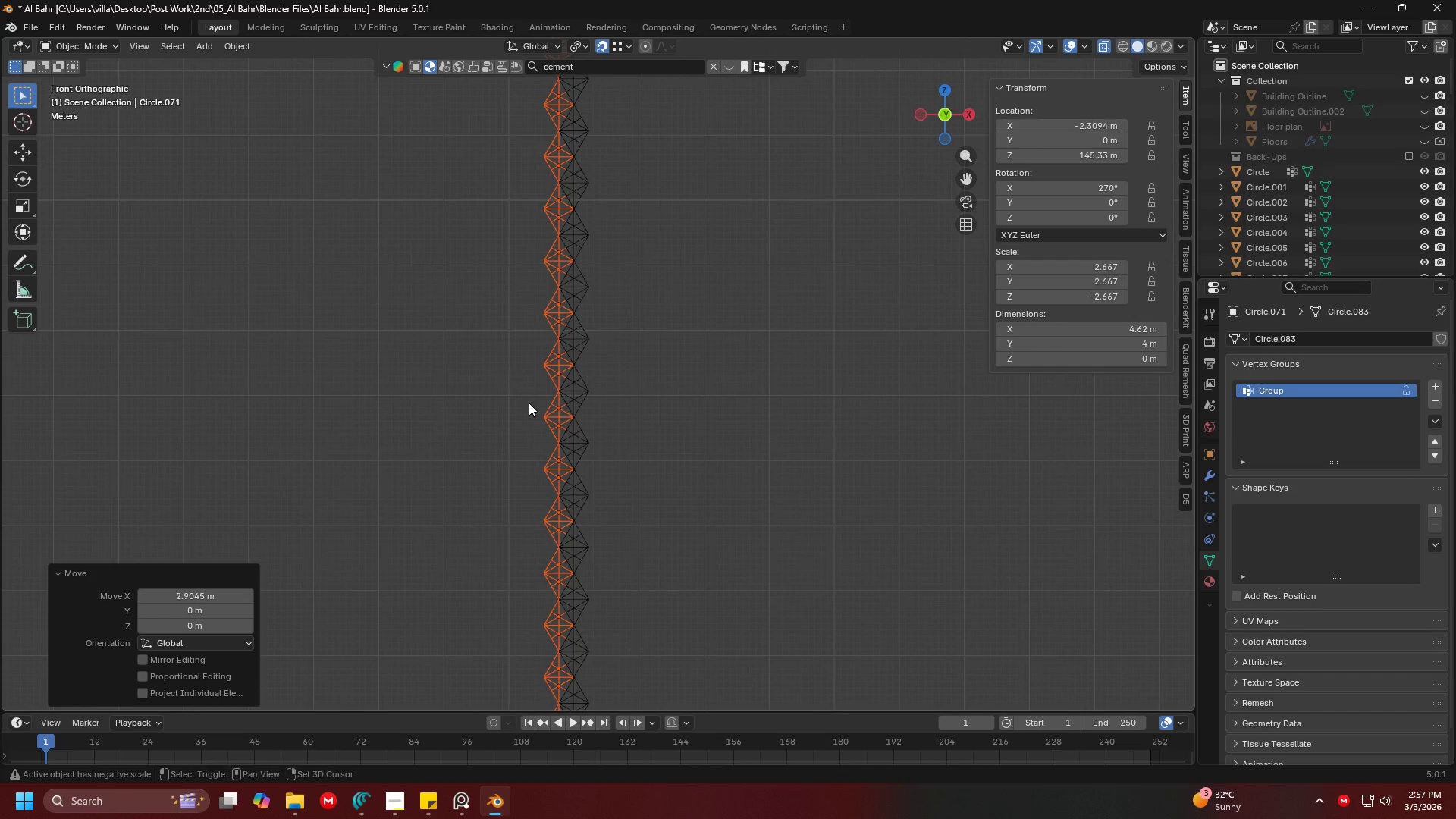 
hold_key(key=ShiftLeft, duration=0.36)
 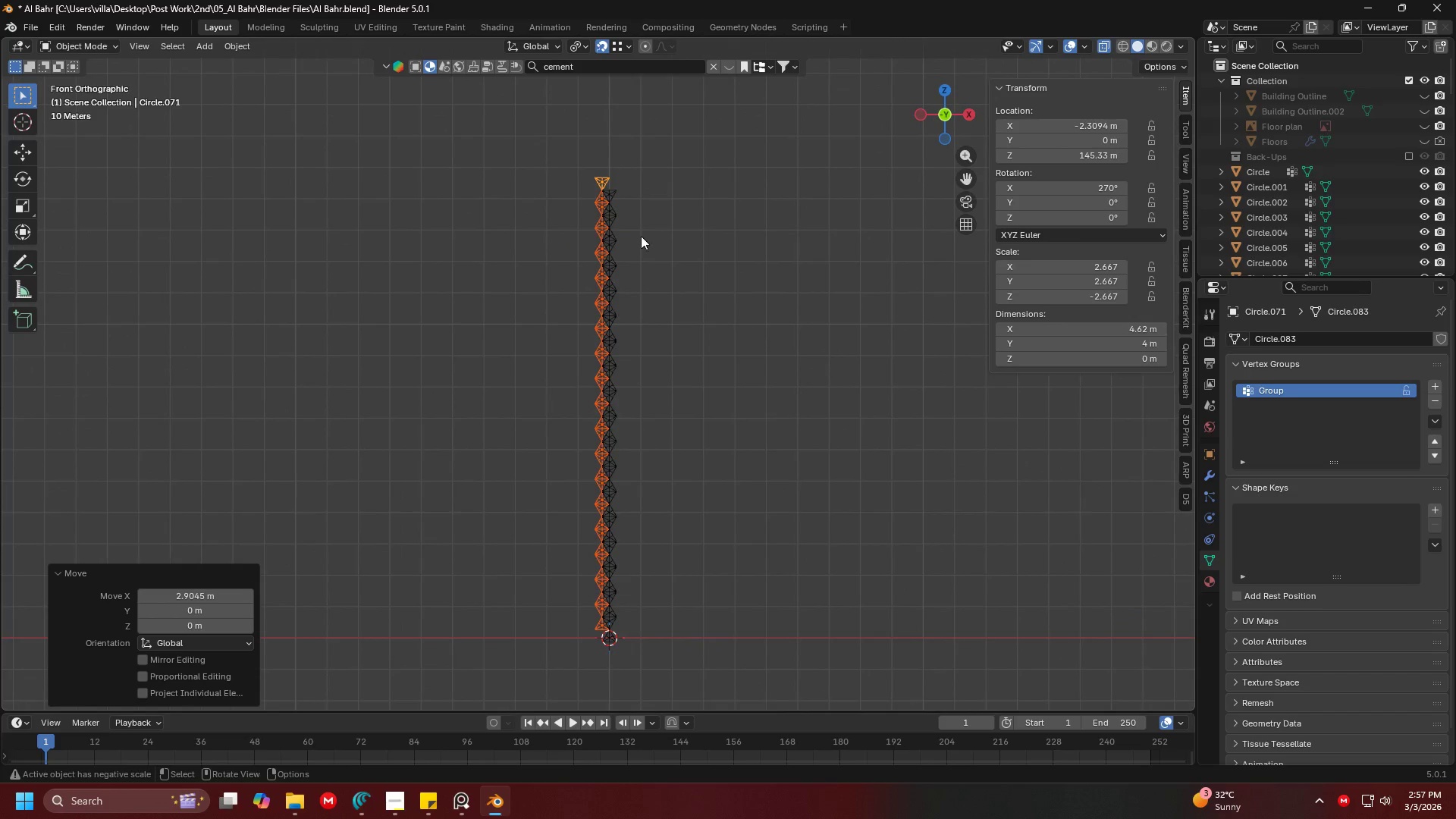 
scroll: coordinate [553, 352], scroll_direction: down, amount: 4.0
 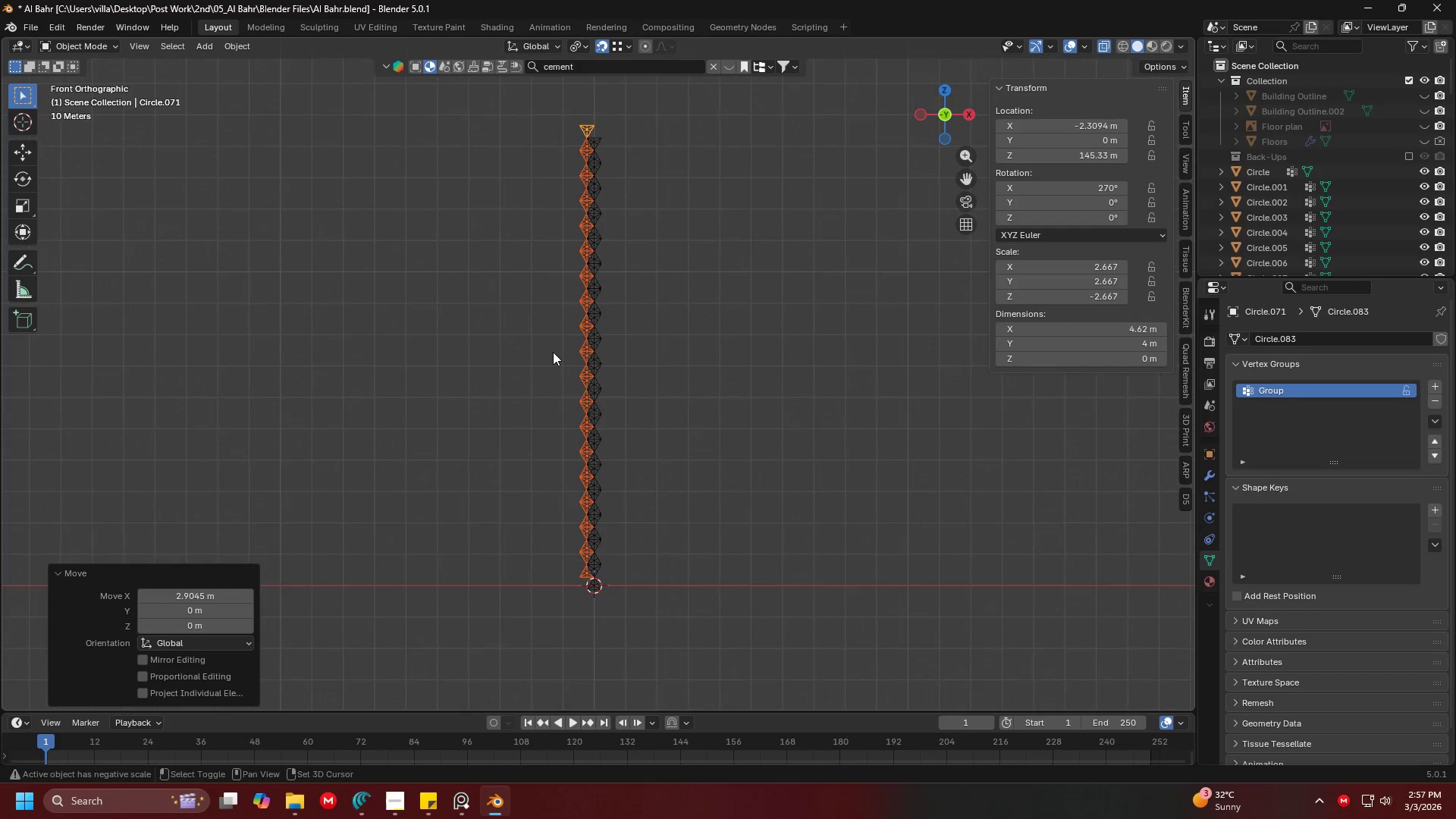 
key(Shift+ShiftLeft)
 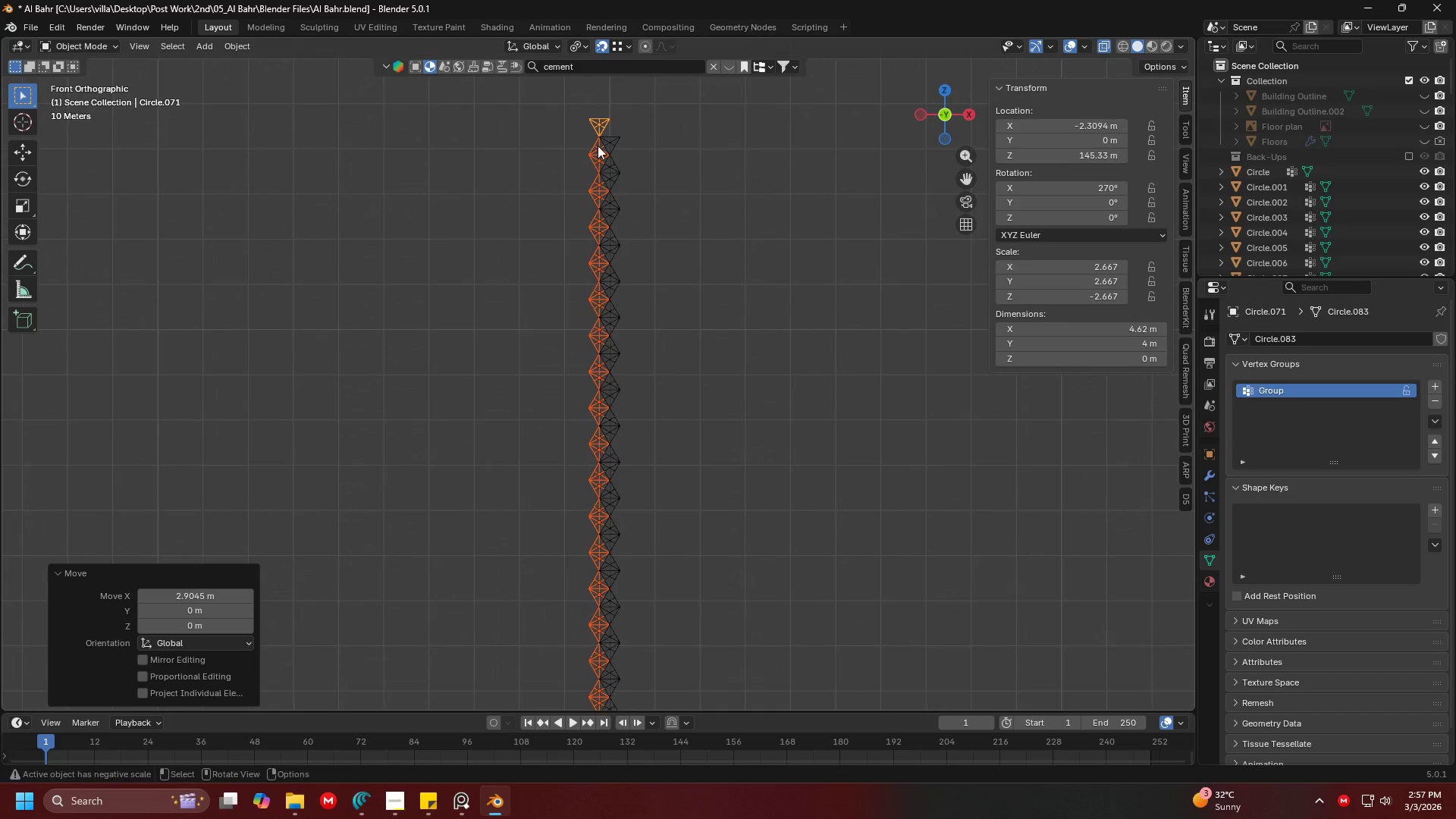 
scroll: coordinate [655, 187], scroll_direction: up, amount: 2.0
 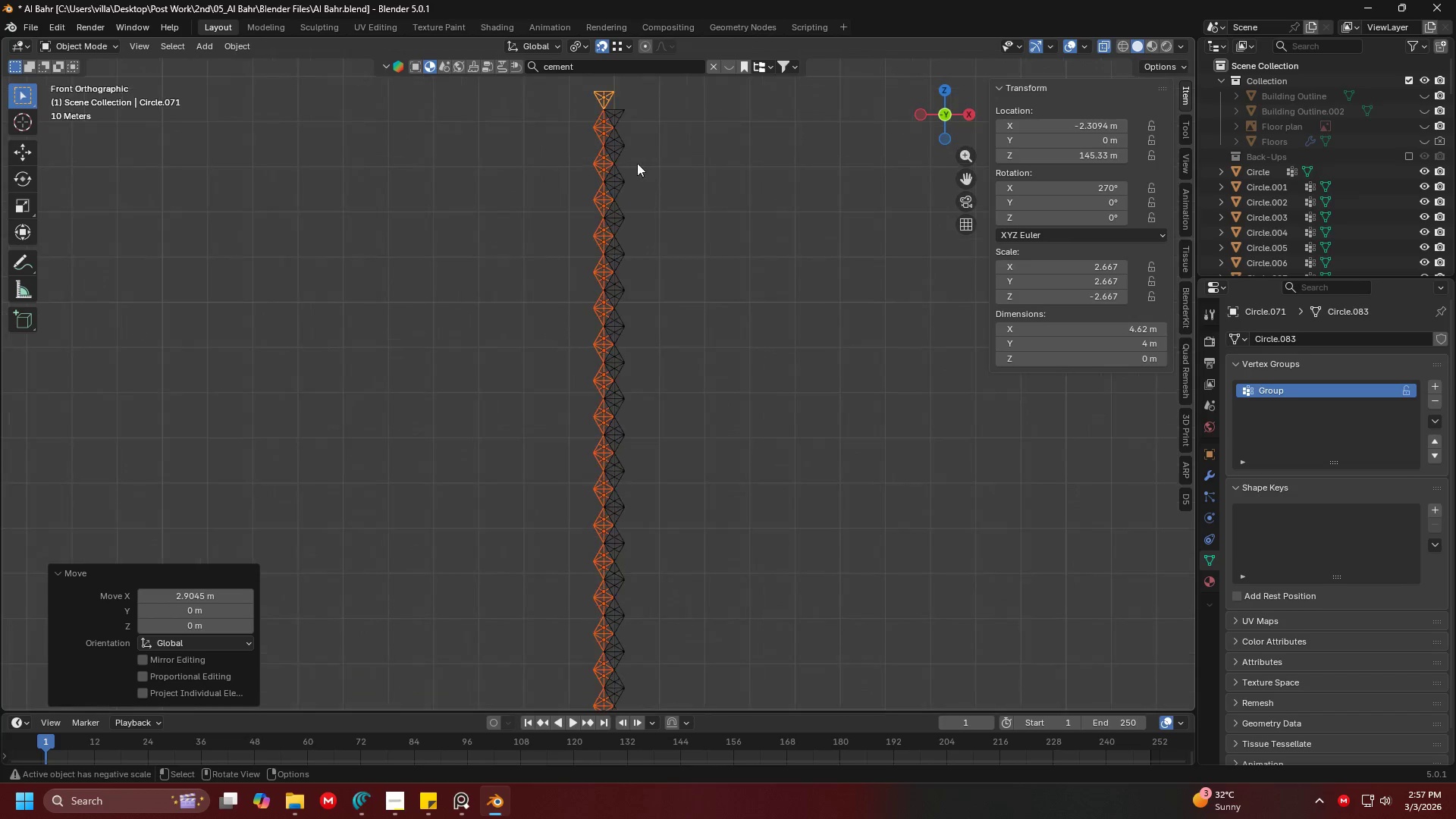 
left_click([601, 121])
 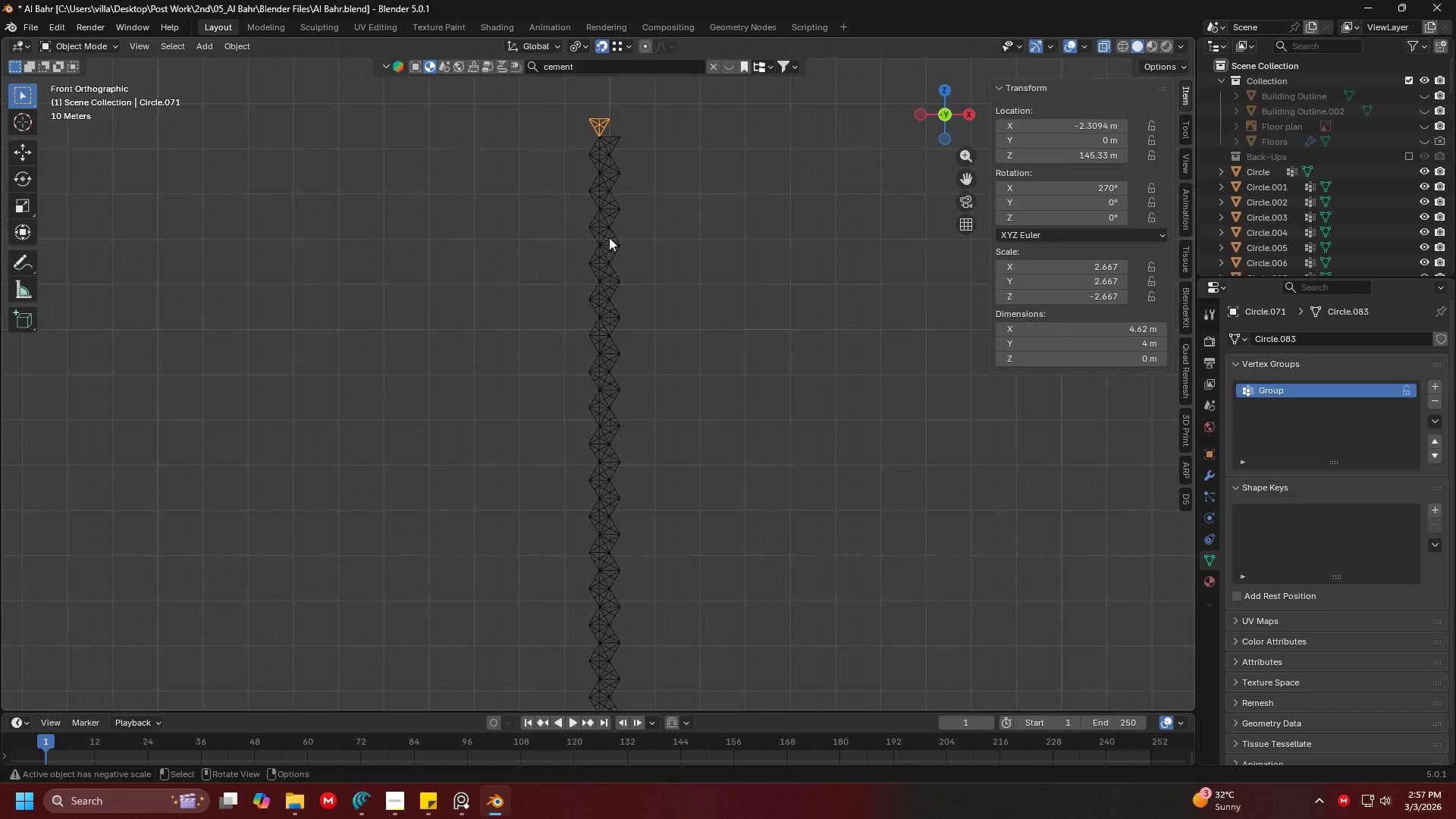 
key(Shift+ShiftLeft)
 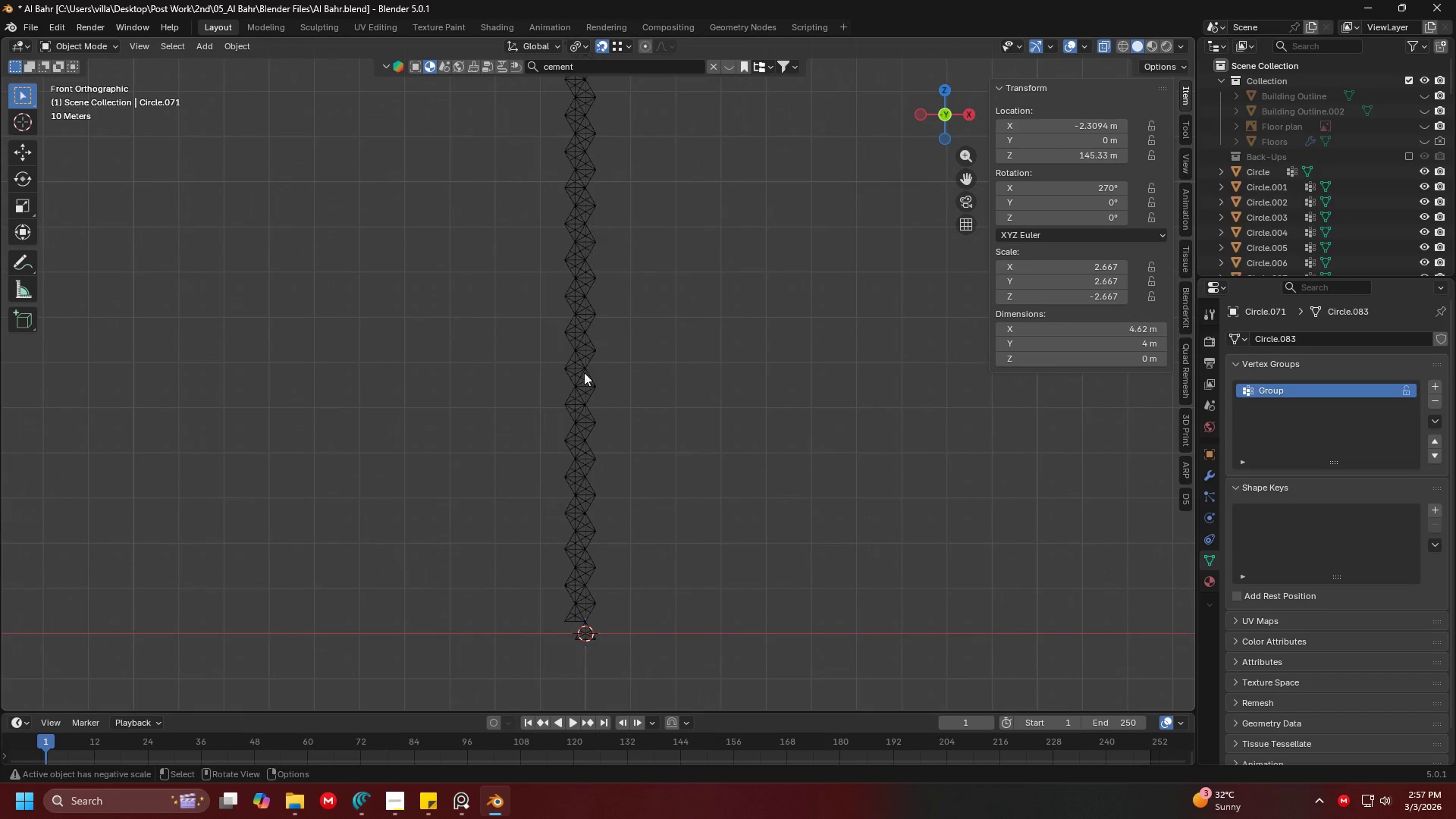 
key(Shift+G)
 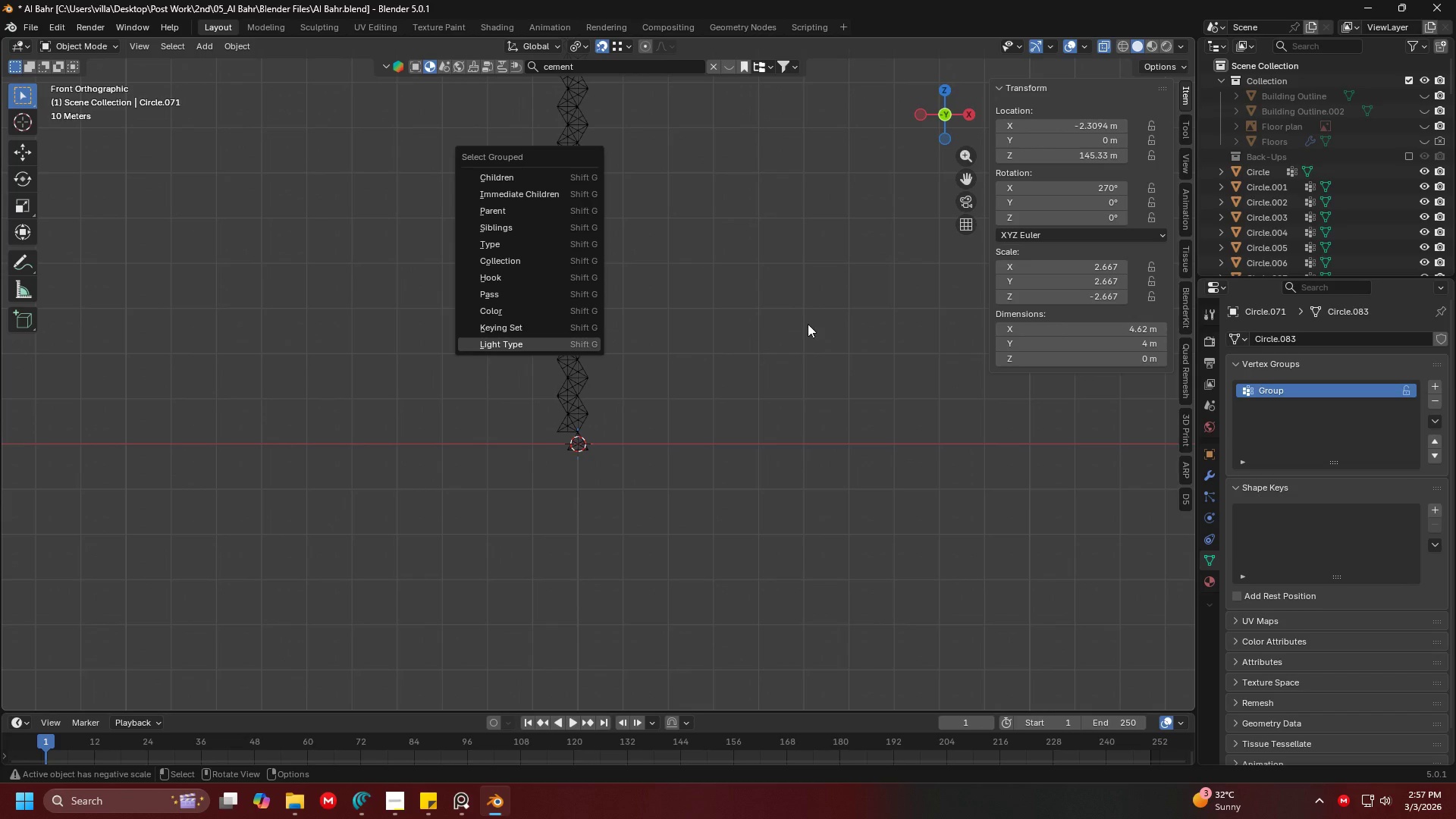 
key(Escape)
 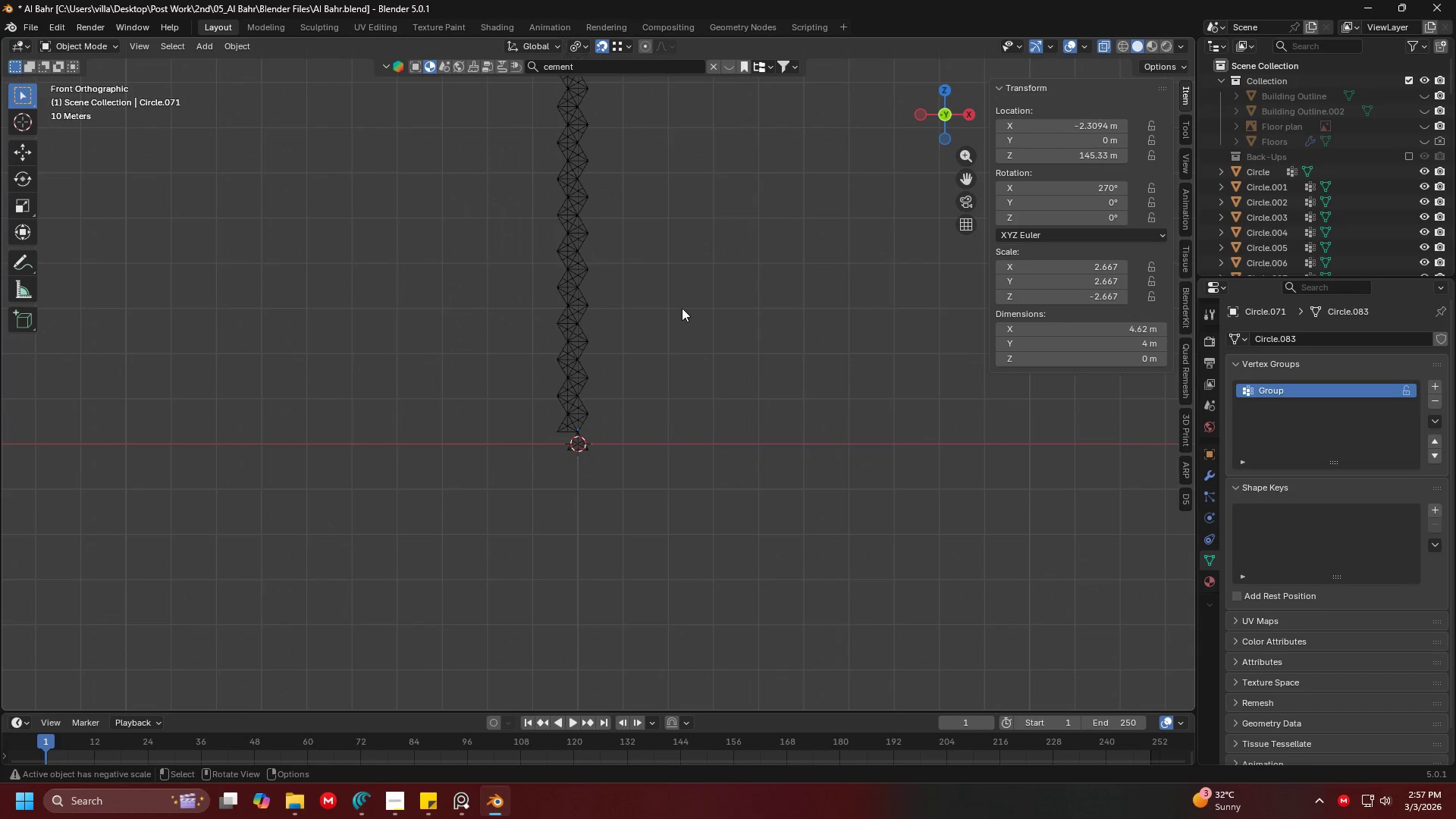 
key(G)
 